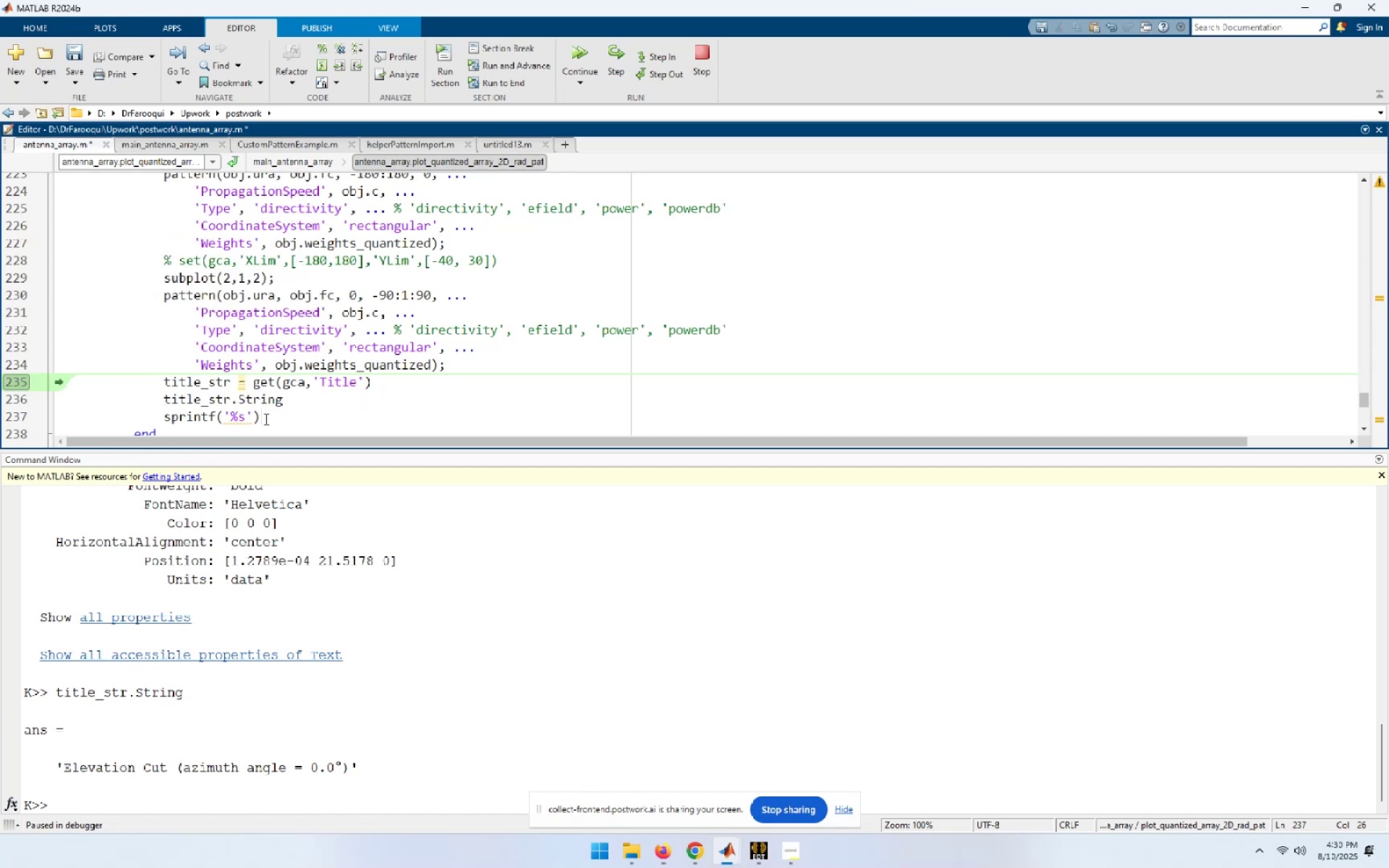 
left_click([251, 418])
 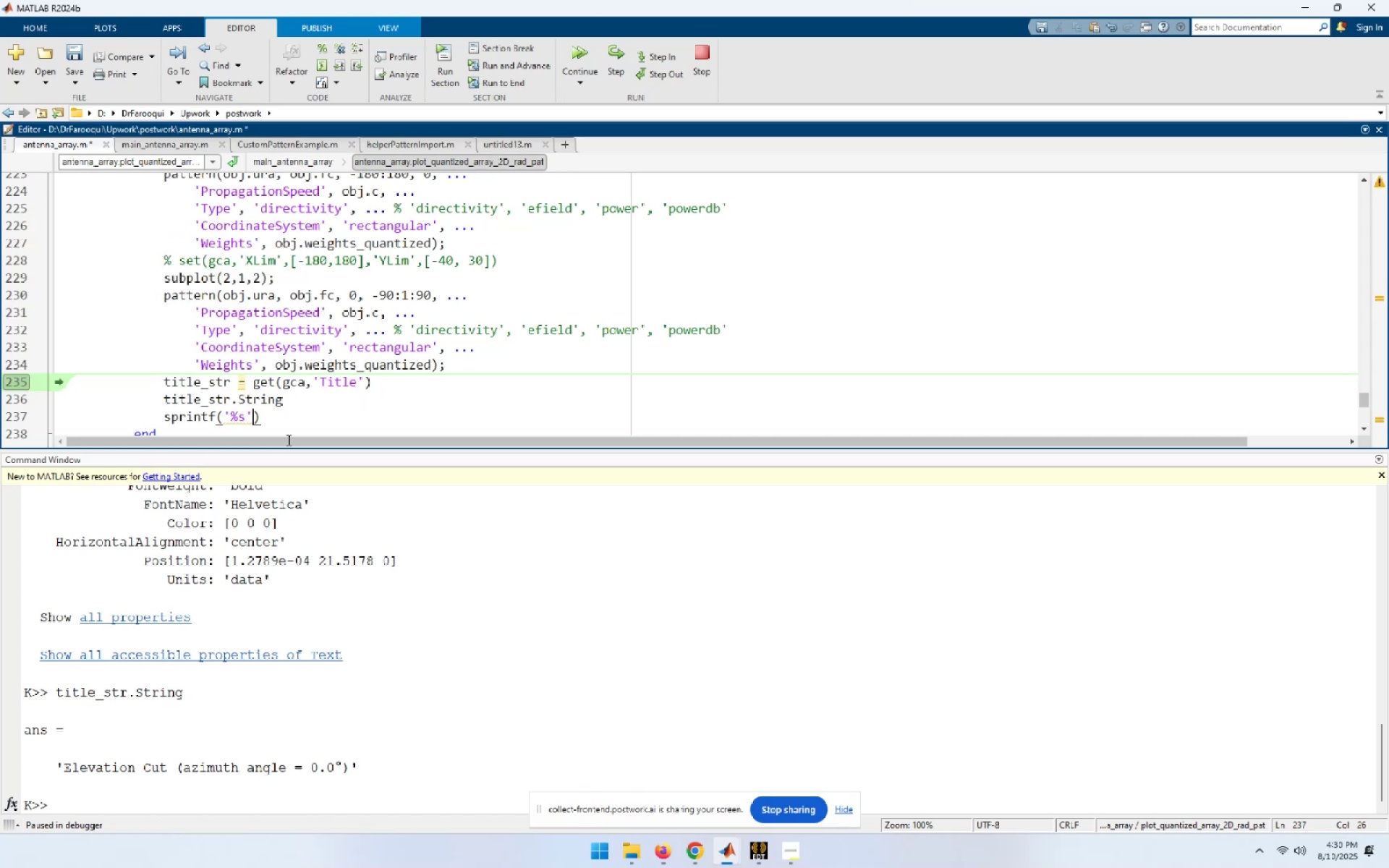 
key(Control+V)
 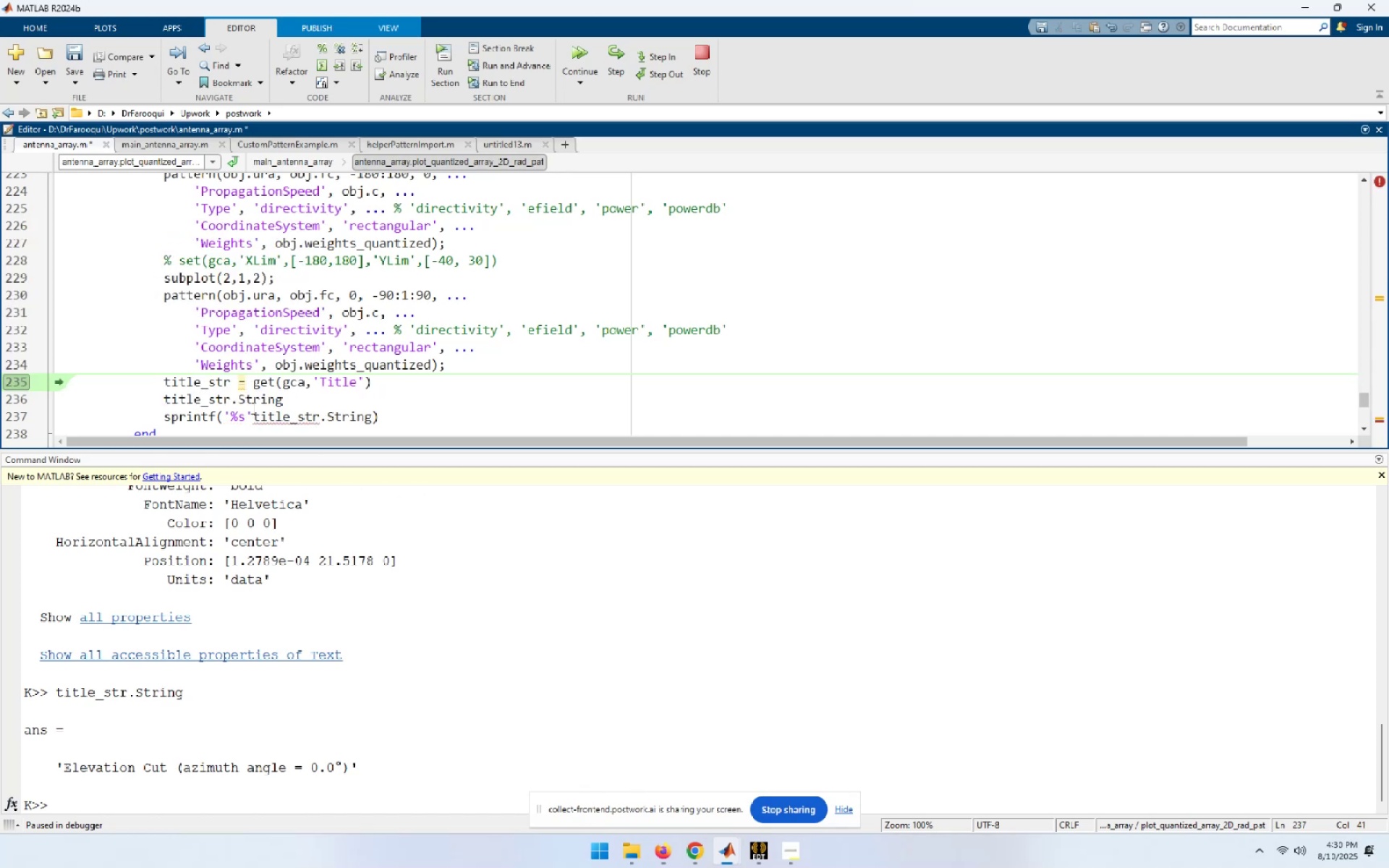 
left_click([252, 411])
 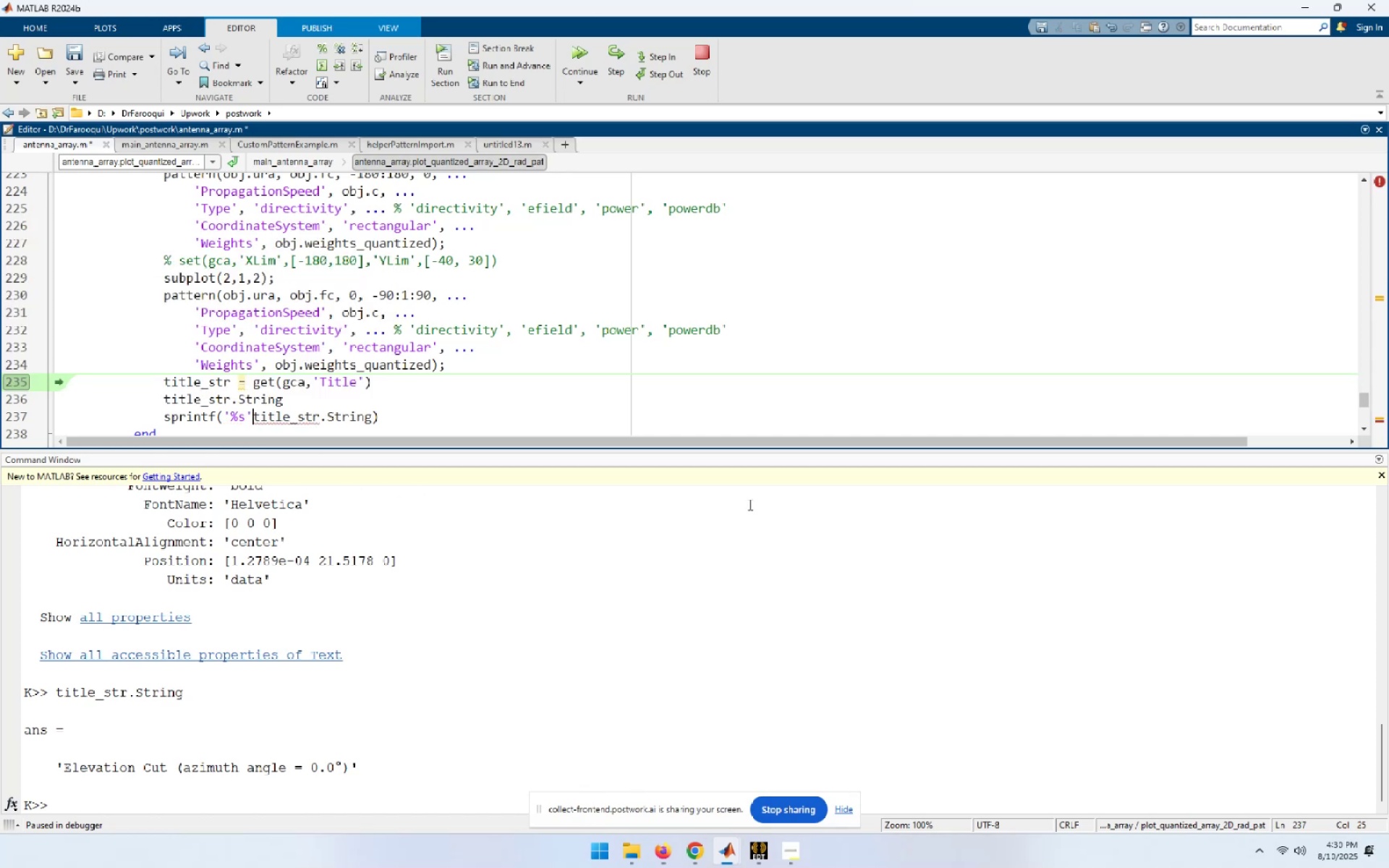 
key(Comma)
 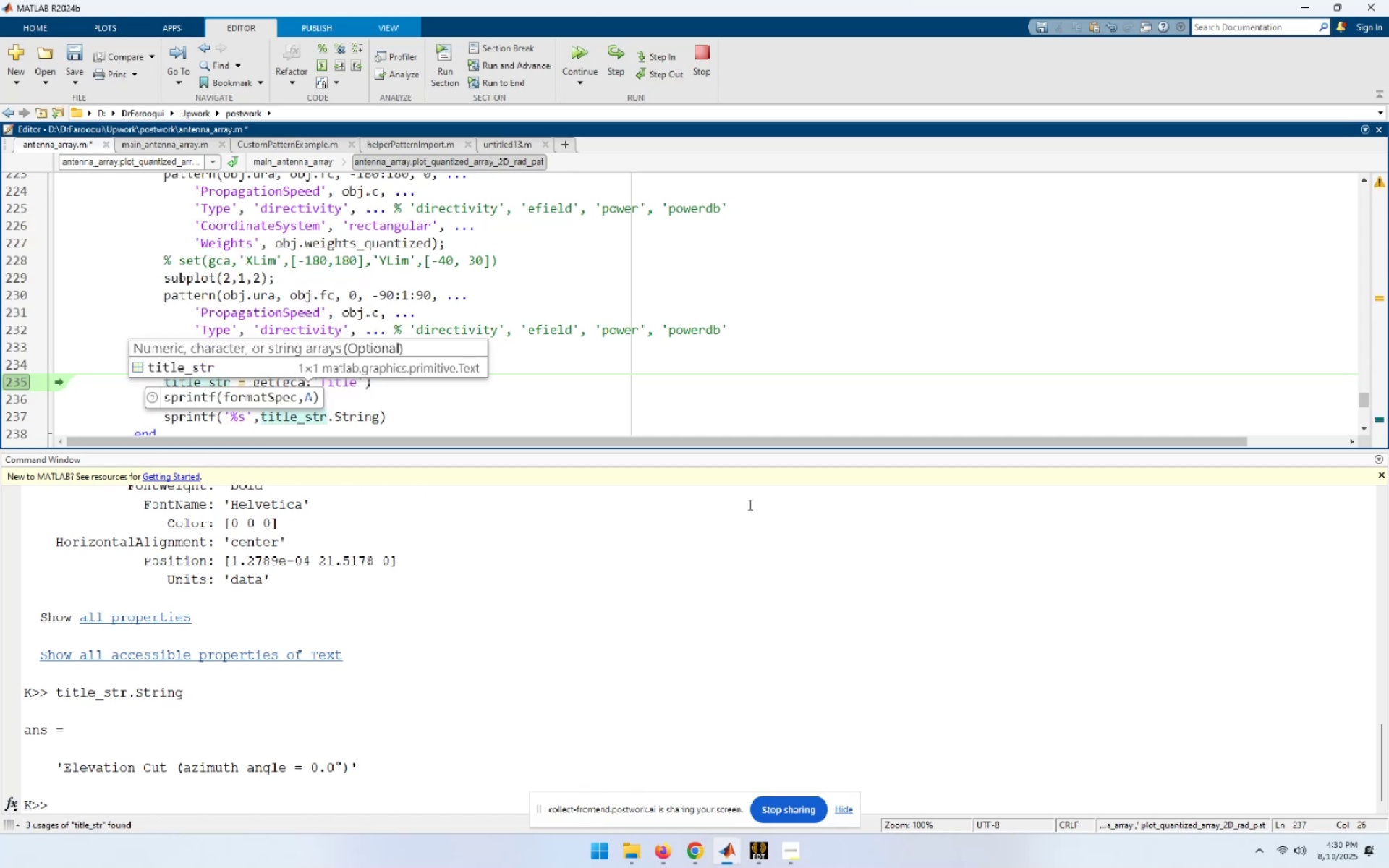 
key(ArrowLeft)
 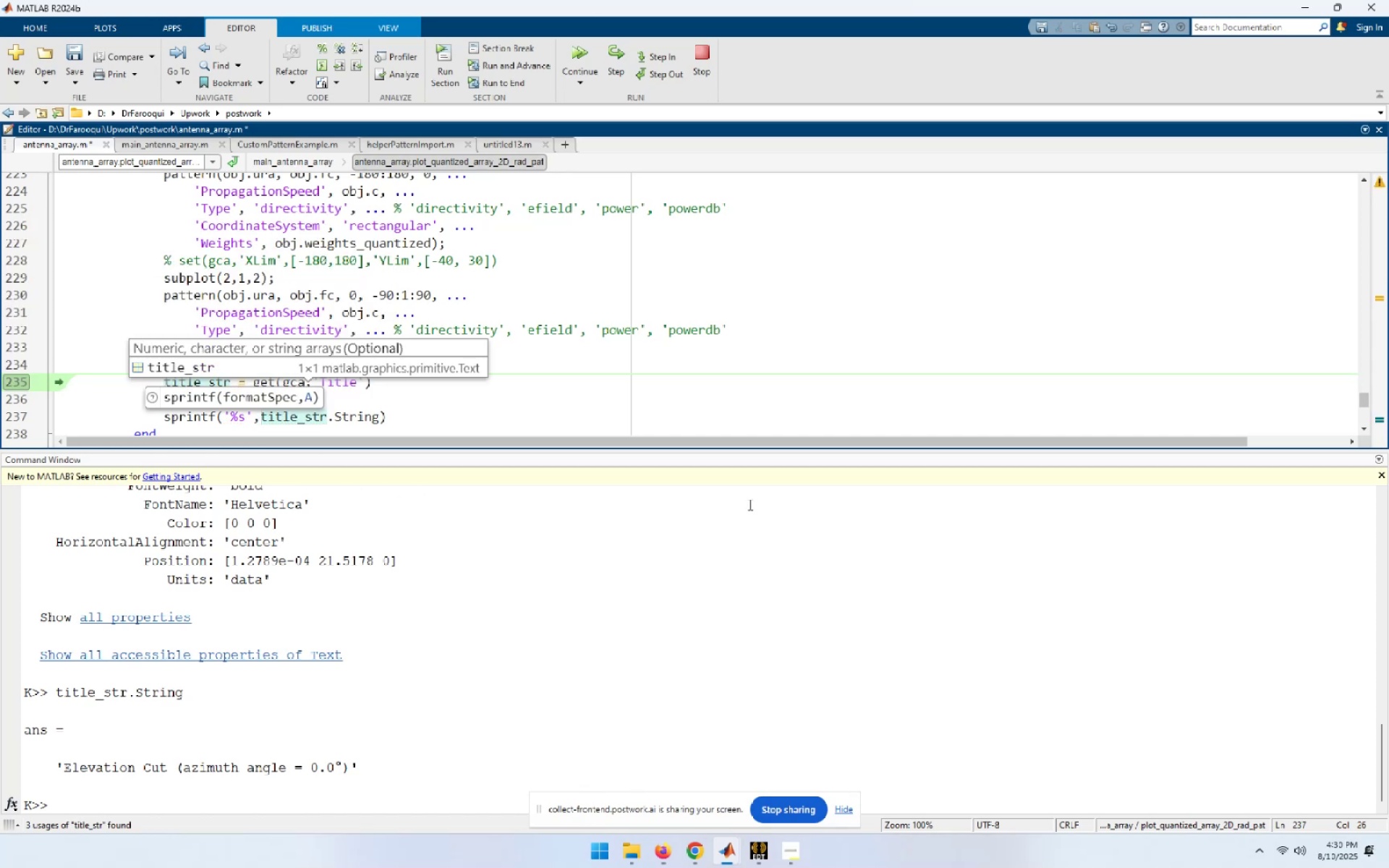 
key(ArrowLeft)
 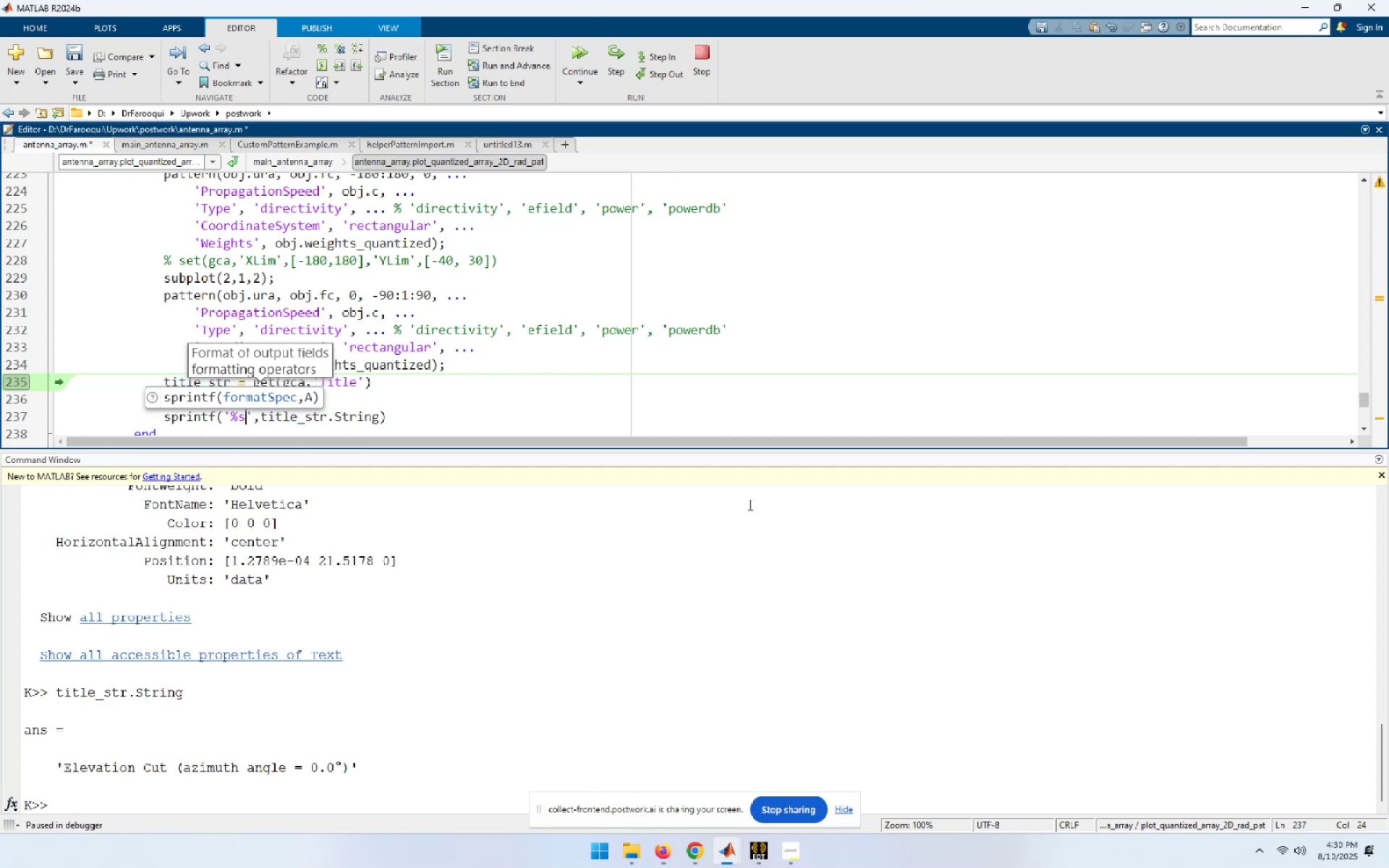 
wait(5.5)
 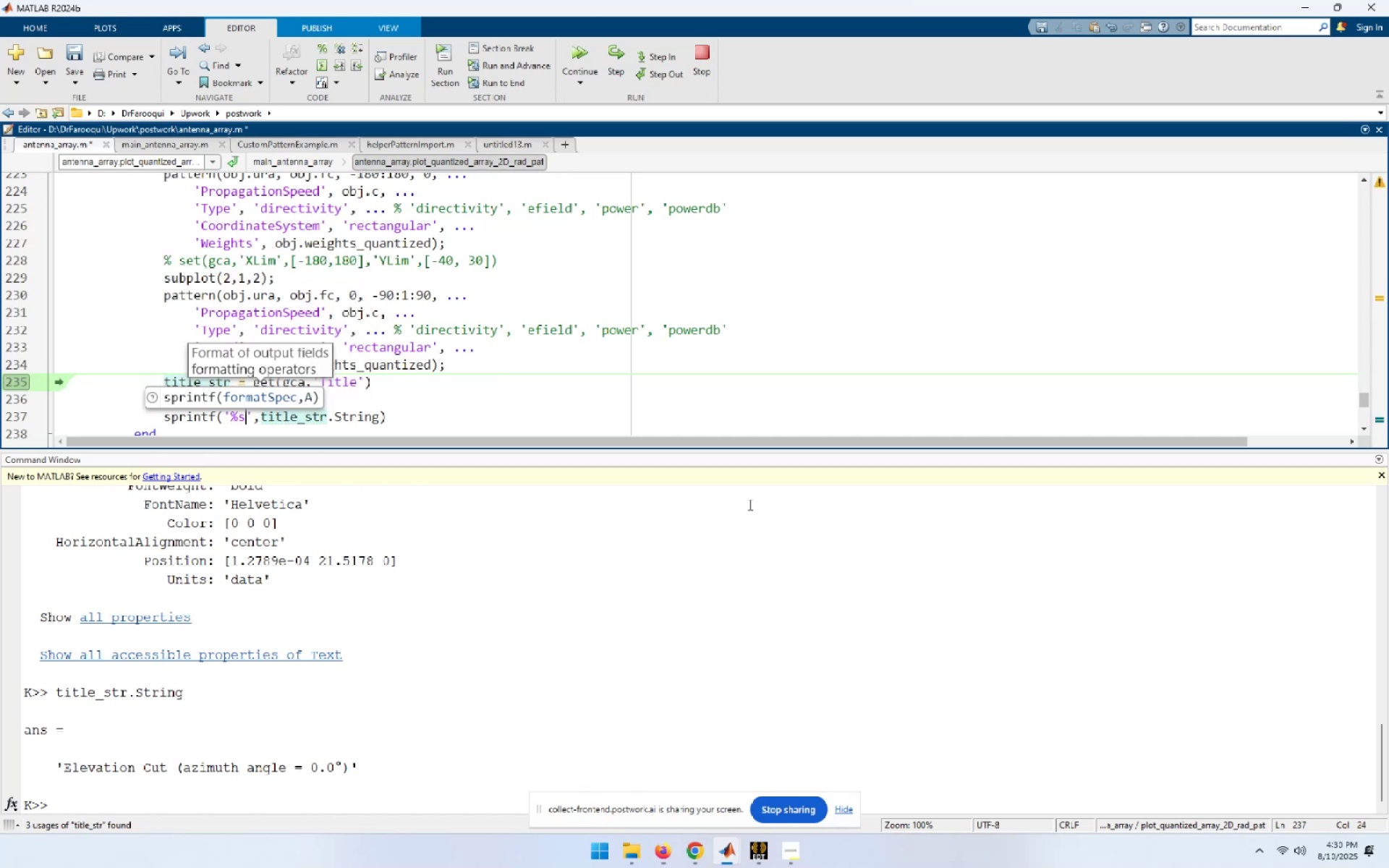 
type( Quantized phase[Home][End][F9])
 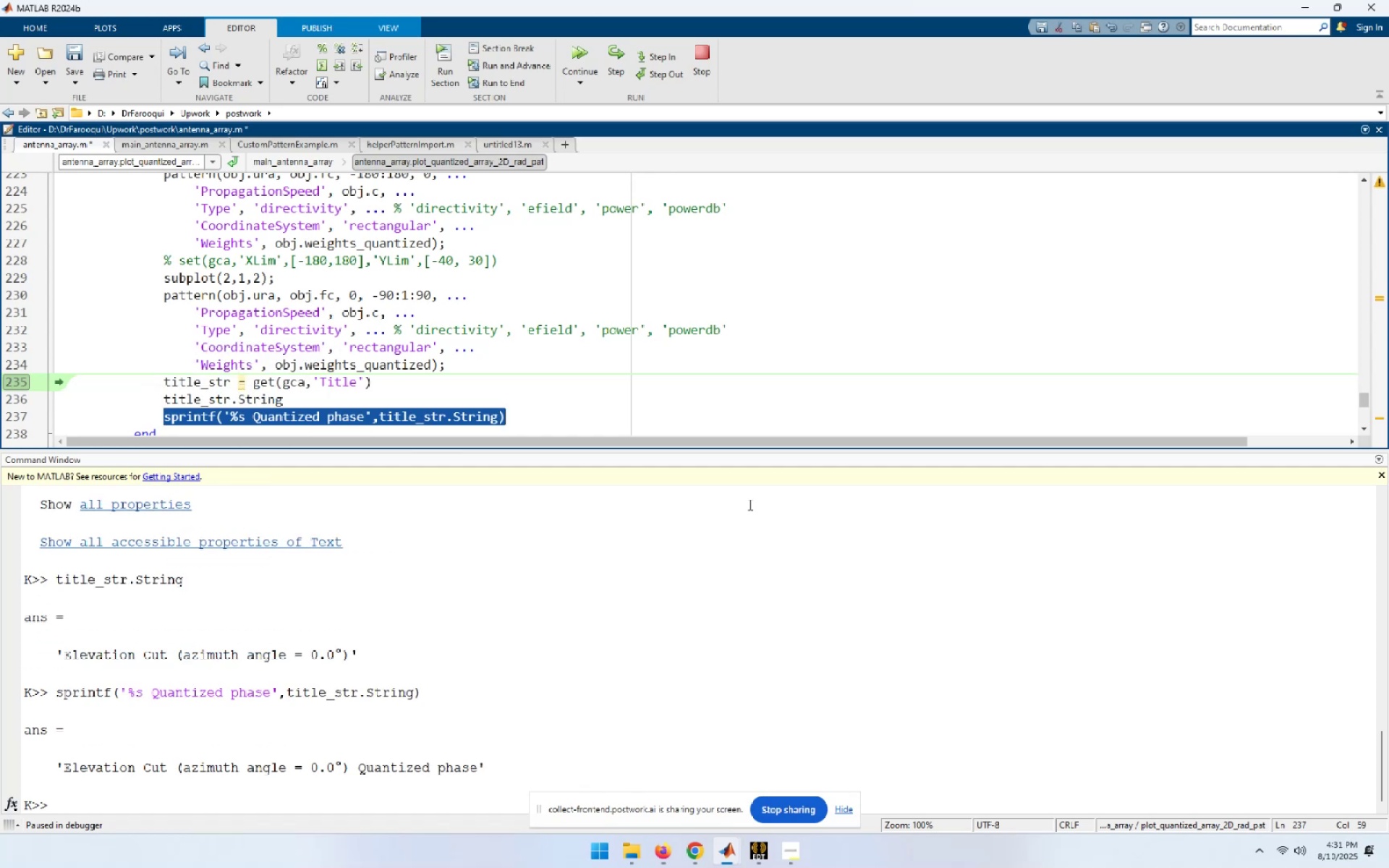 
key(End)
 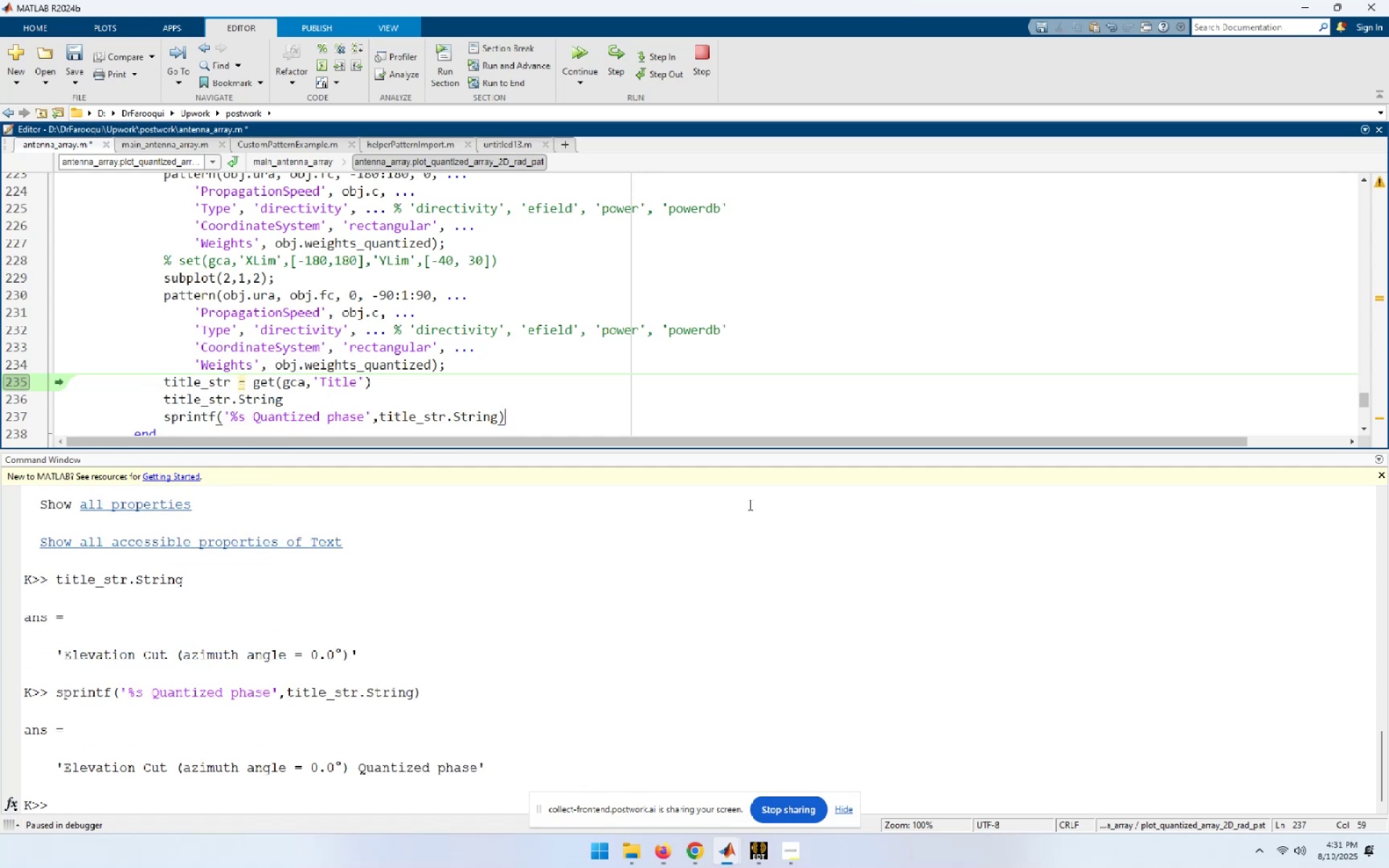 
hold_key(key=ArrowLeft, duration=1.53)
 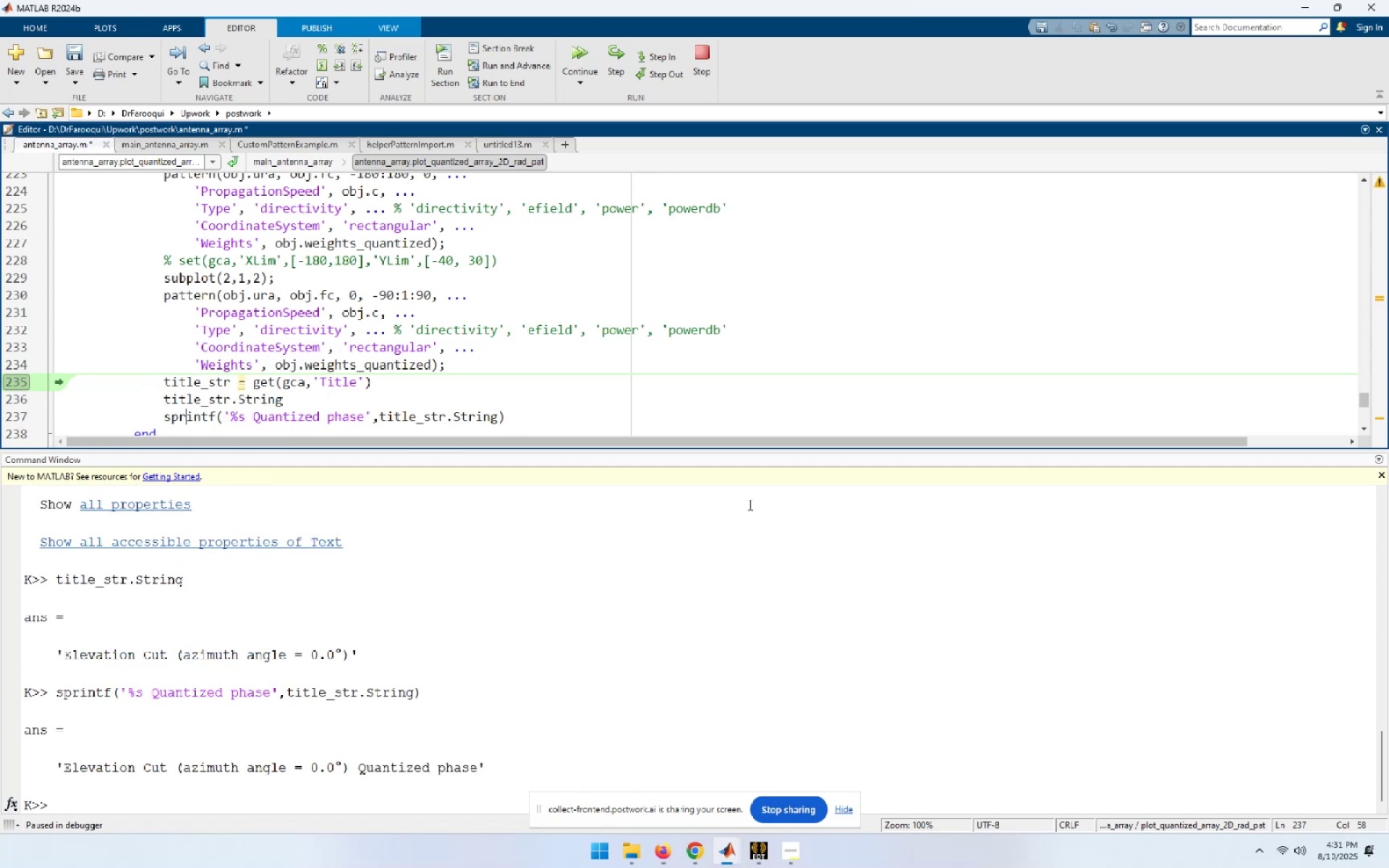 
hold_key(key=ArrowLeft, duration=0.51)
 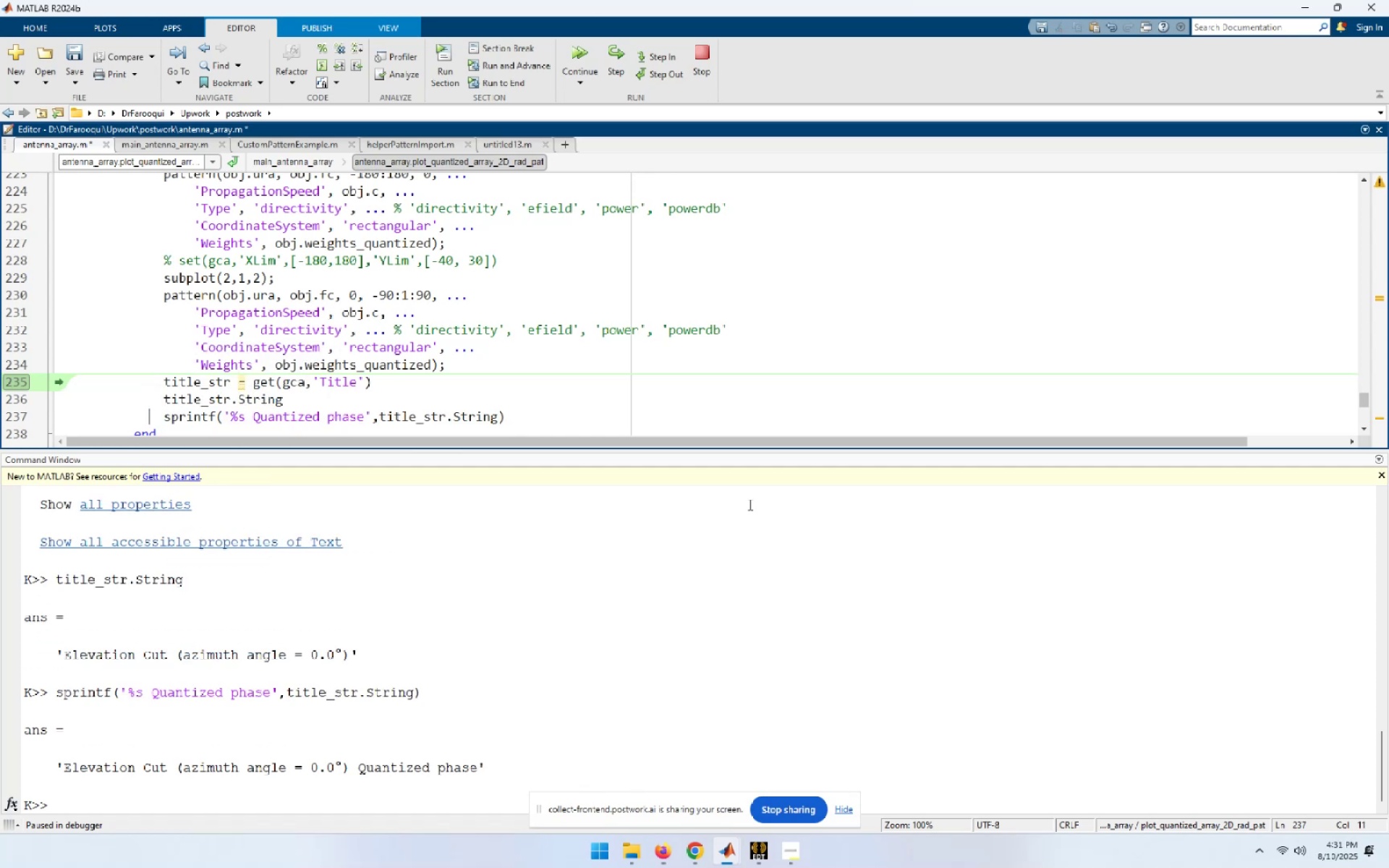 
key(ArrowUp)
 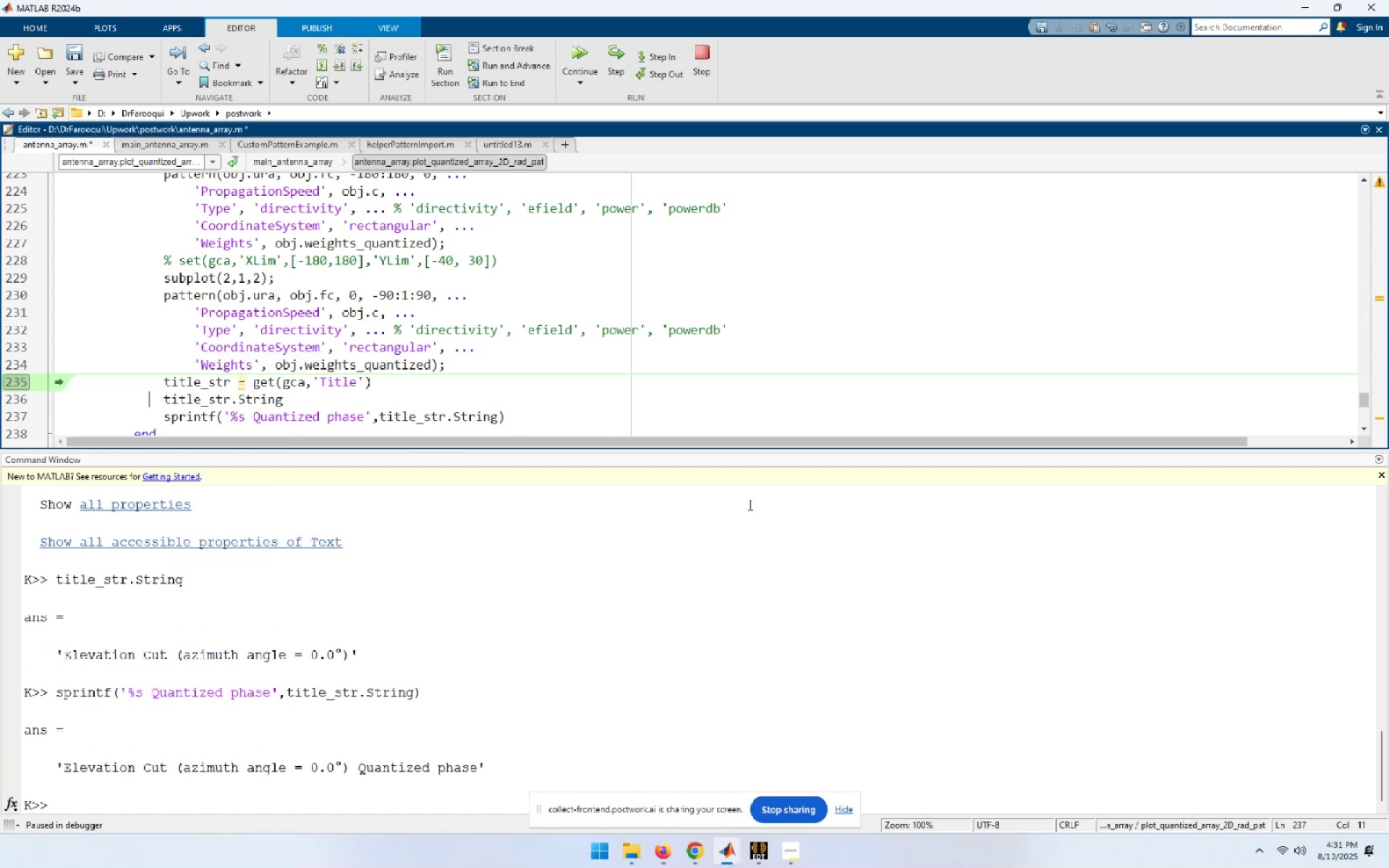 
key(ArrowUp)
 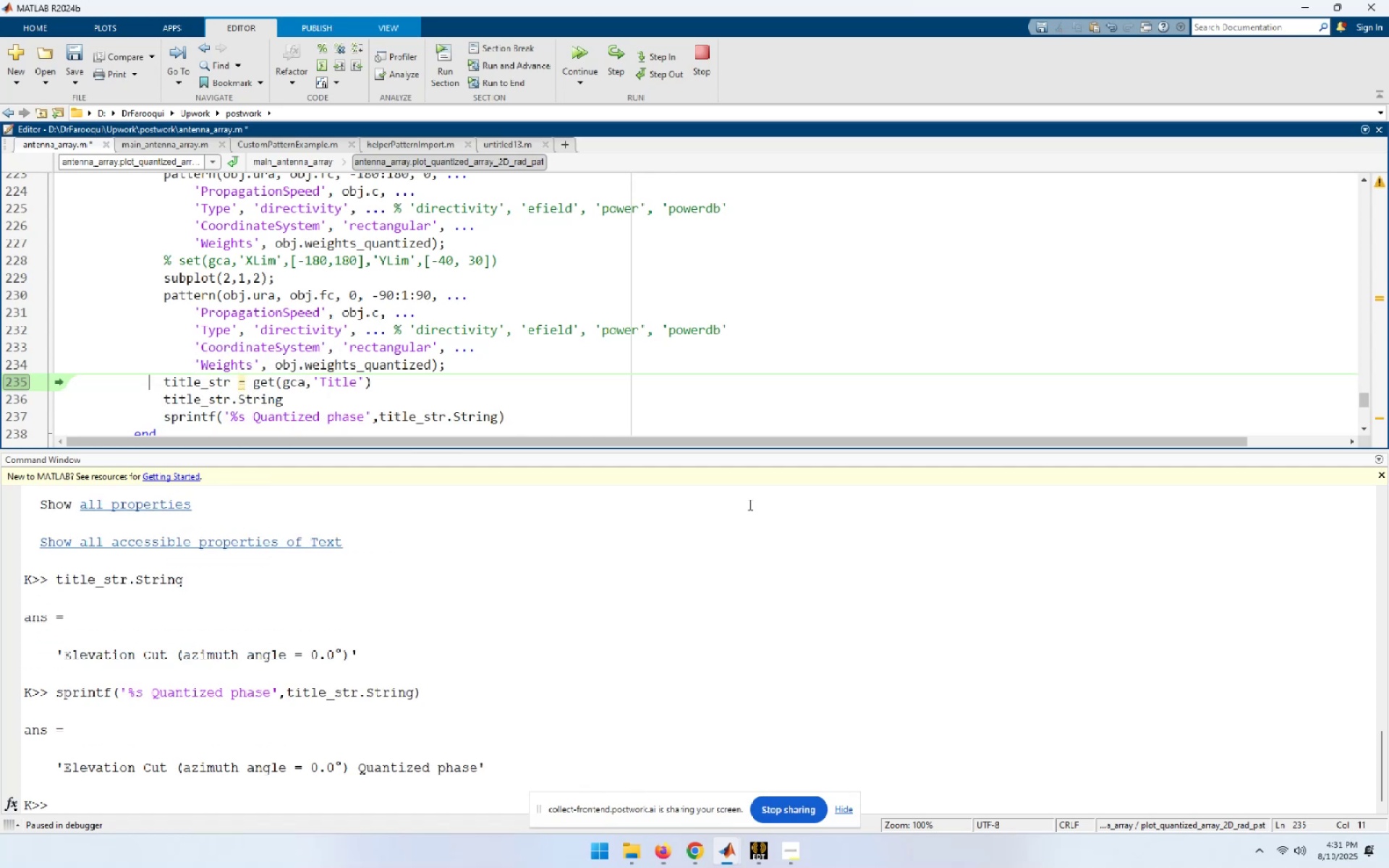 
key(End)
 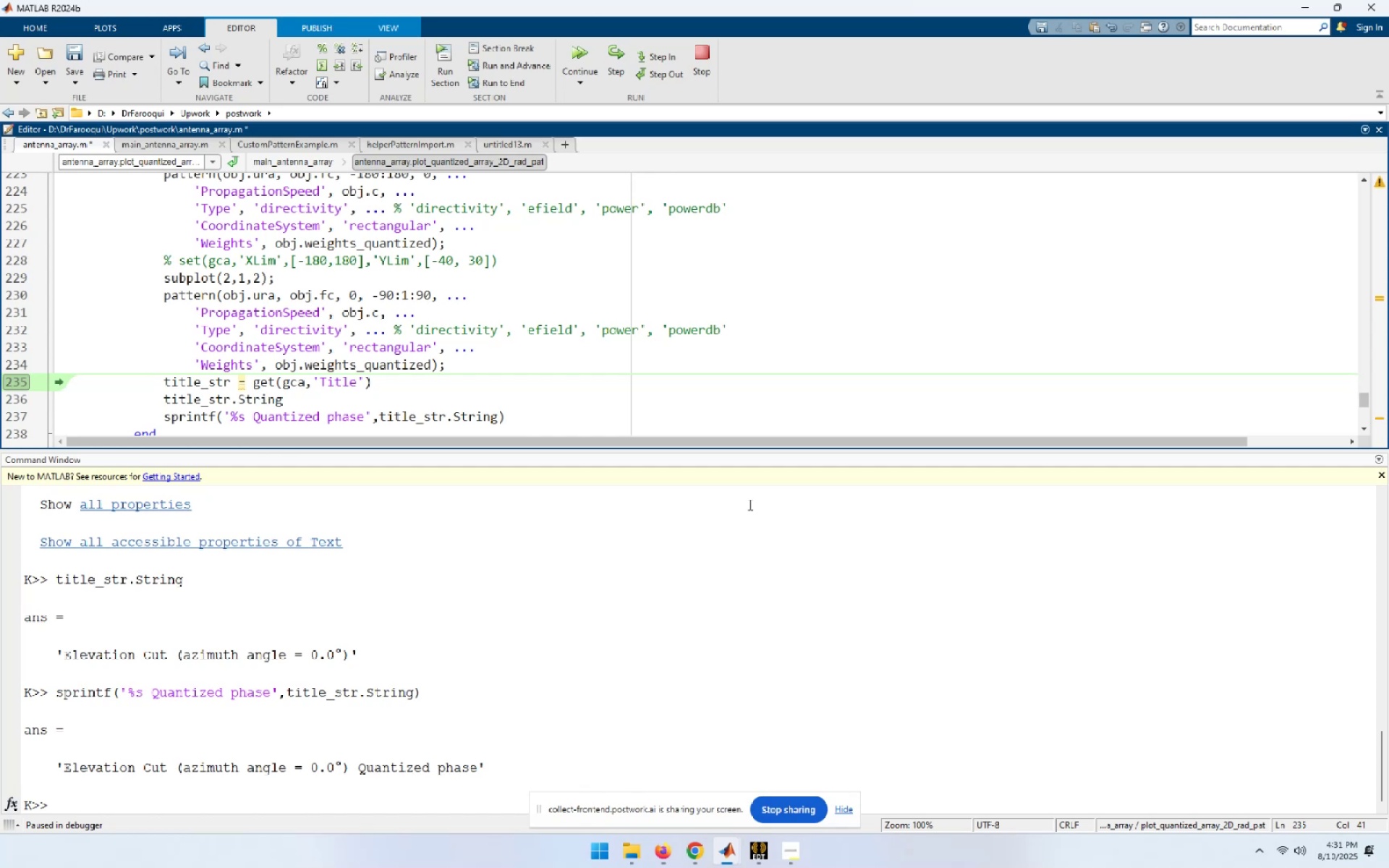 
key(Home)
 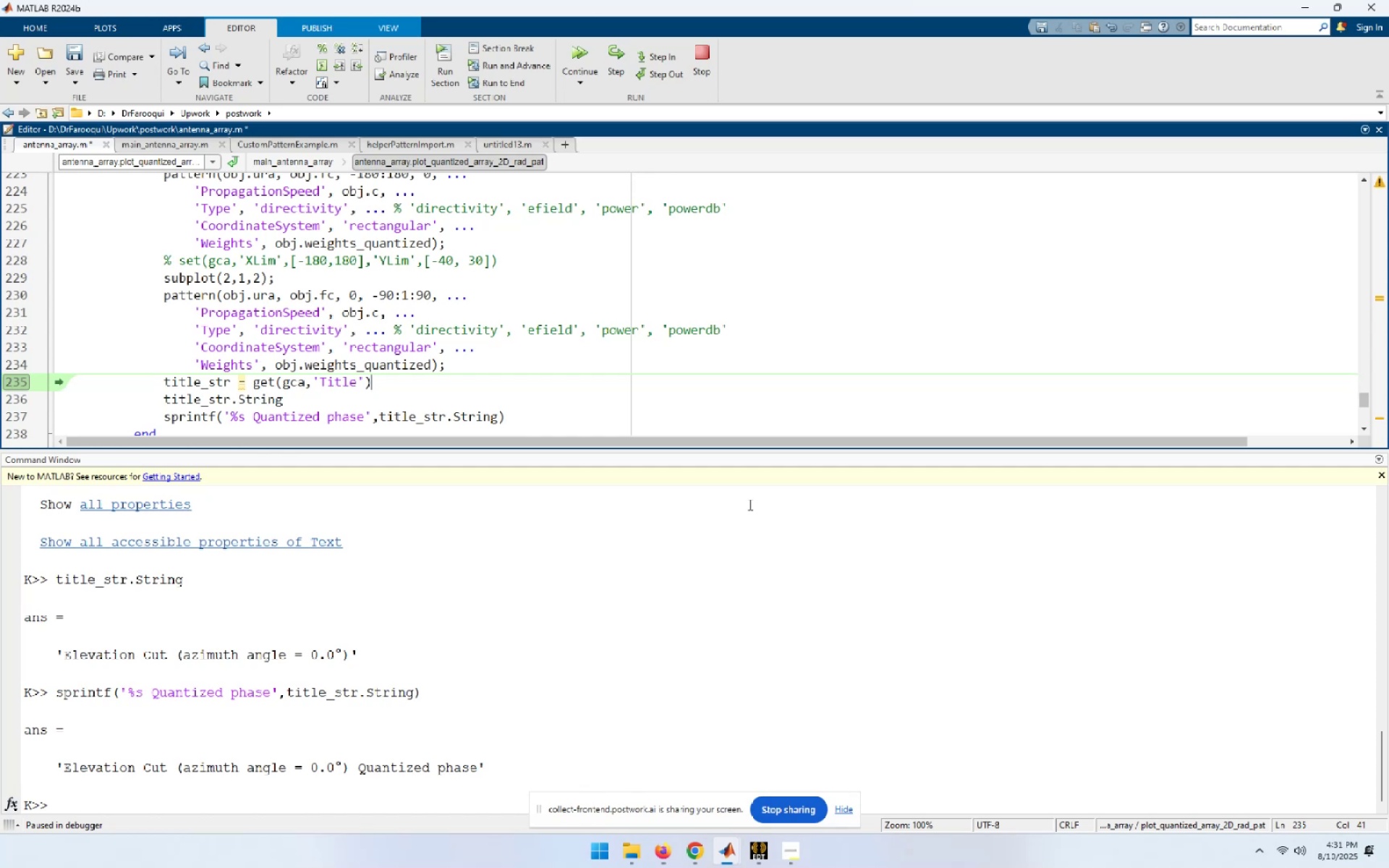 
key(Shift+ShiftLeft)
 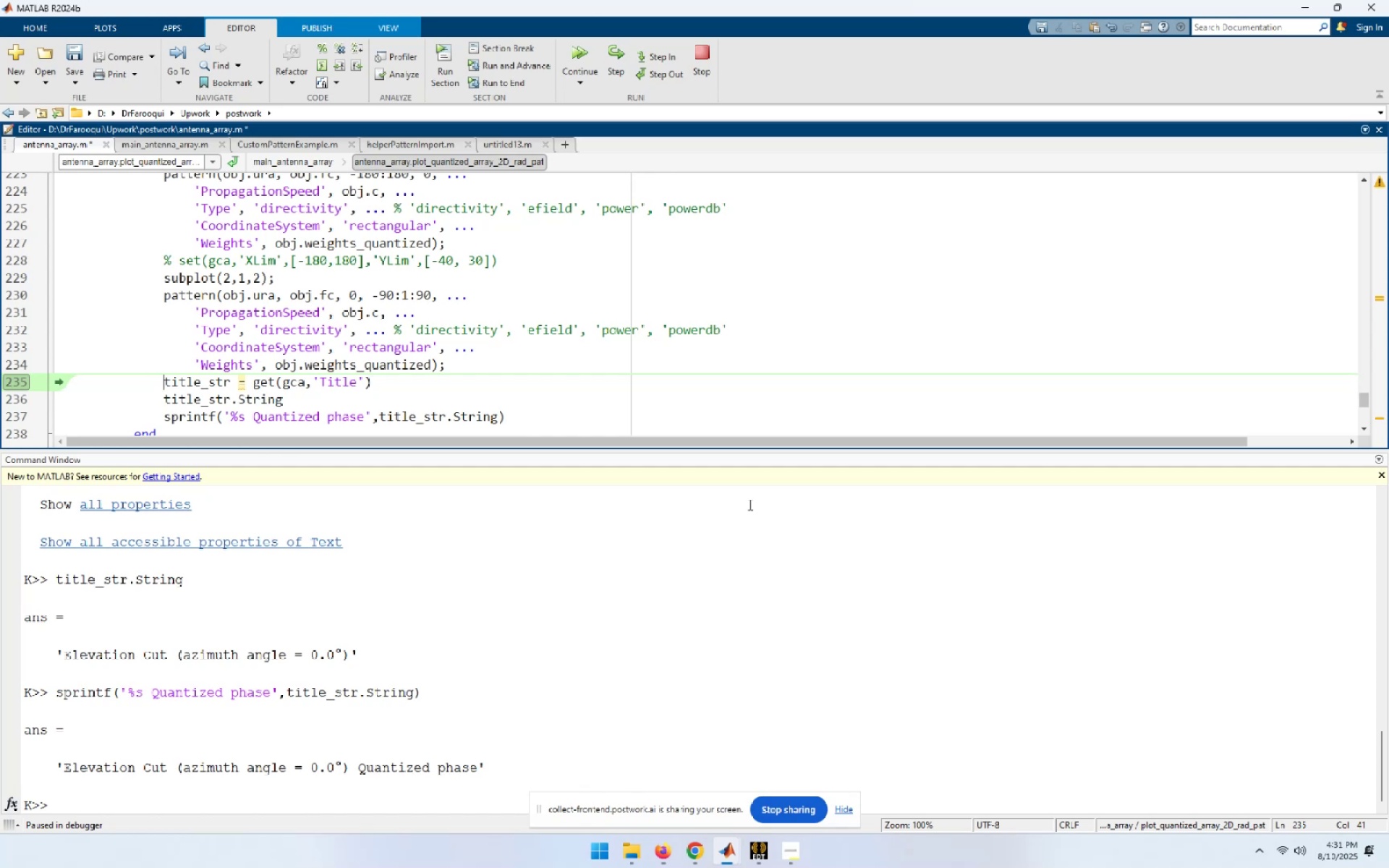 
key(Shift+End)
 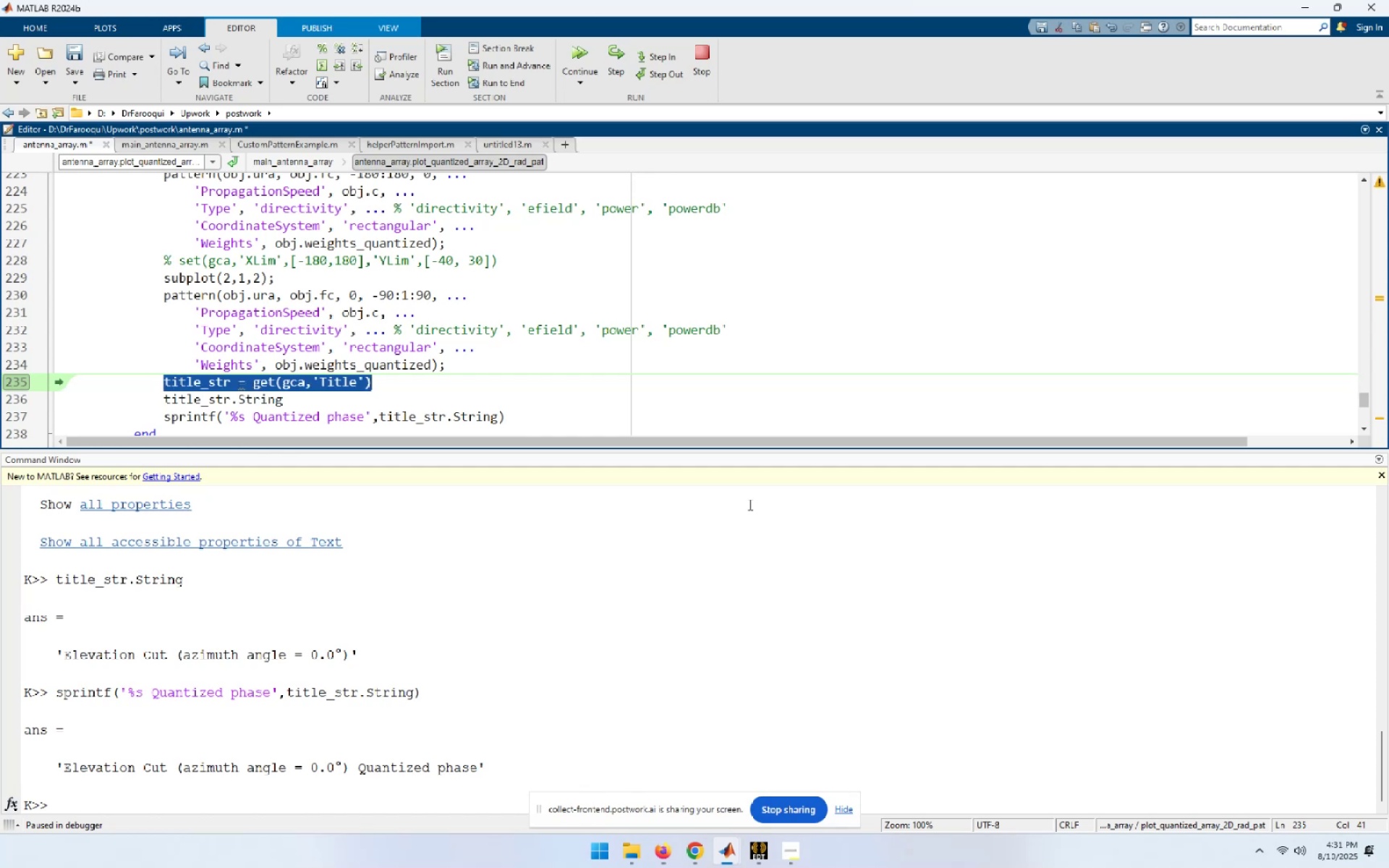 
key(Control+C)
 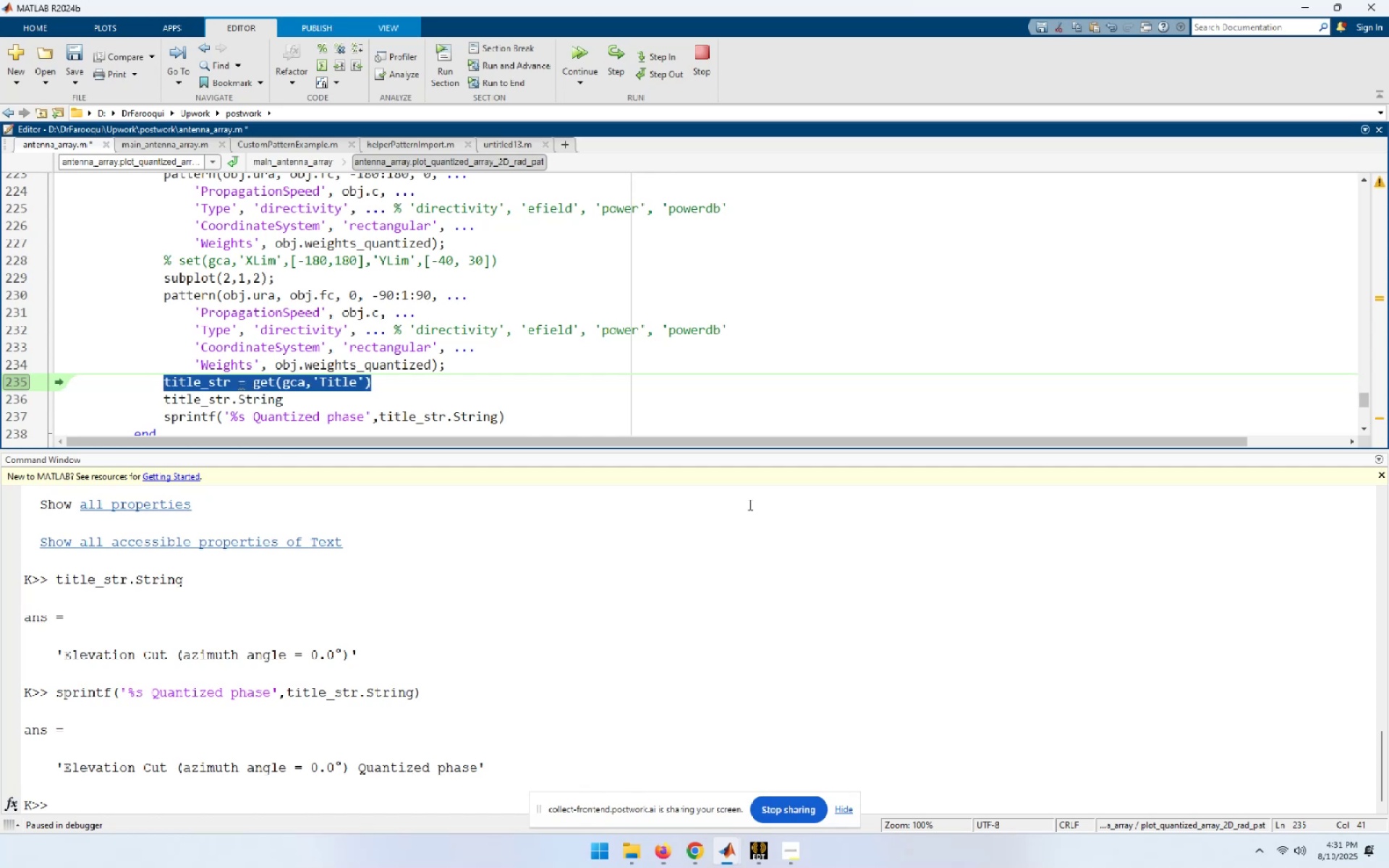 
key(End)
 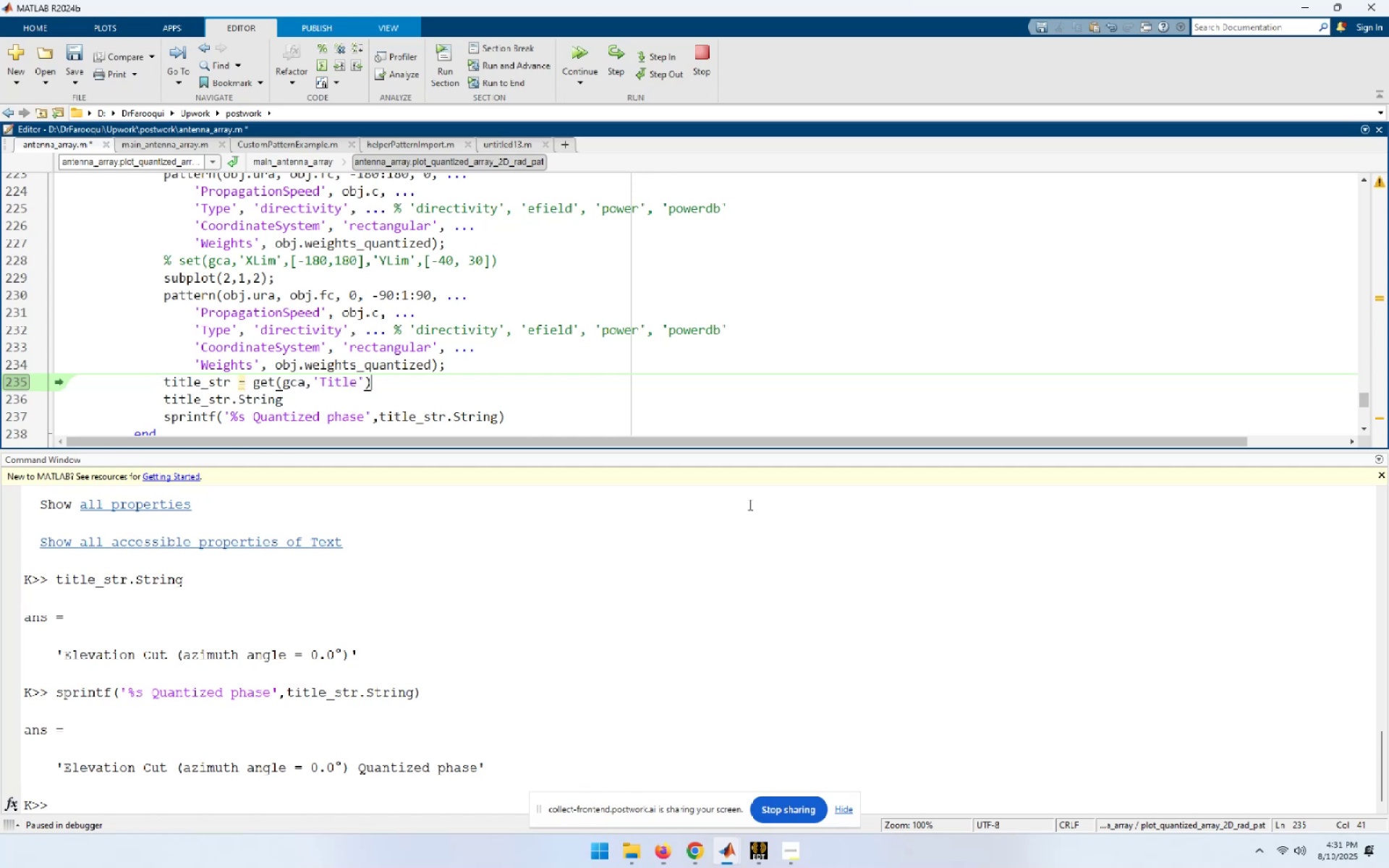 
key(NumpadEnter)
 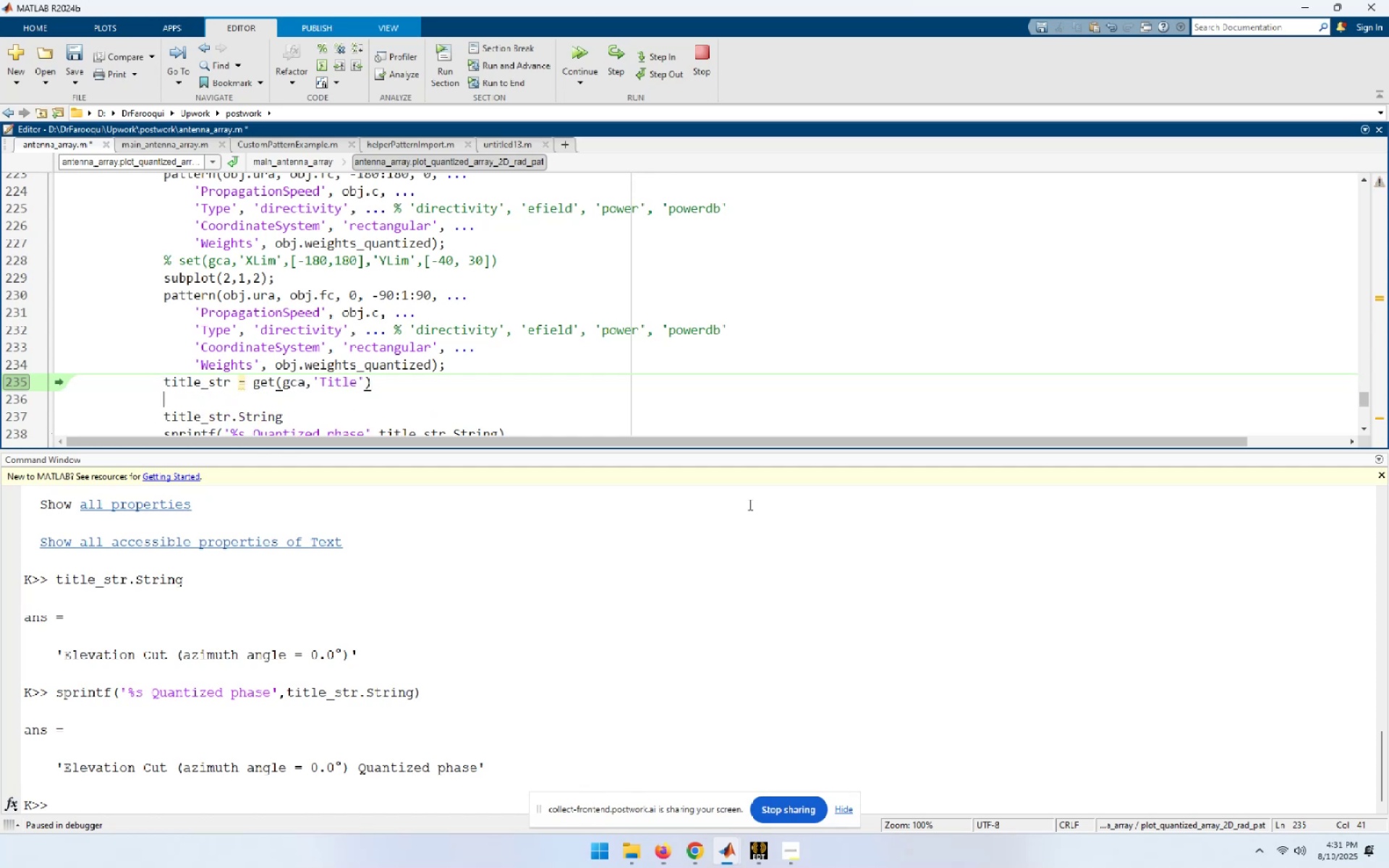 
key(Control+ControlLeft)
 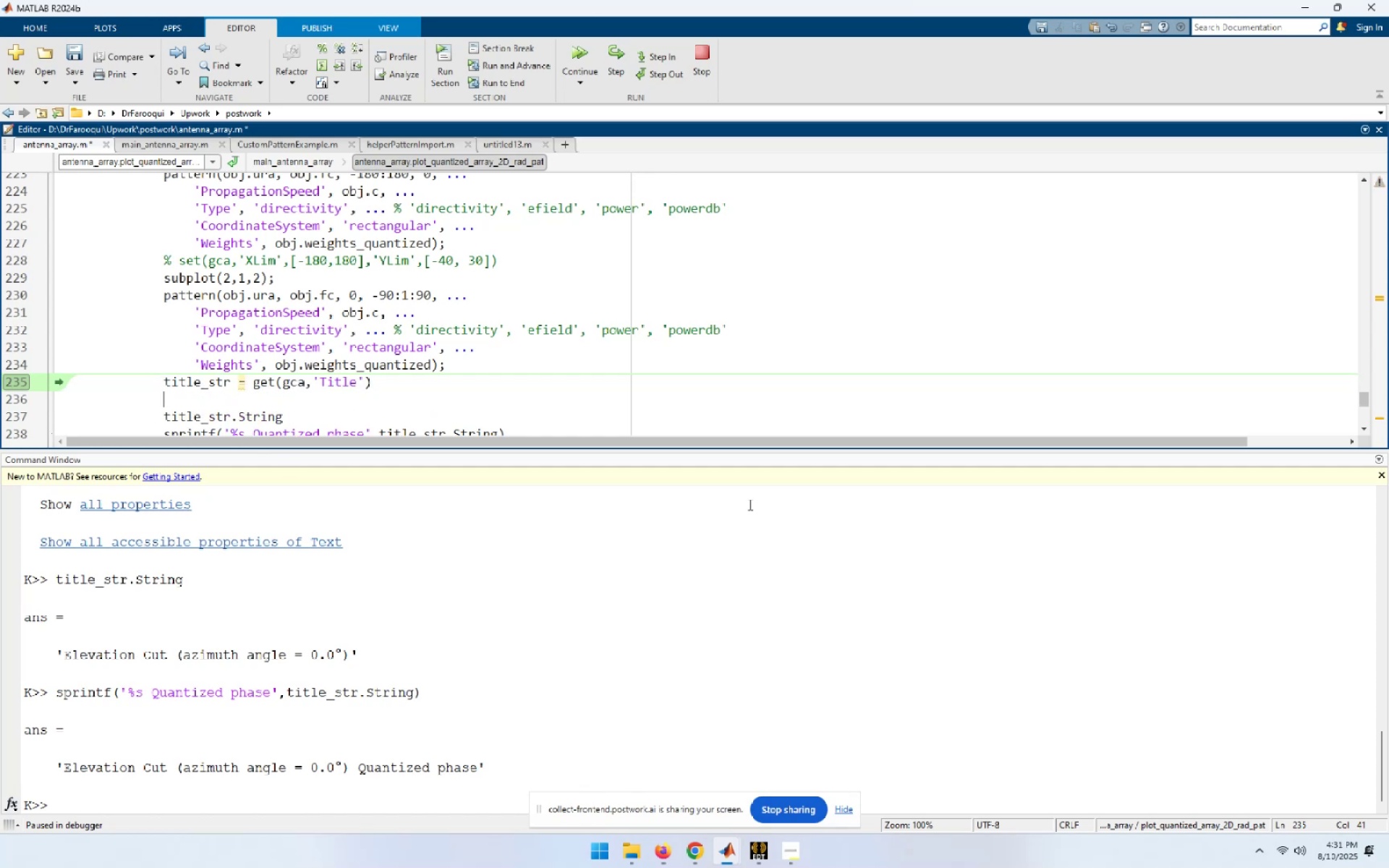 
key(Control+V)
 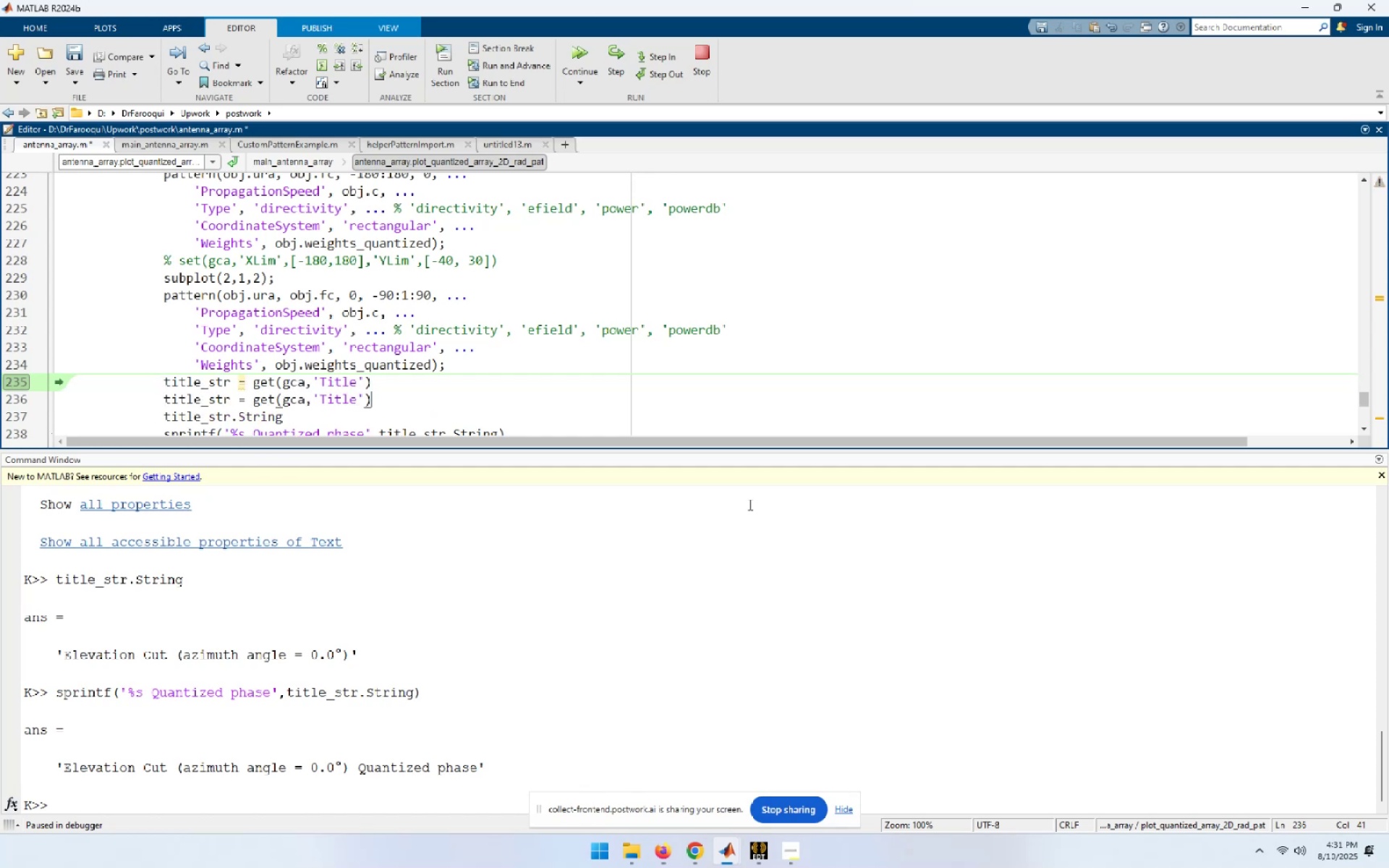 
key(ArrowDown)
 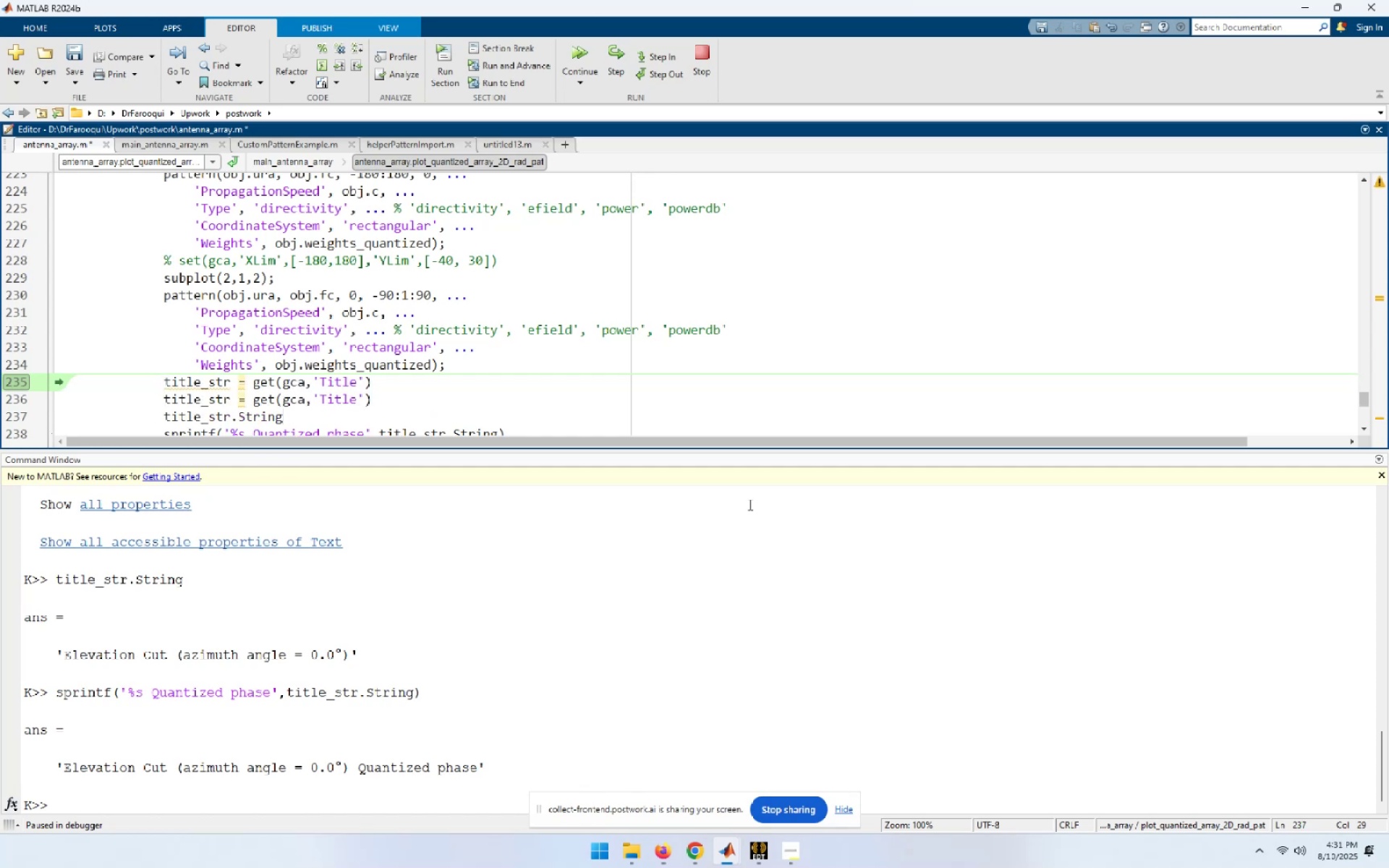 
hold_key(key=ArrowLeft, duration=0.67)
 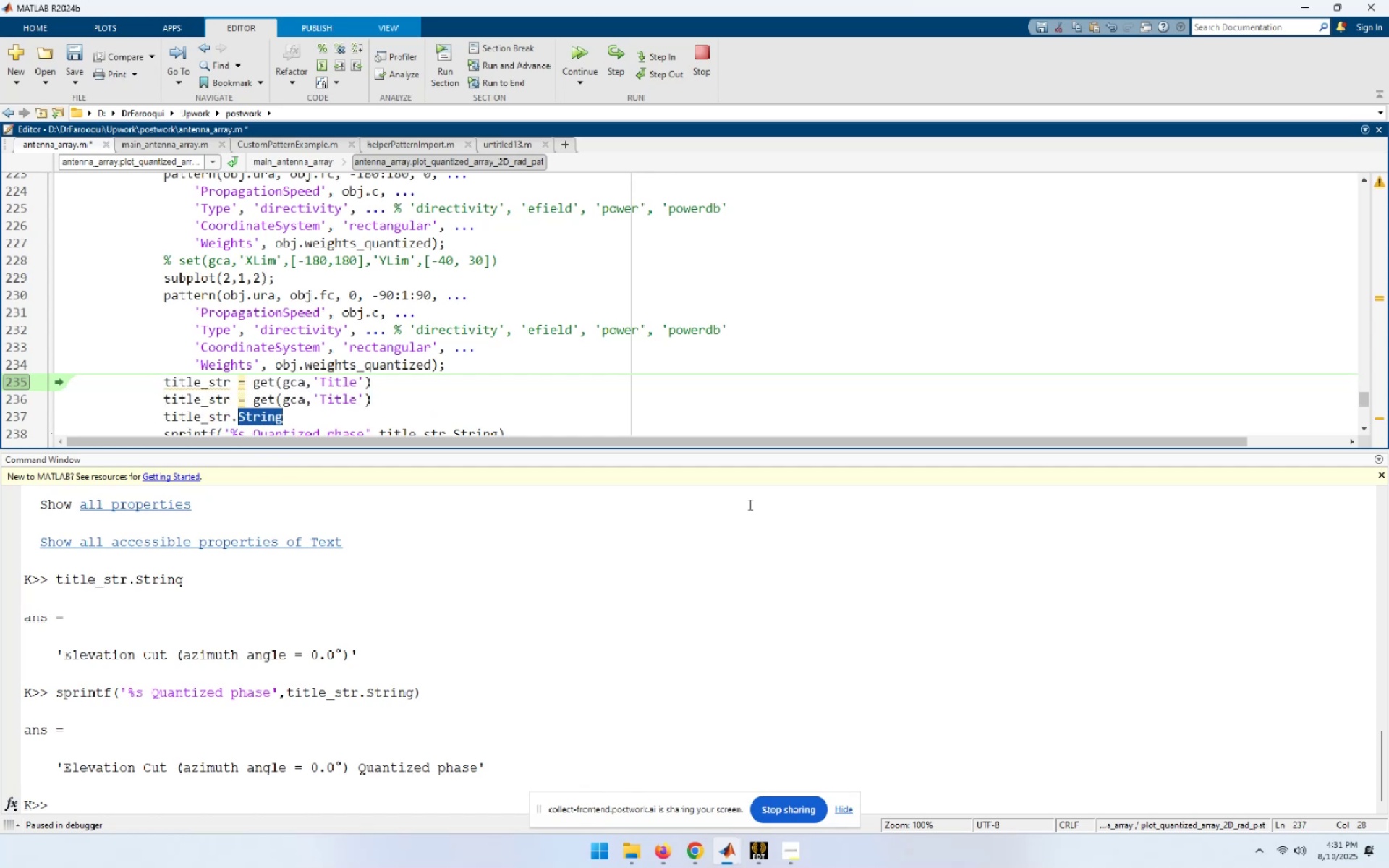 
key(Shift+ArrowLeft)
 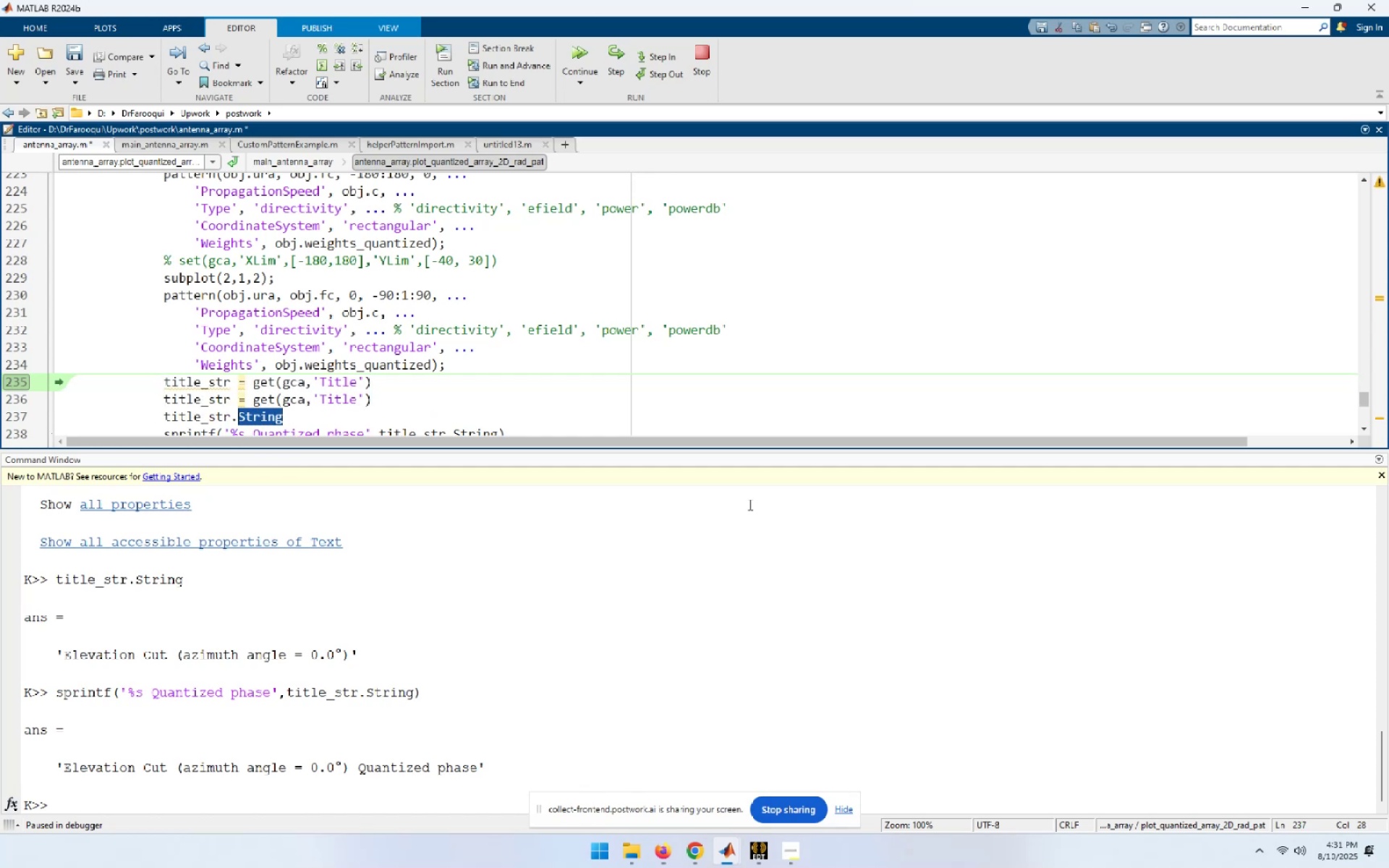 
key(Shift+ArrowLeft)
 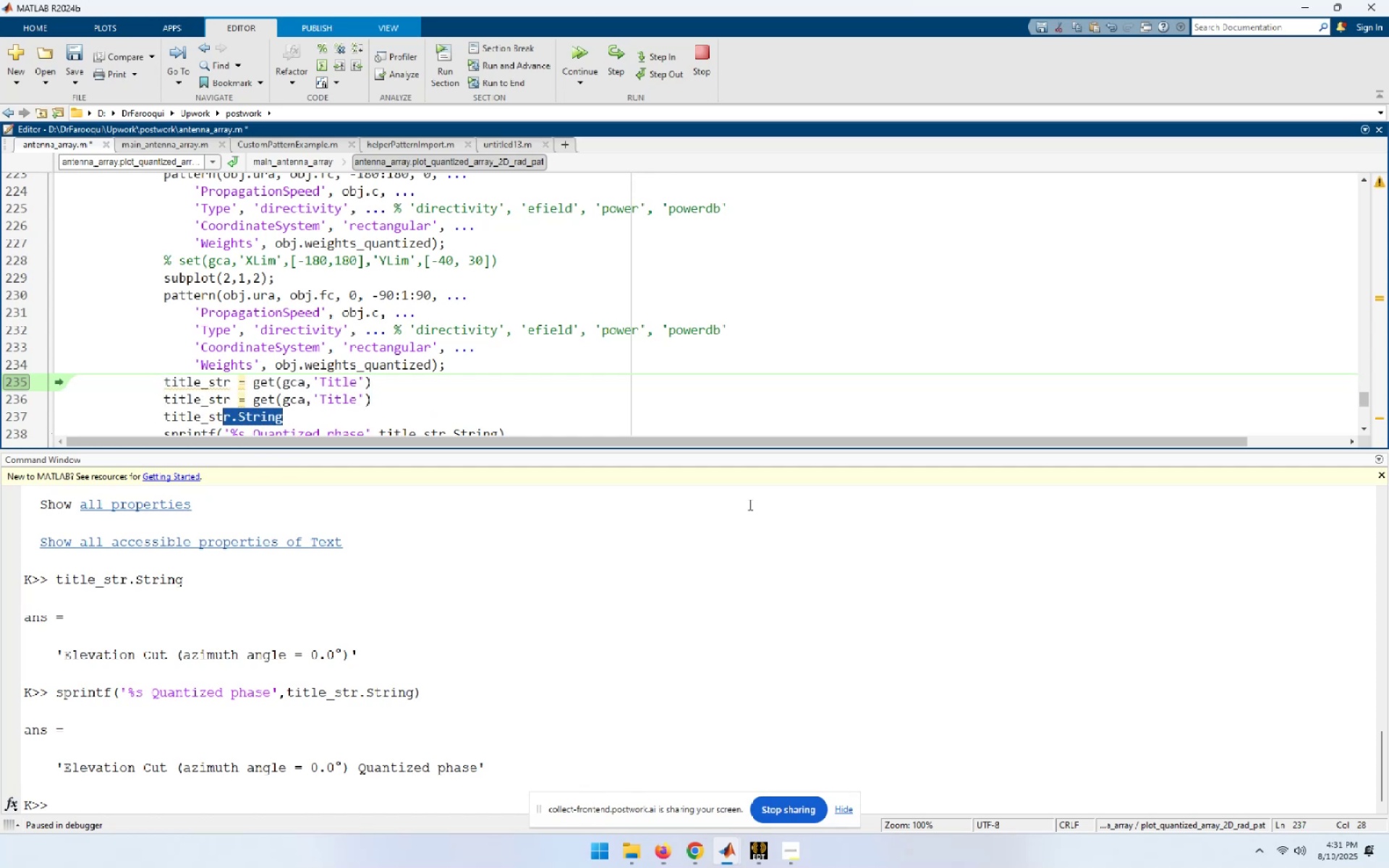 
key(Shift+ArrowRight)
 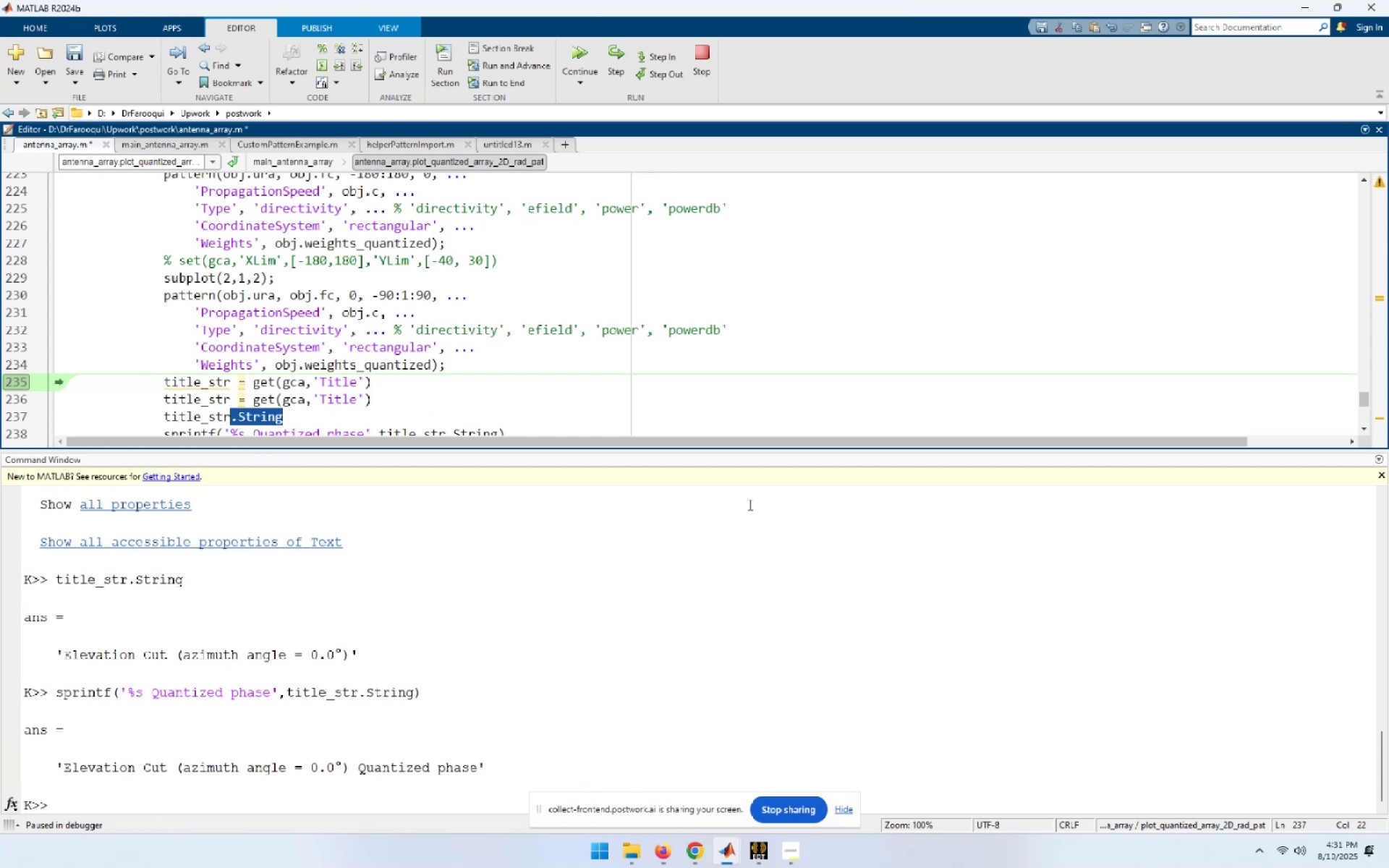 
key(Control+C)
 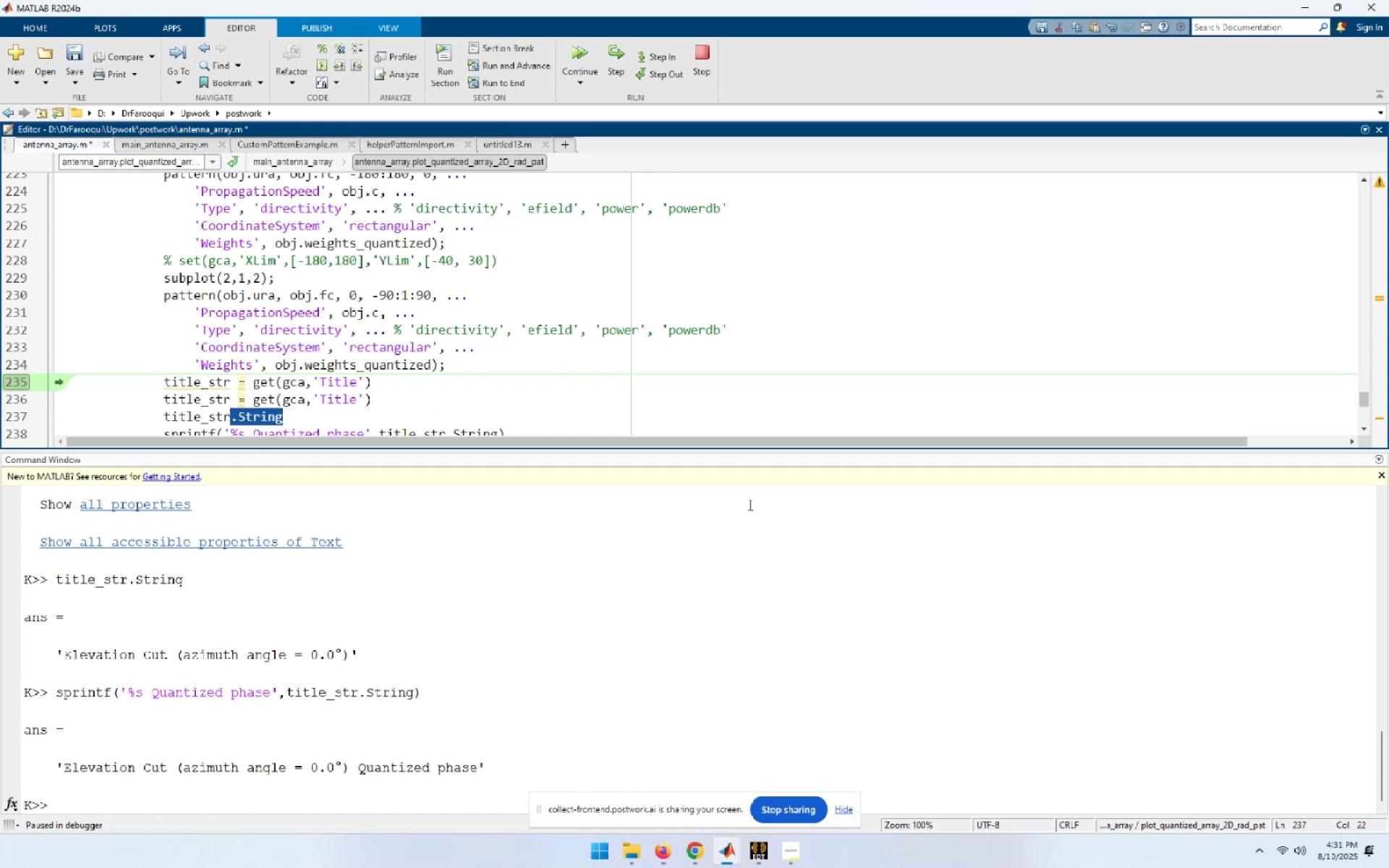 
key(End)
 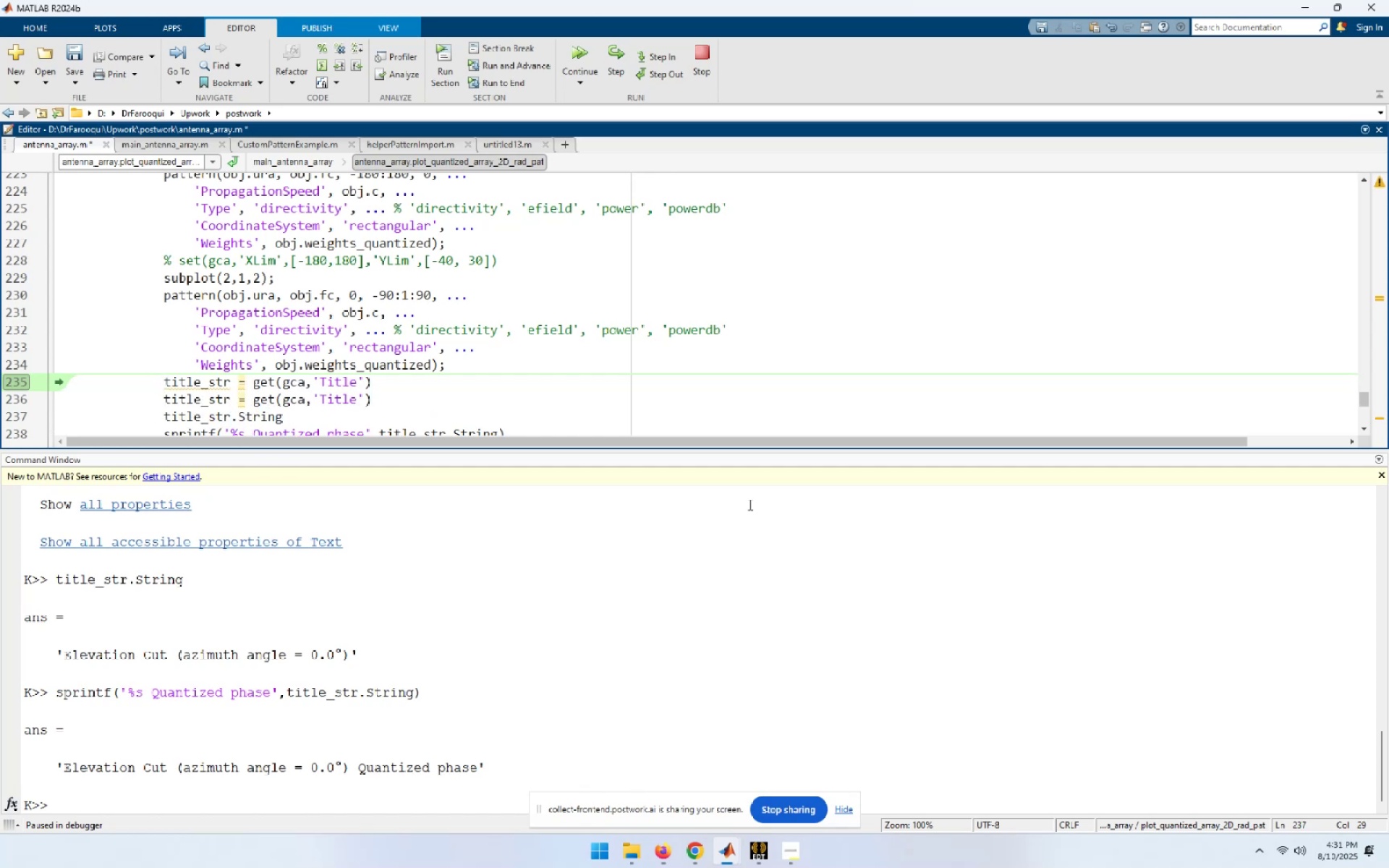 
key(ArrowUp)
 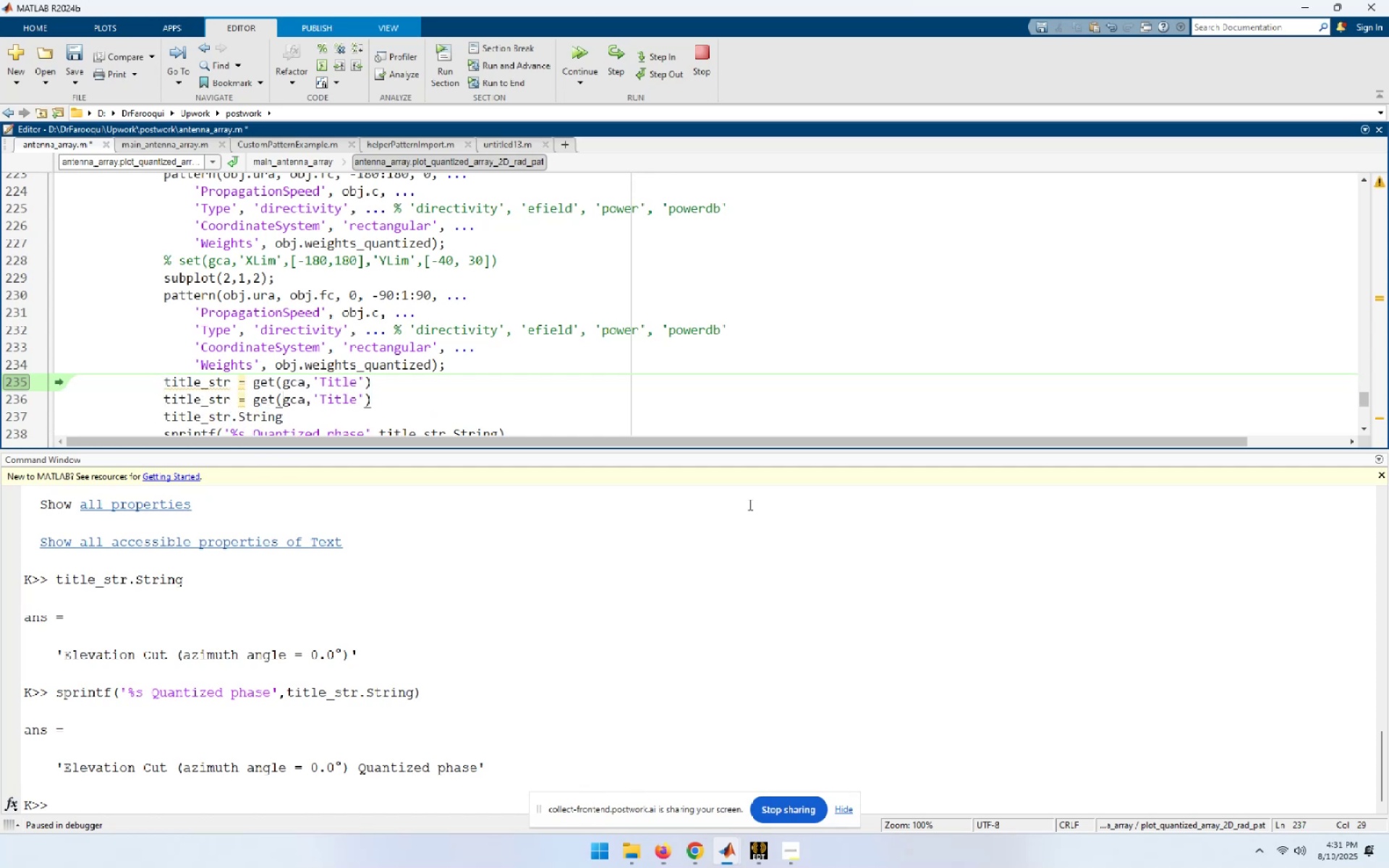 
key(End)
 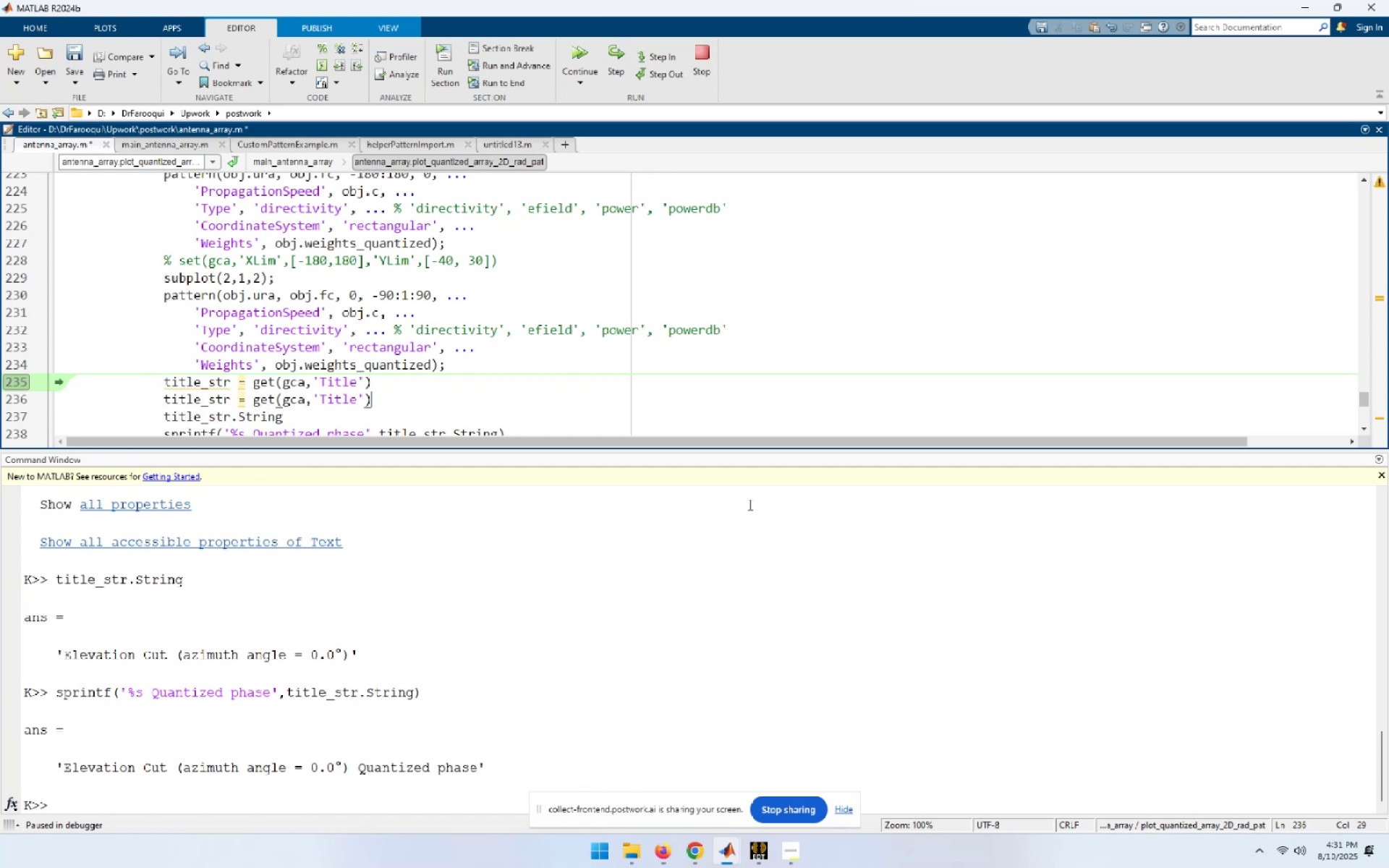 
key(Control+ControlLeft)
 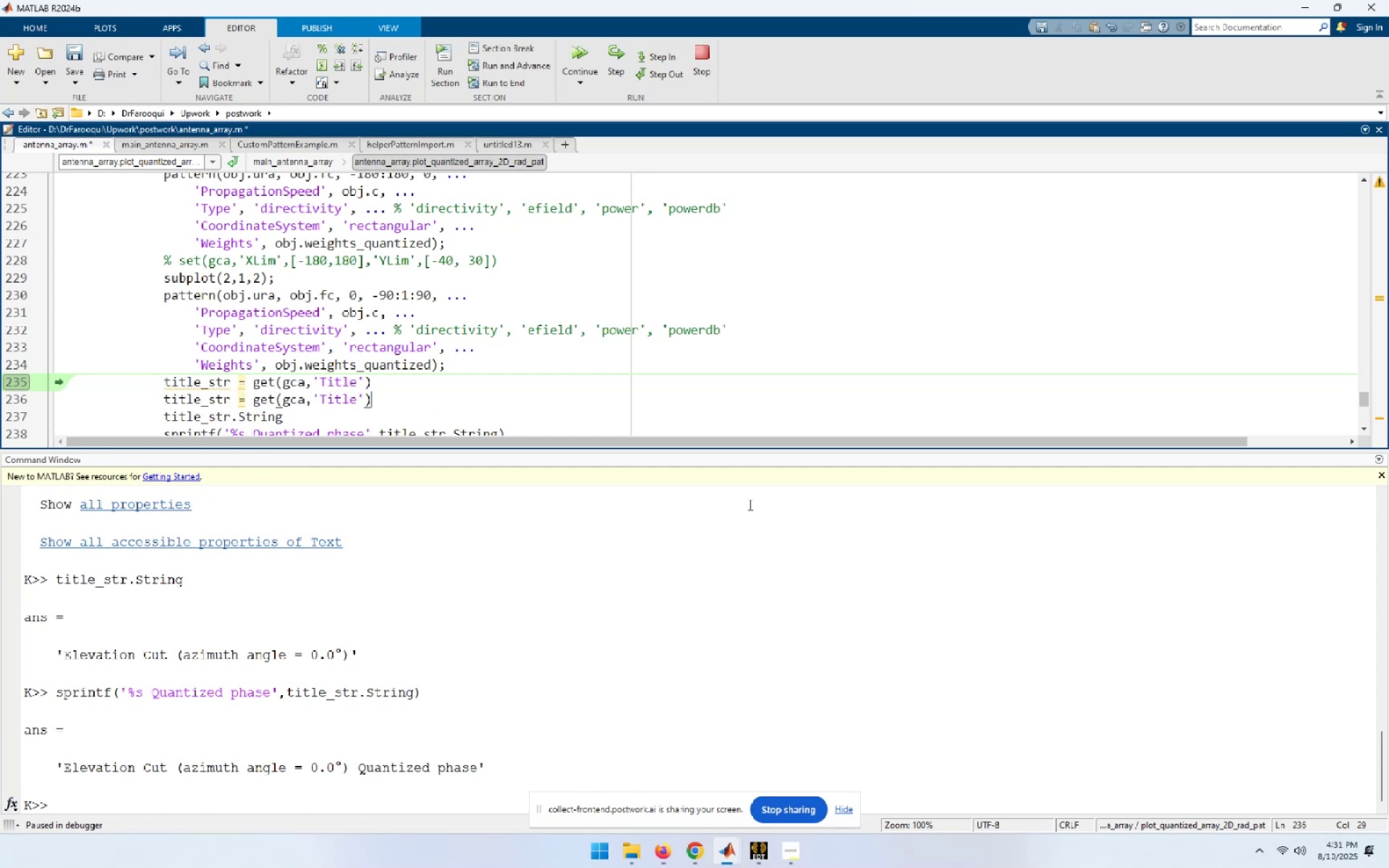 
key(Control+V)
 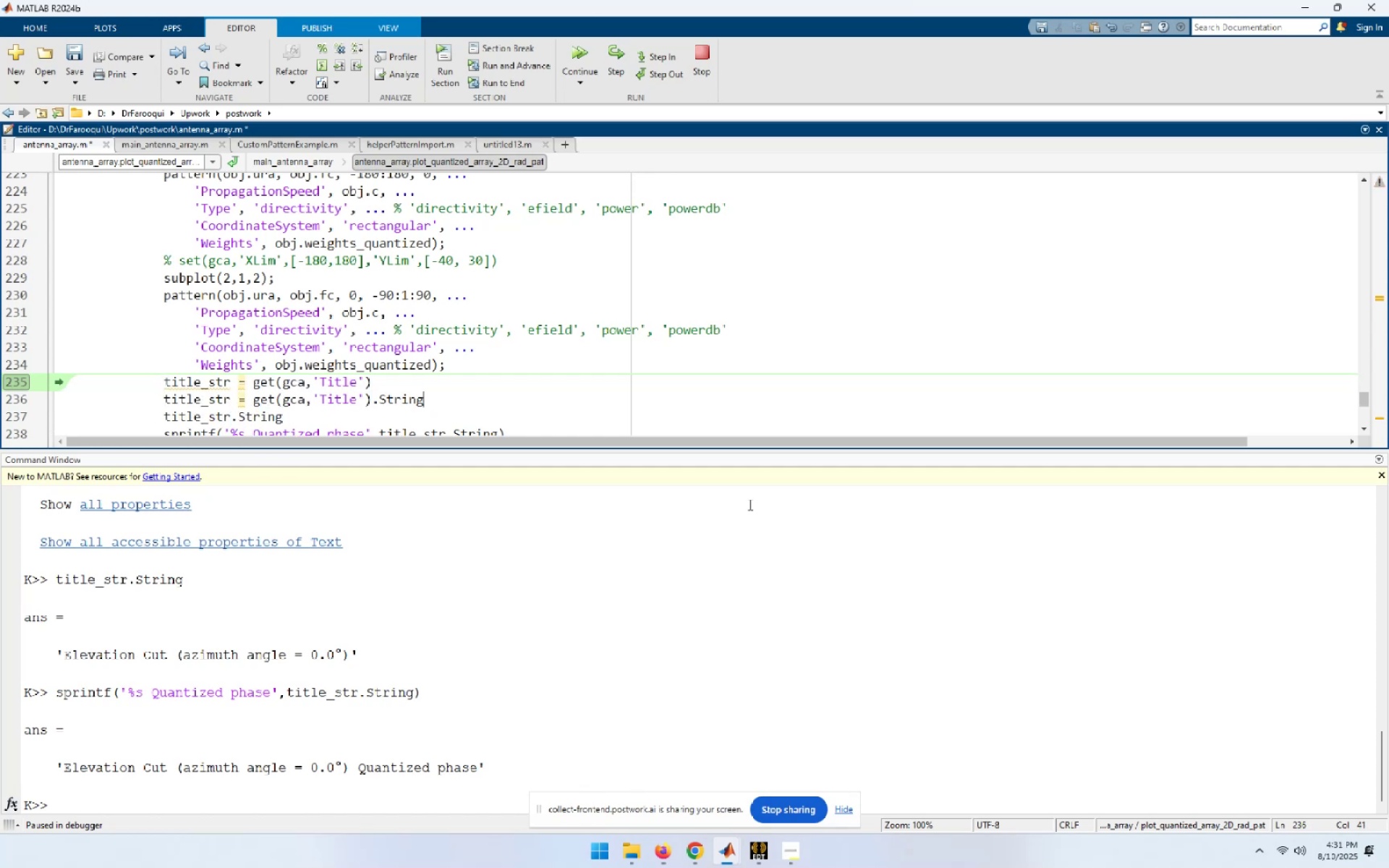 
key(Home)
 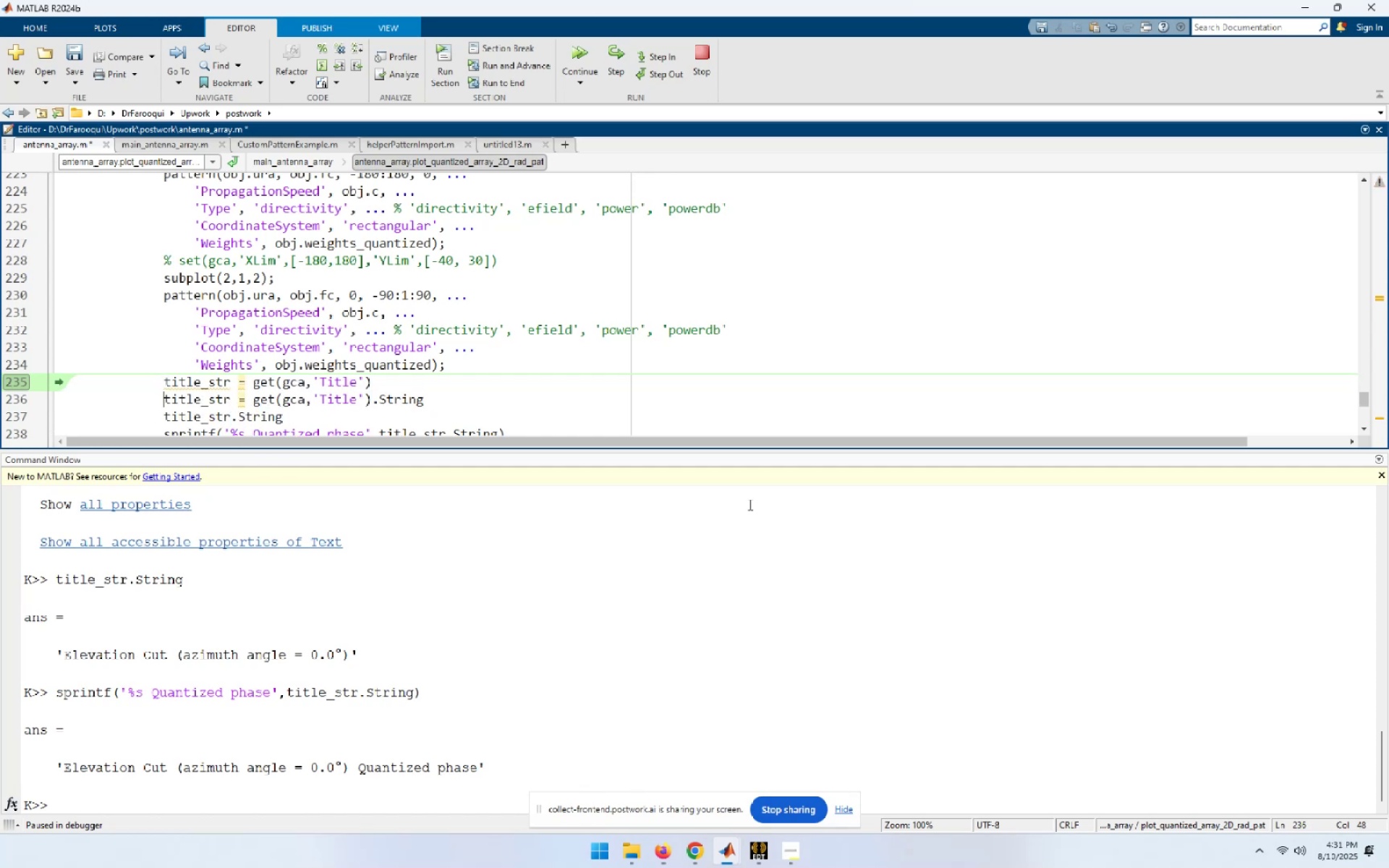 
key(Shift+End)
 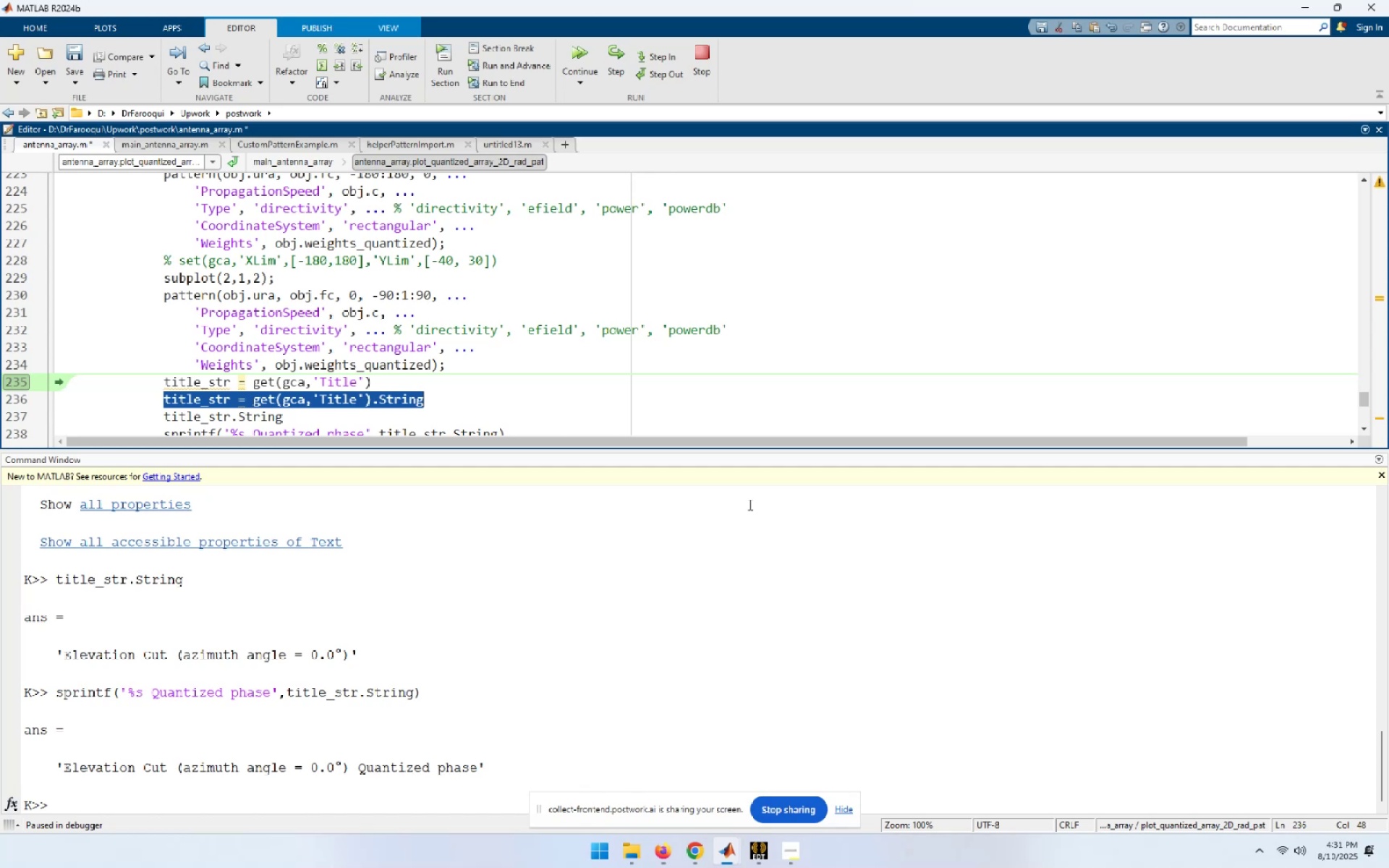 
key(F9)
 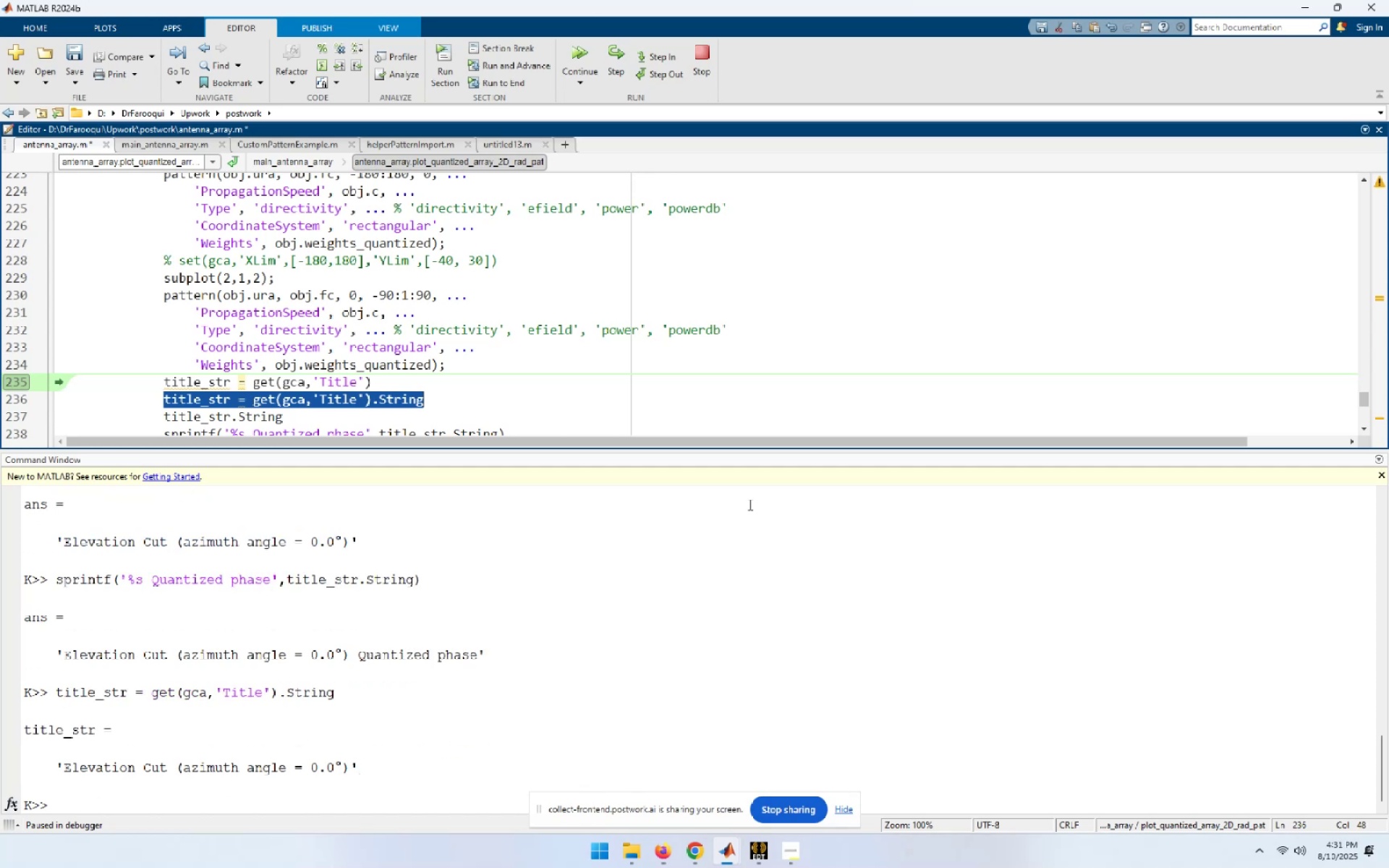 
key(ArrowDown)
 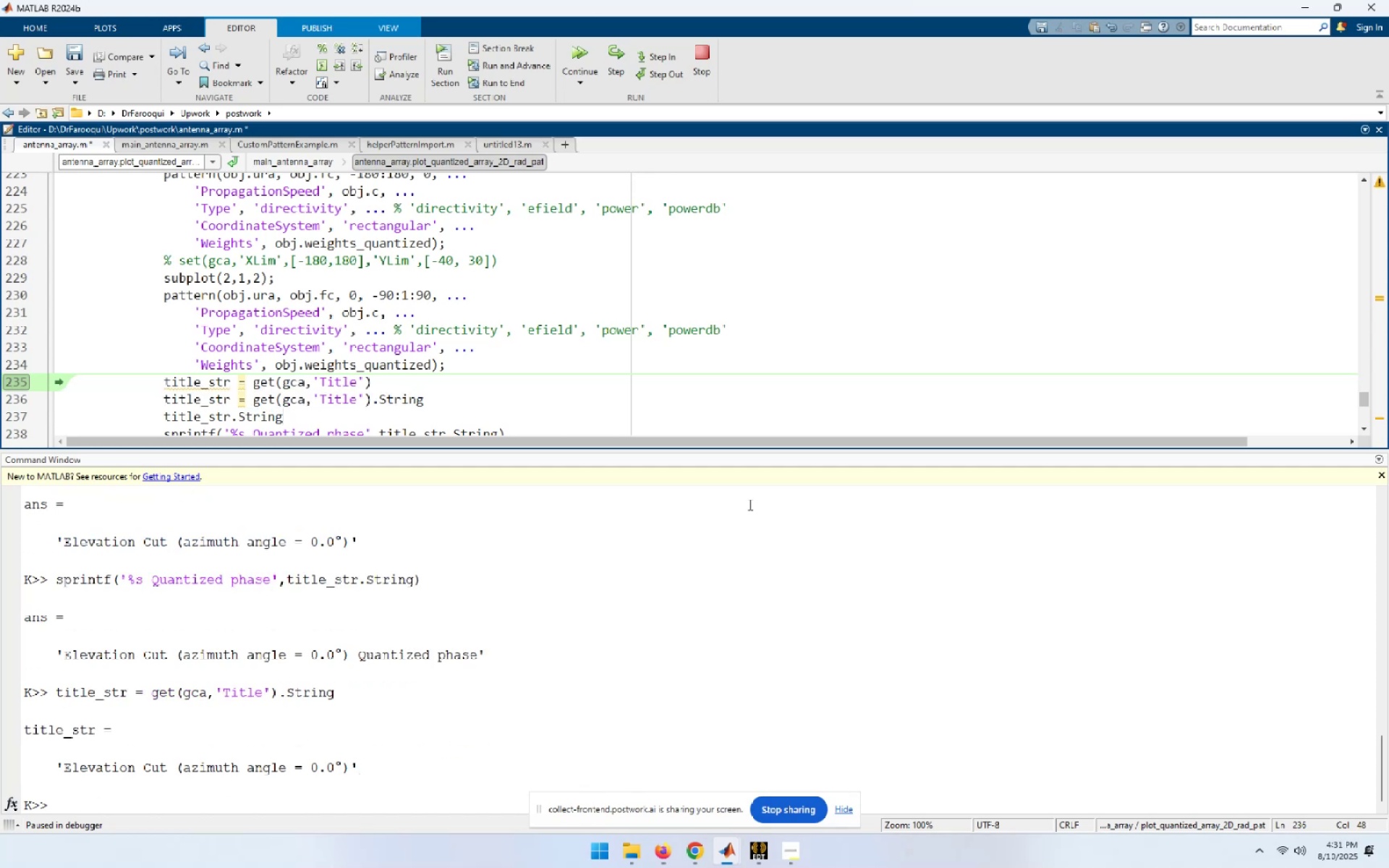 
key(ArrowDown)
 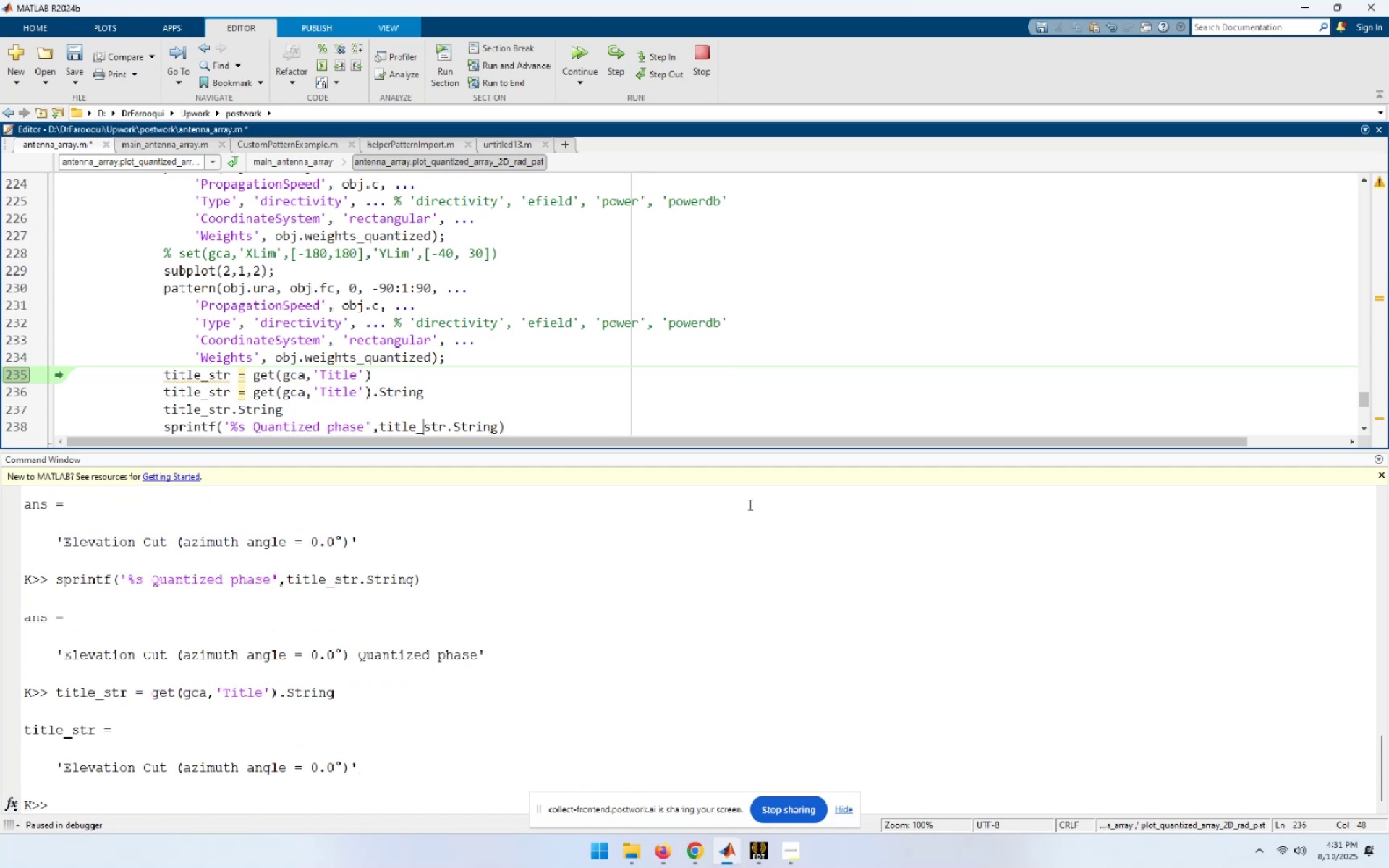 
key(ArrowDown)
 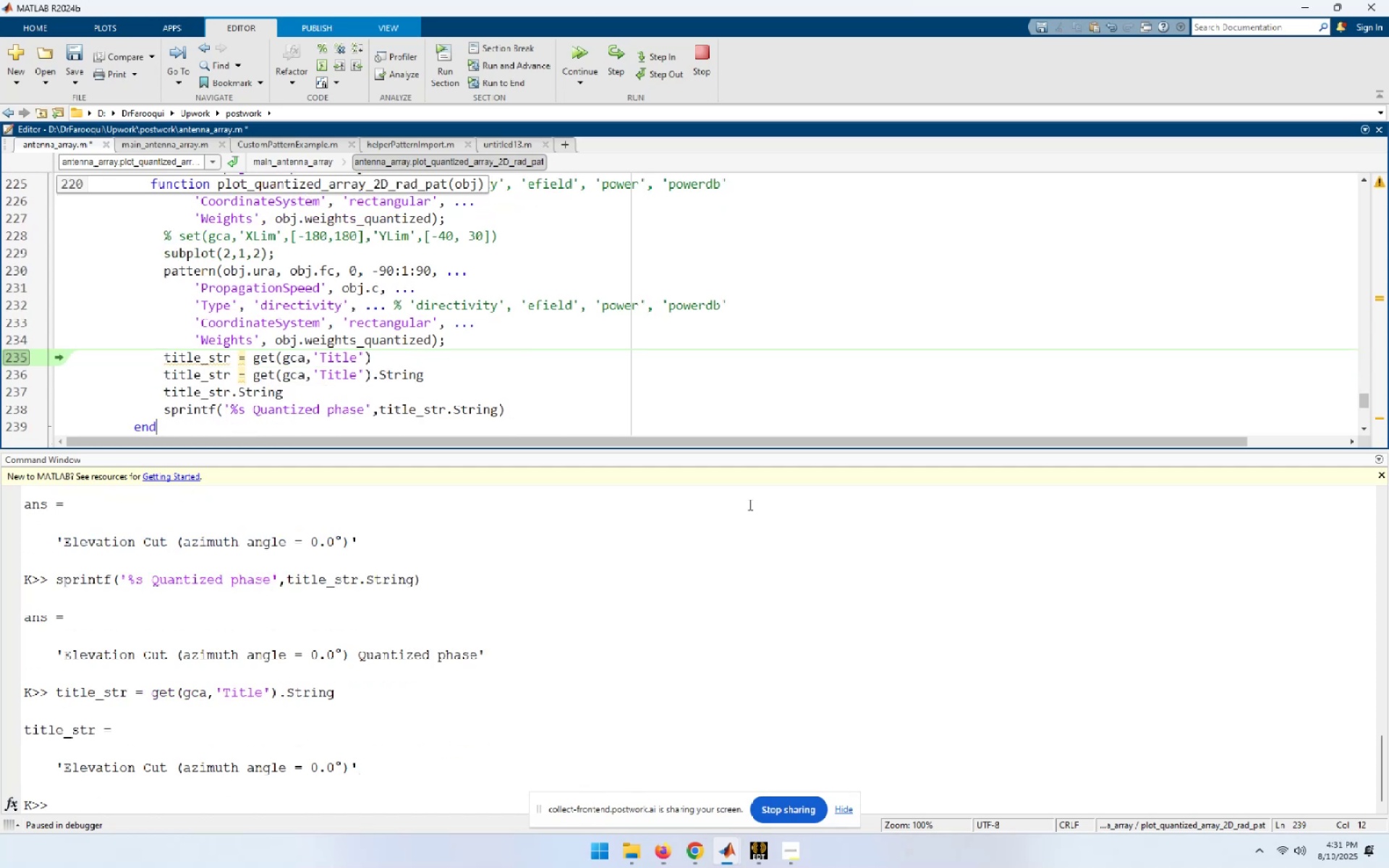 
key(ArrowUp)
 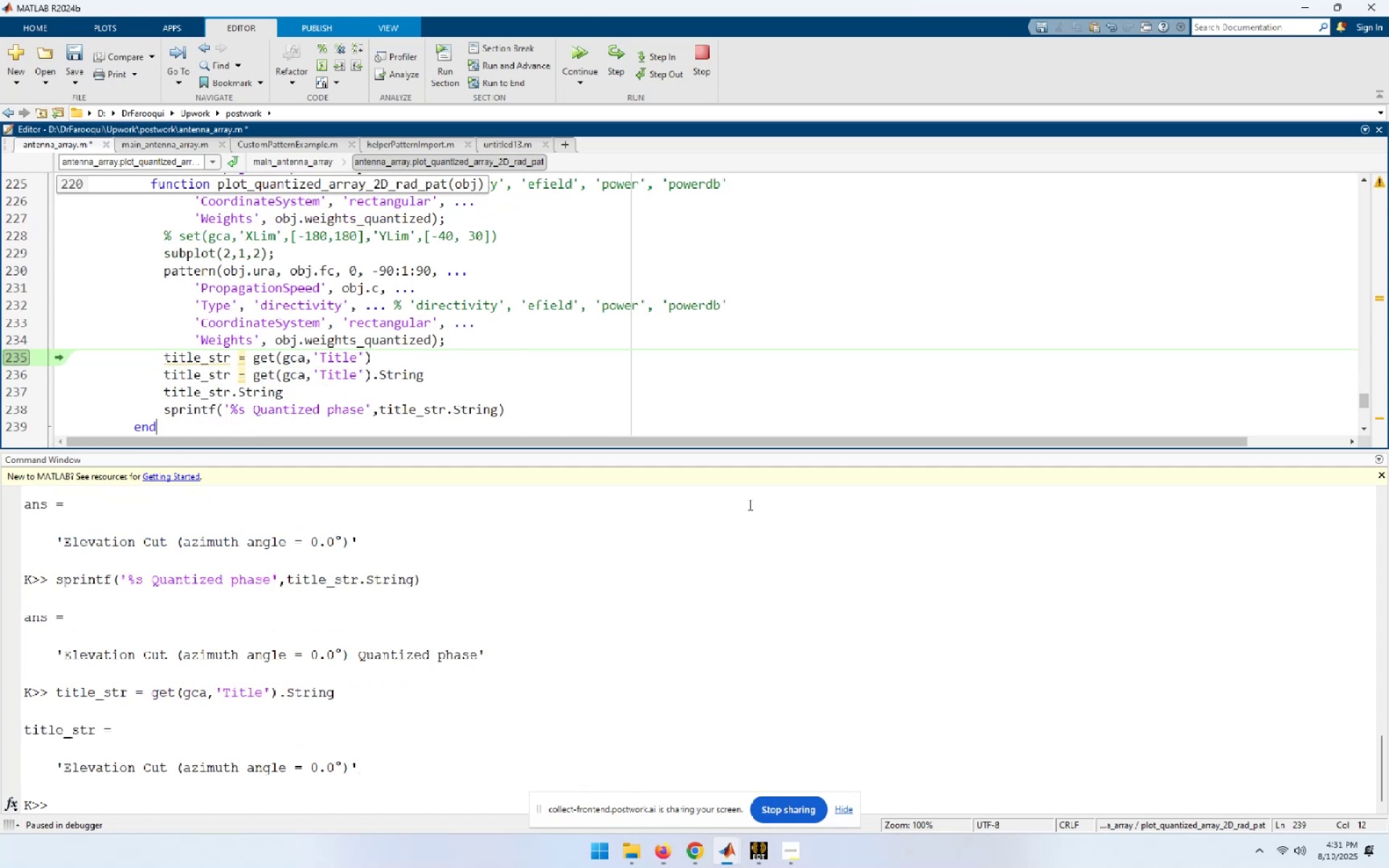 
key(ArrowUp)
 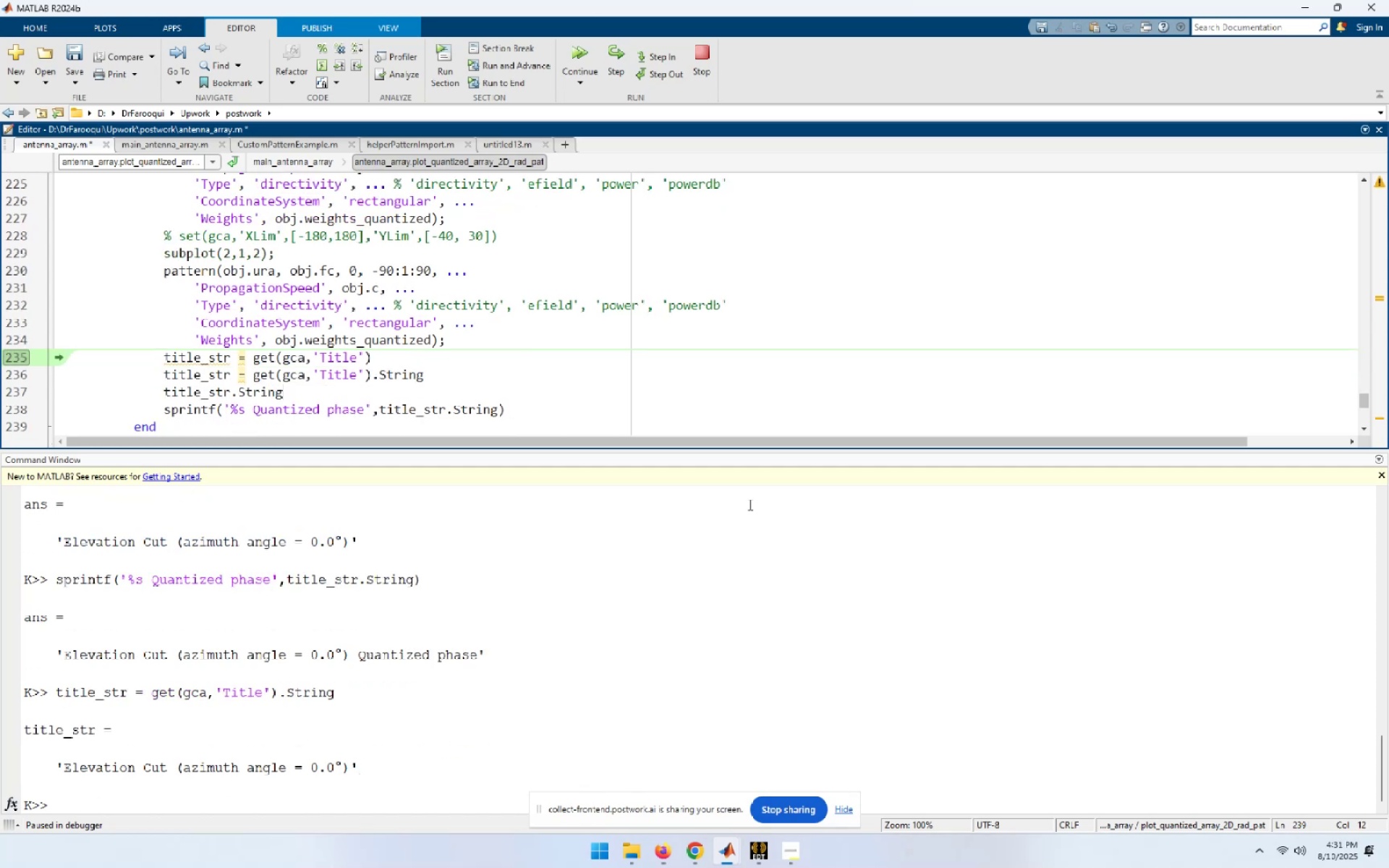 
key(ArrowUp)
 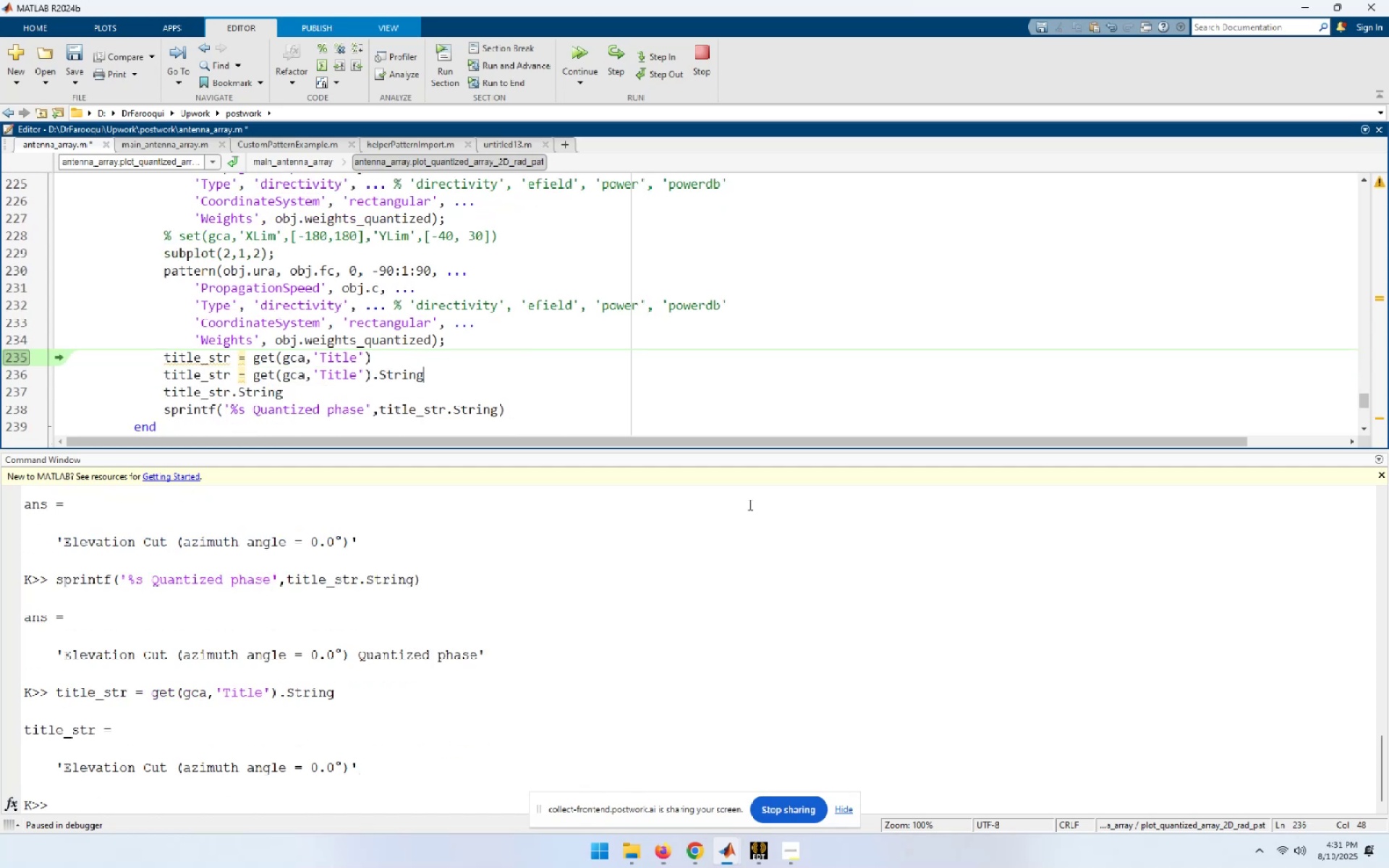 
hold_key(key=ArrowLeft, duration=1.2)
 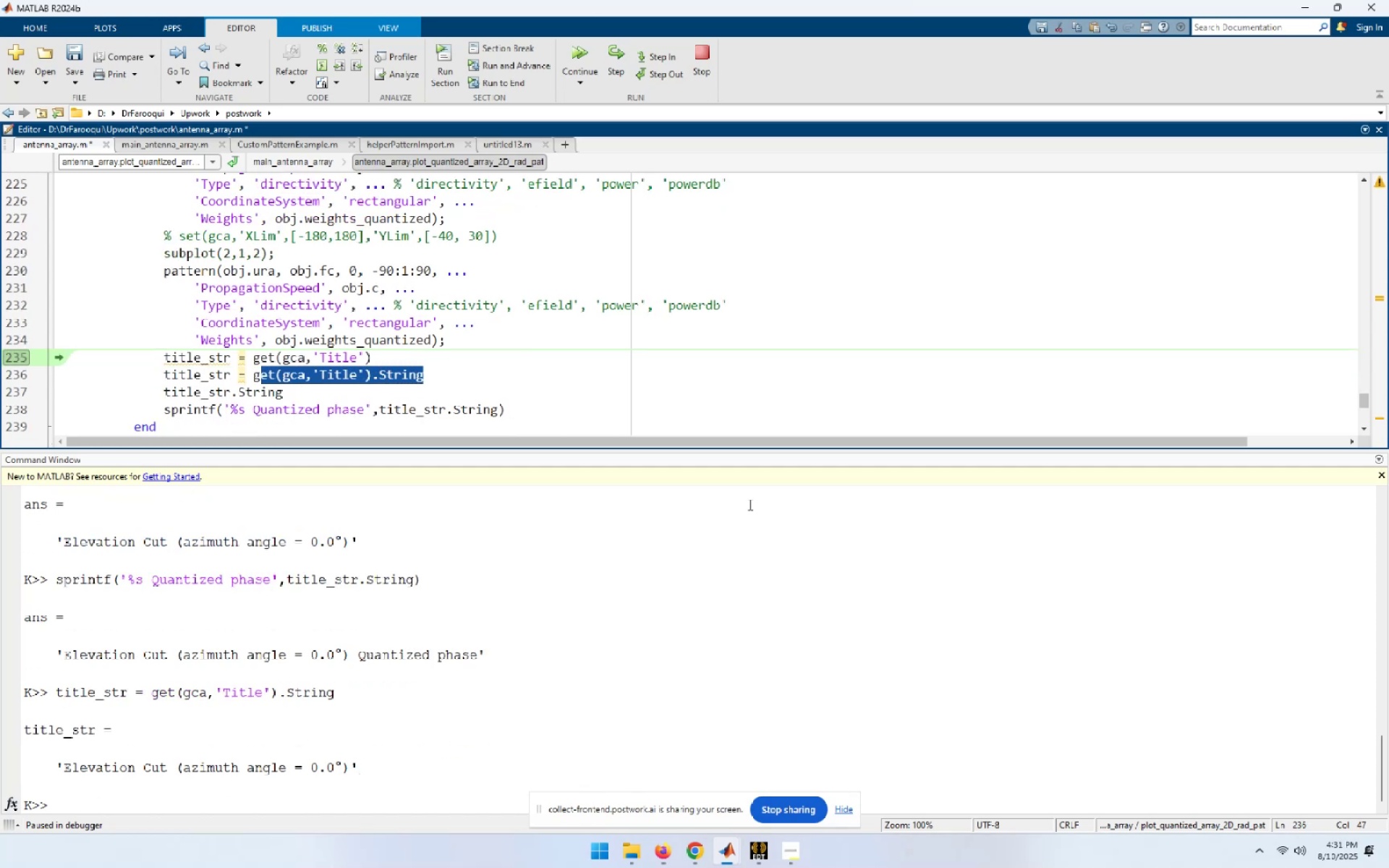 
key(Shift+ArrowLeft)
 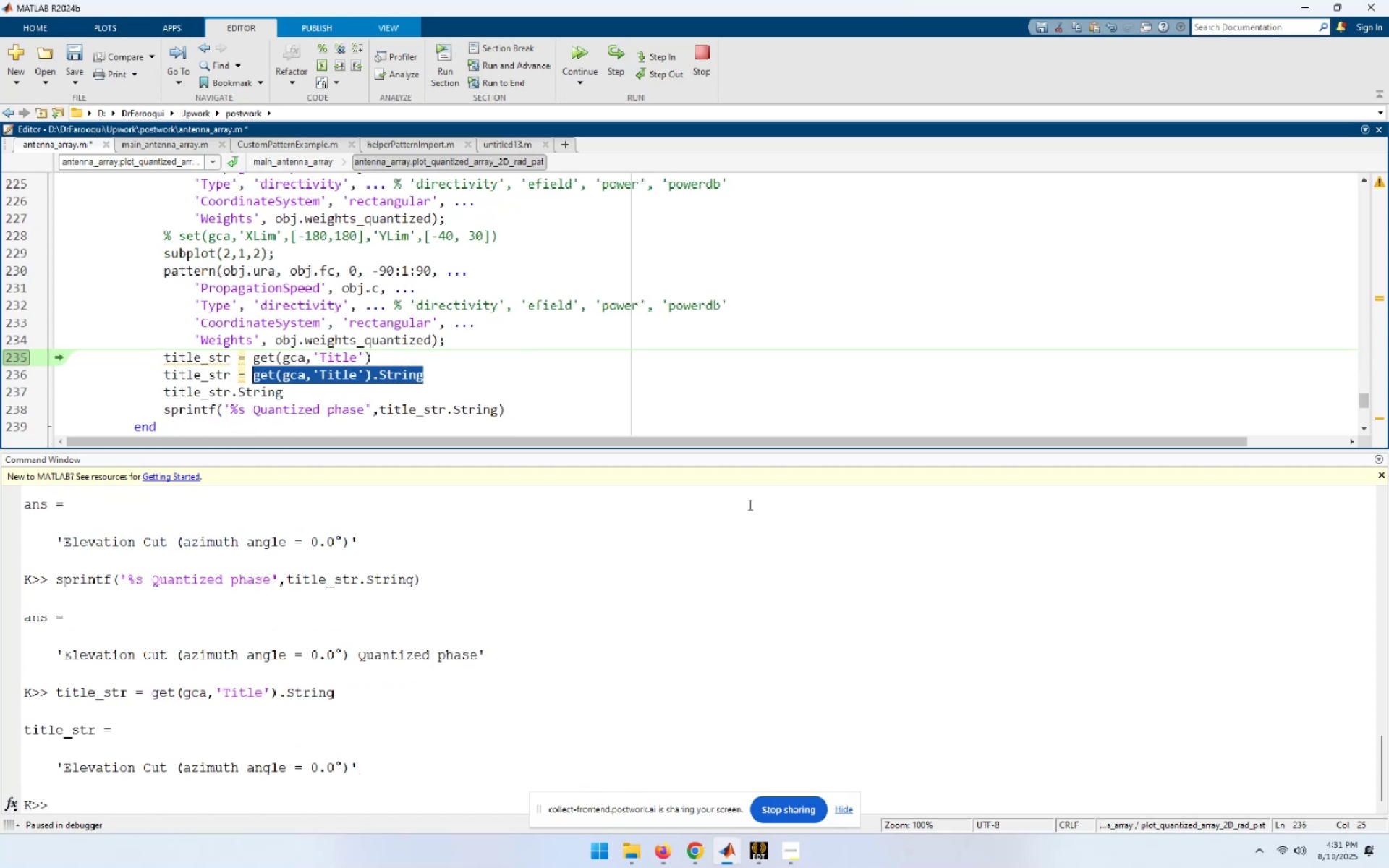 
key(Control+C)
 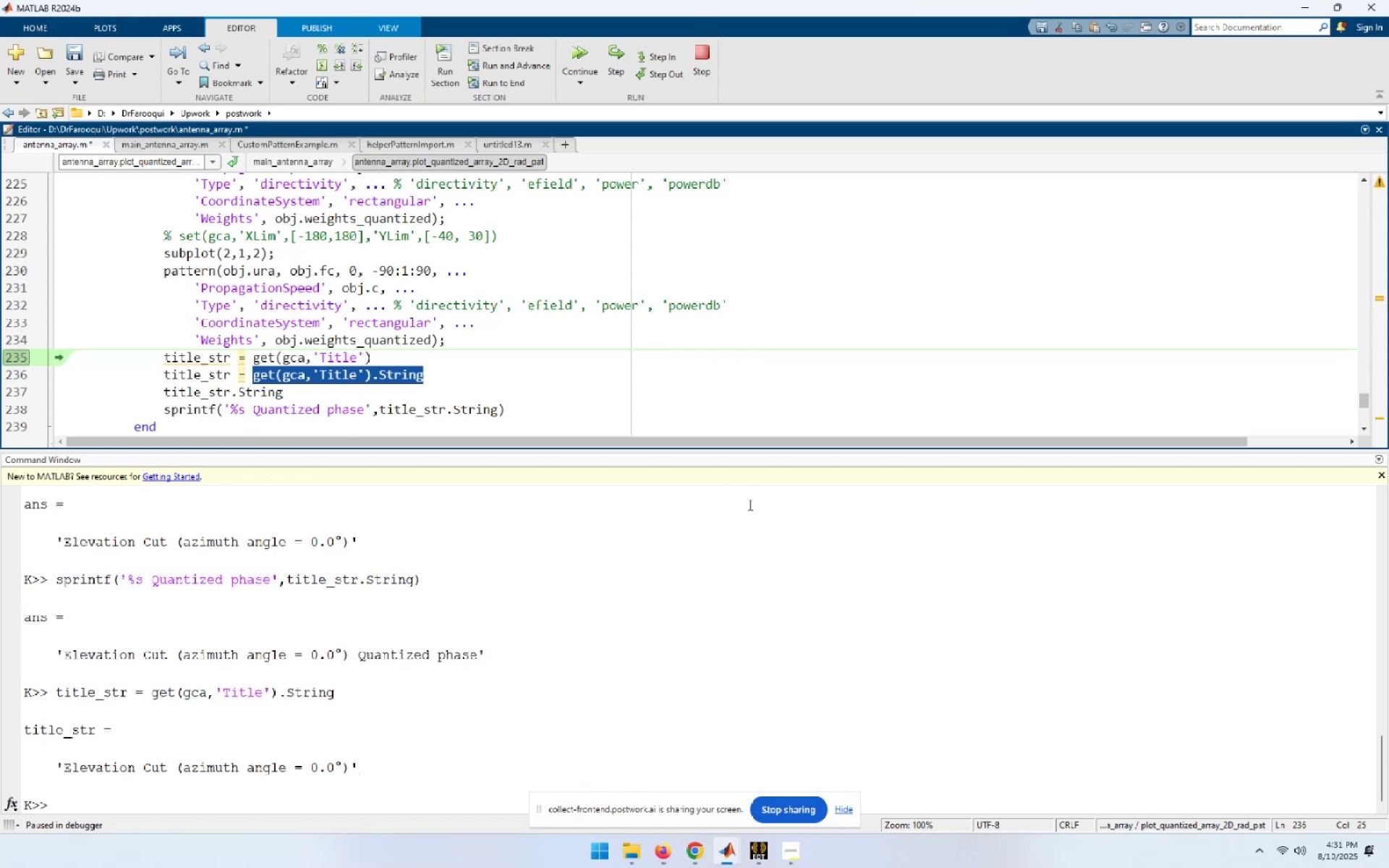 
key(ArrowDown)
 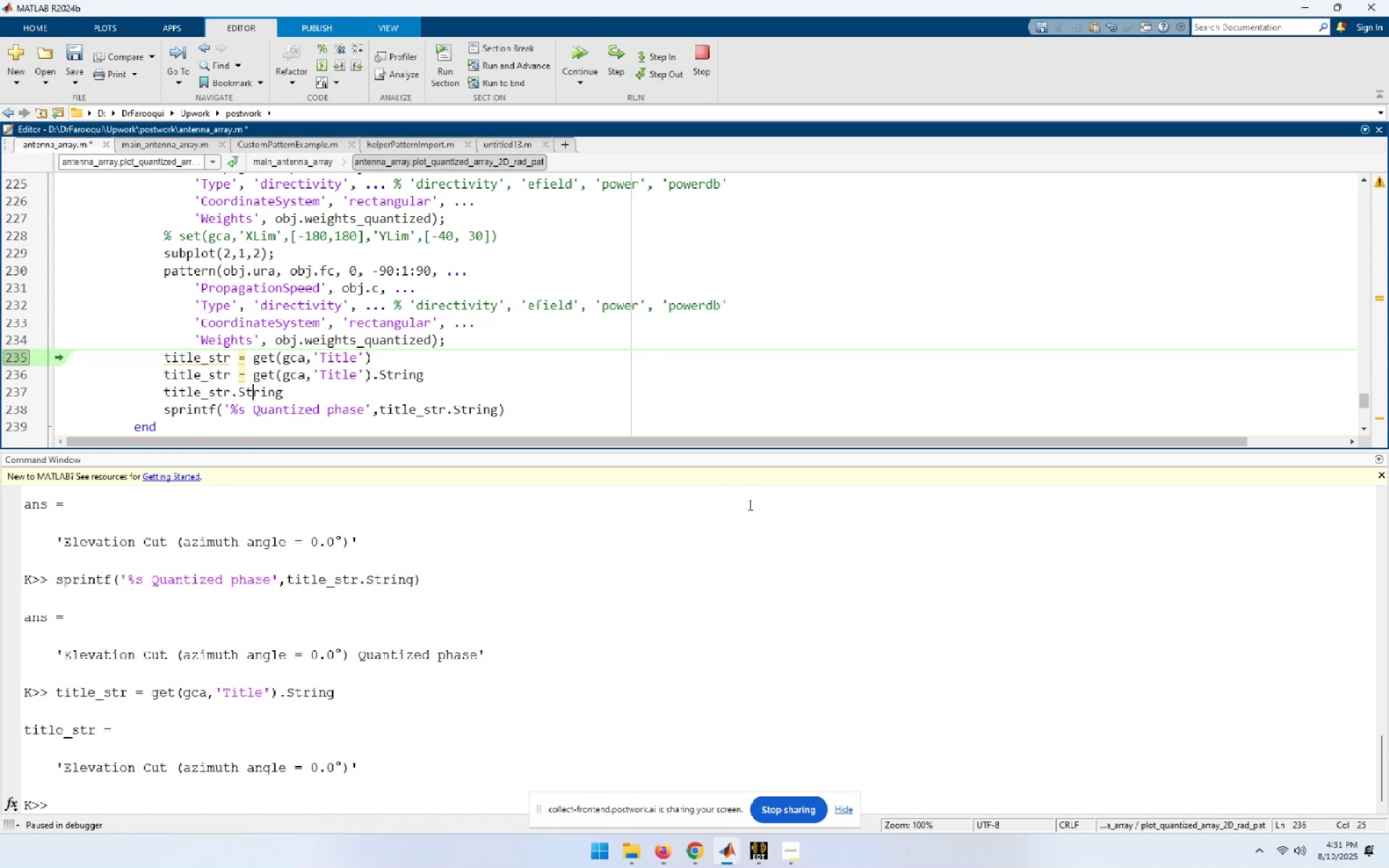 
key(ArrowDown)
 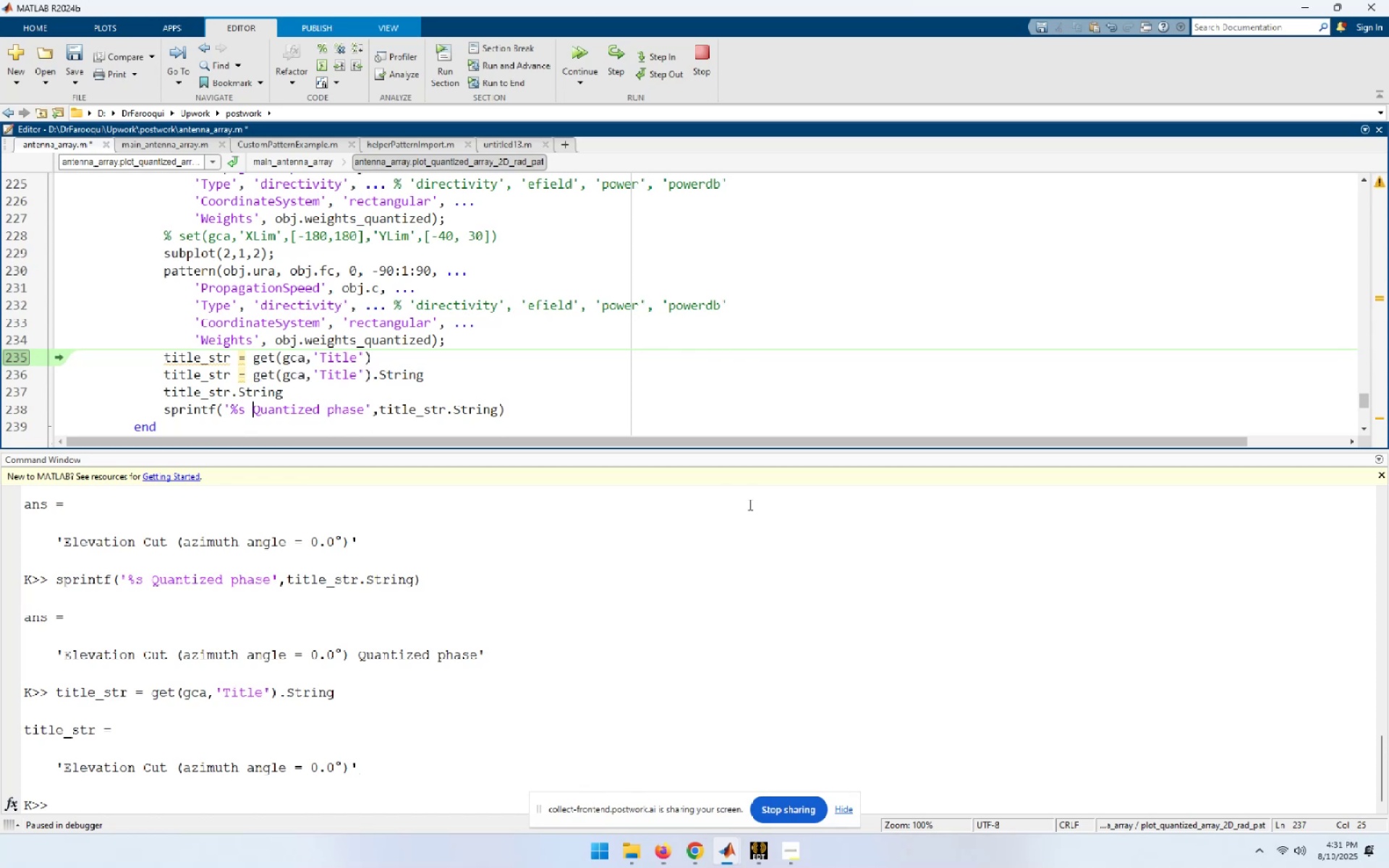 
key(ArrowDown)
 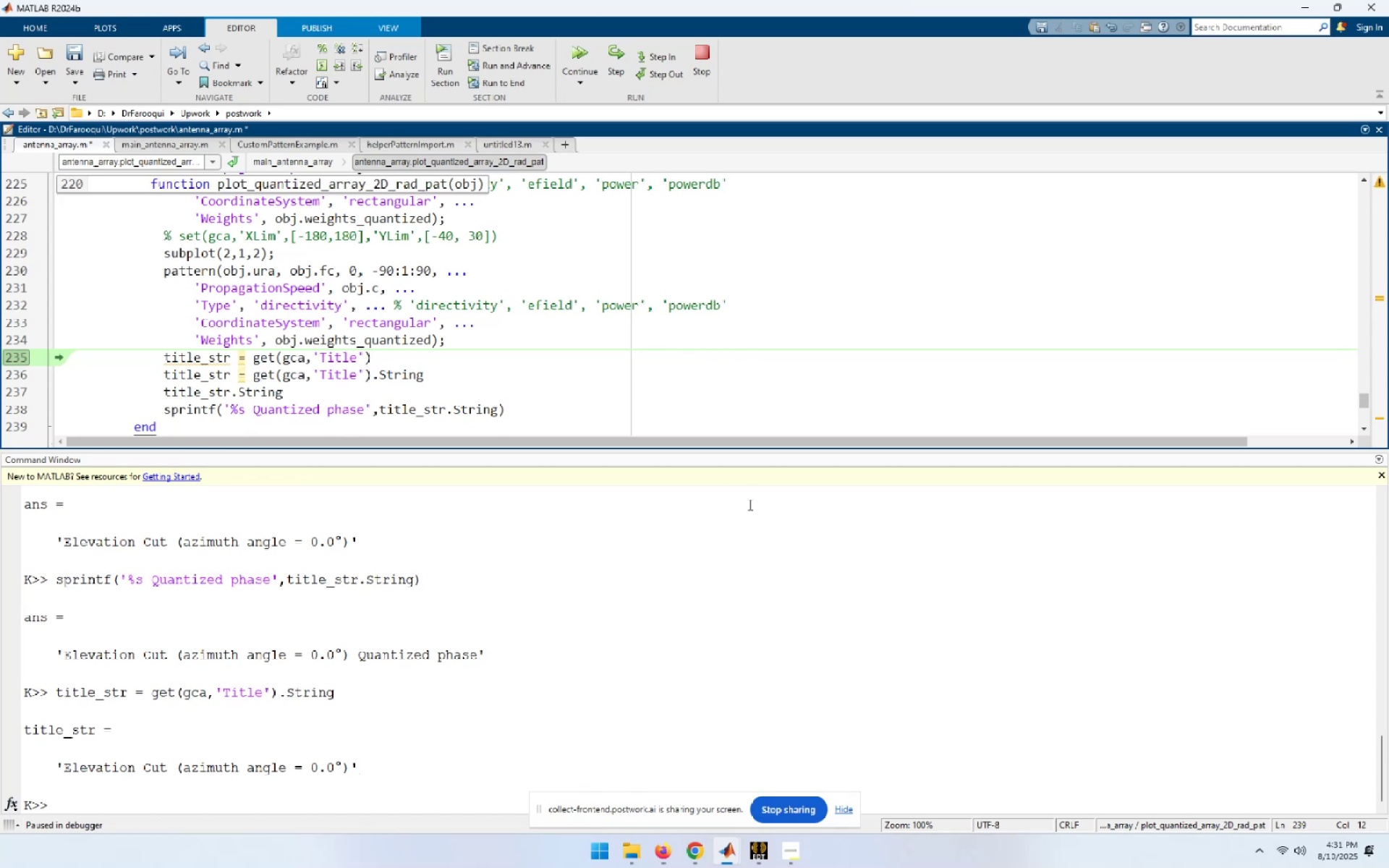 
key(ArrowUp)
 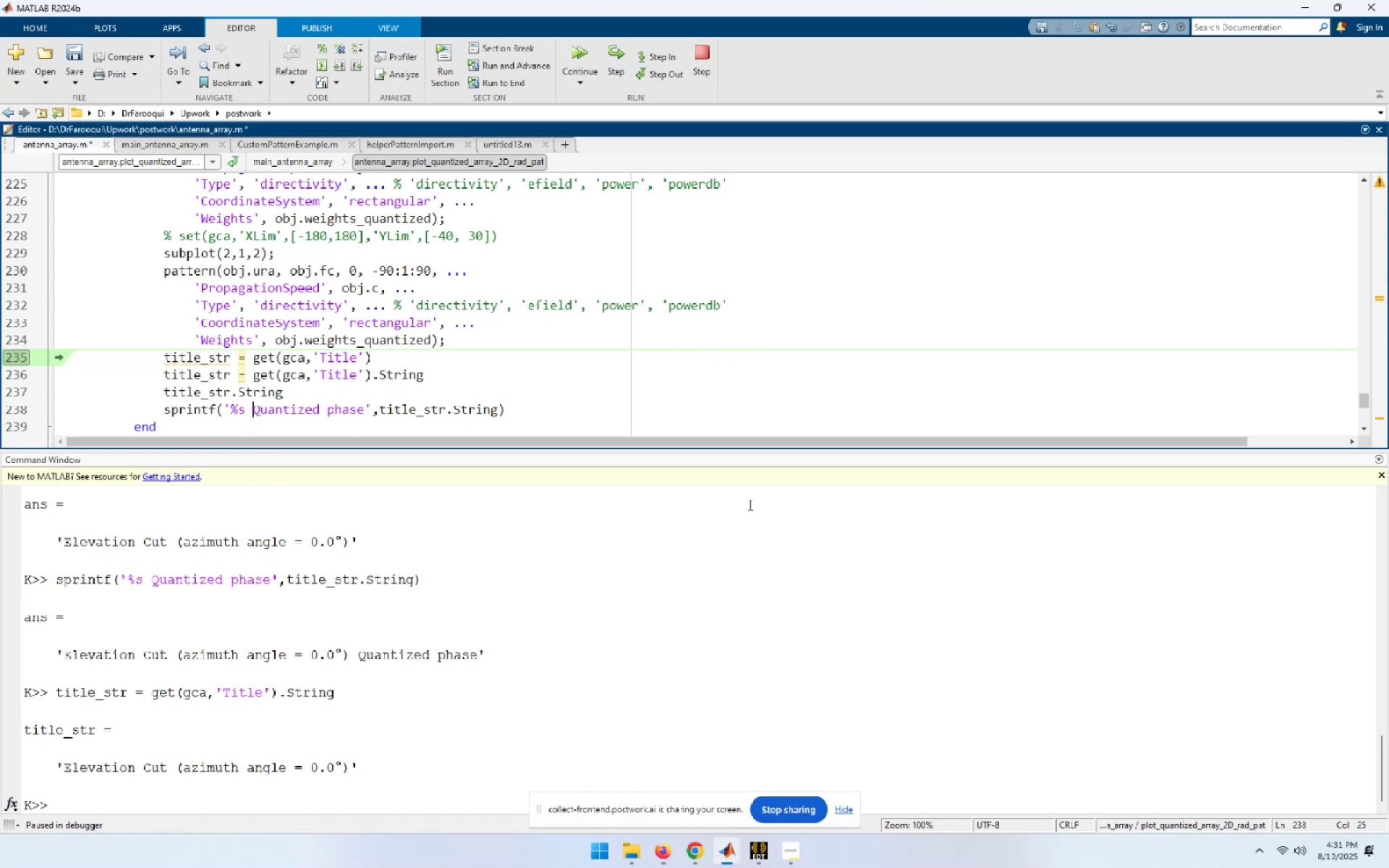 
key(End)
 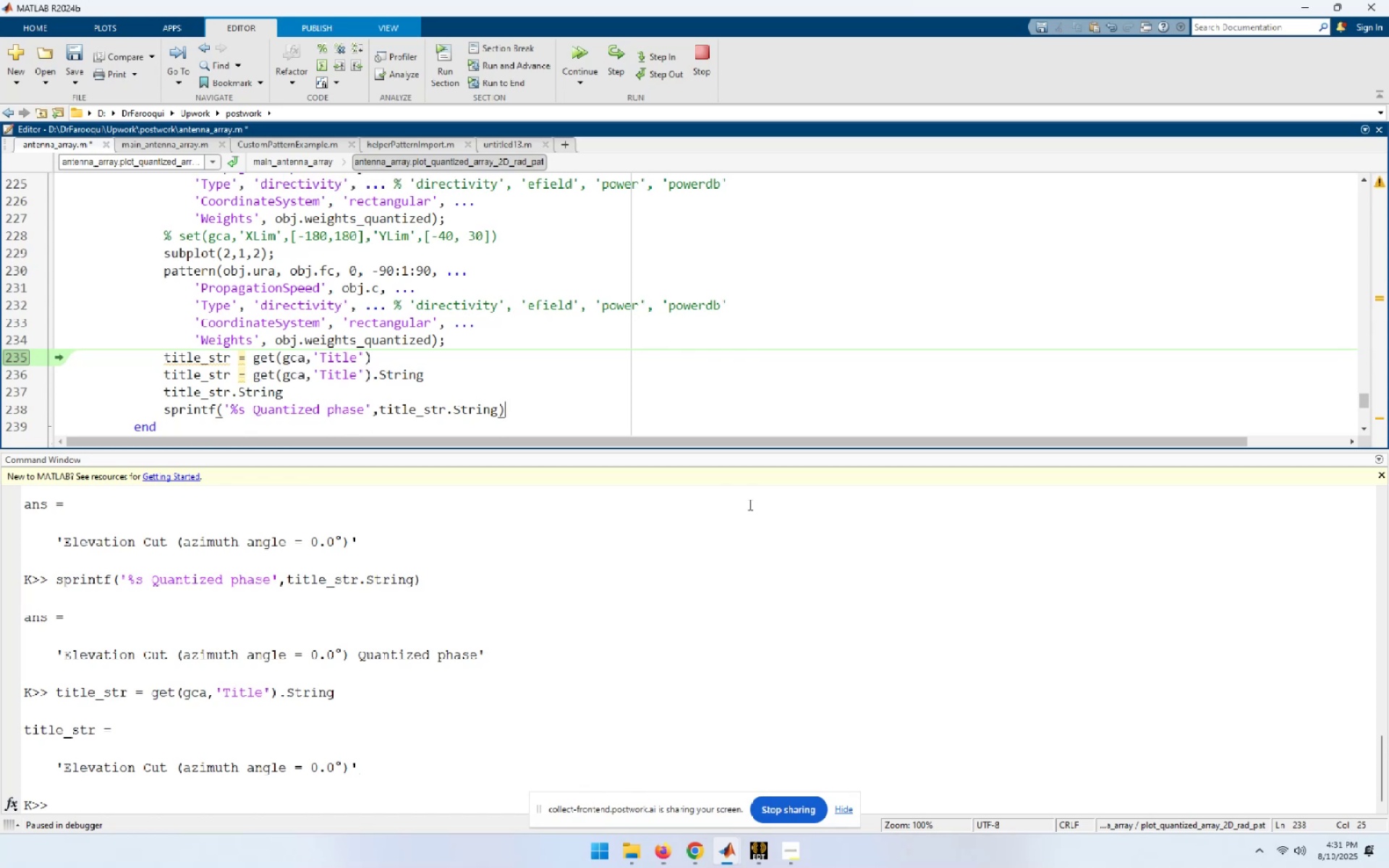 
key(Home)
 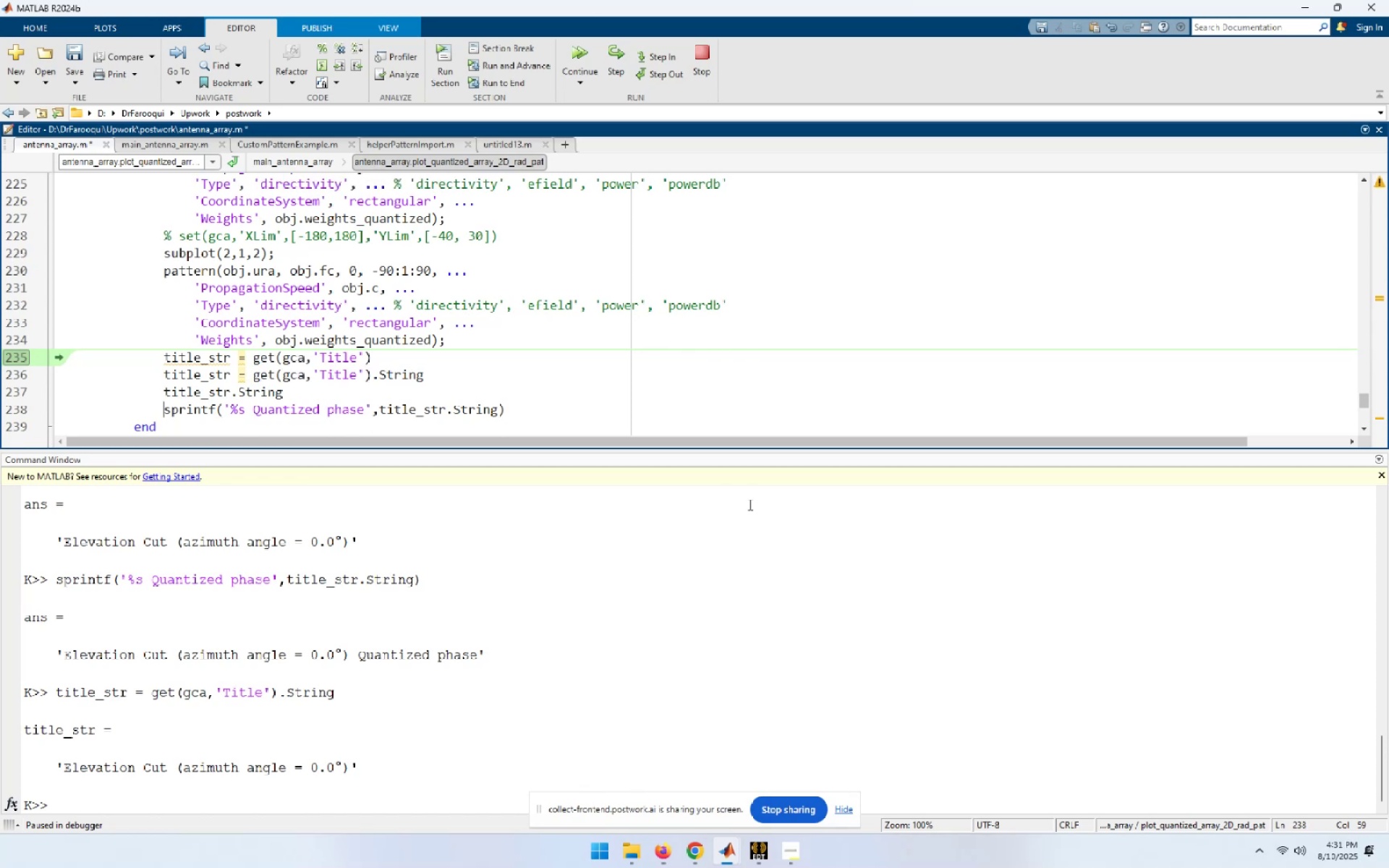 
key(Shift+End)
 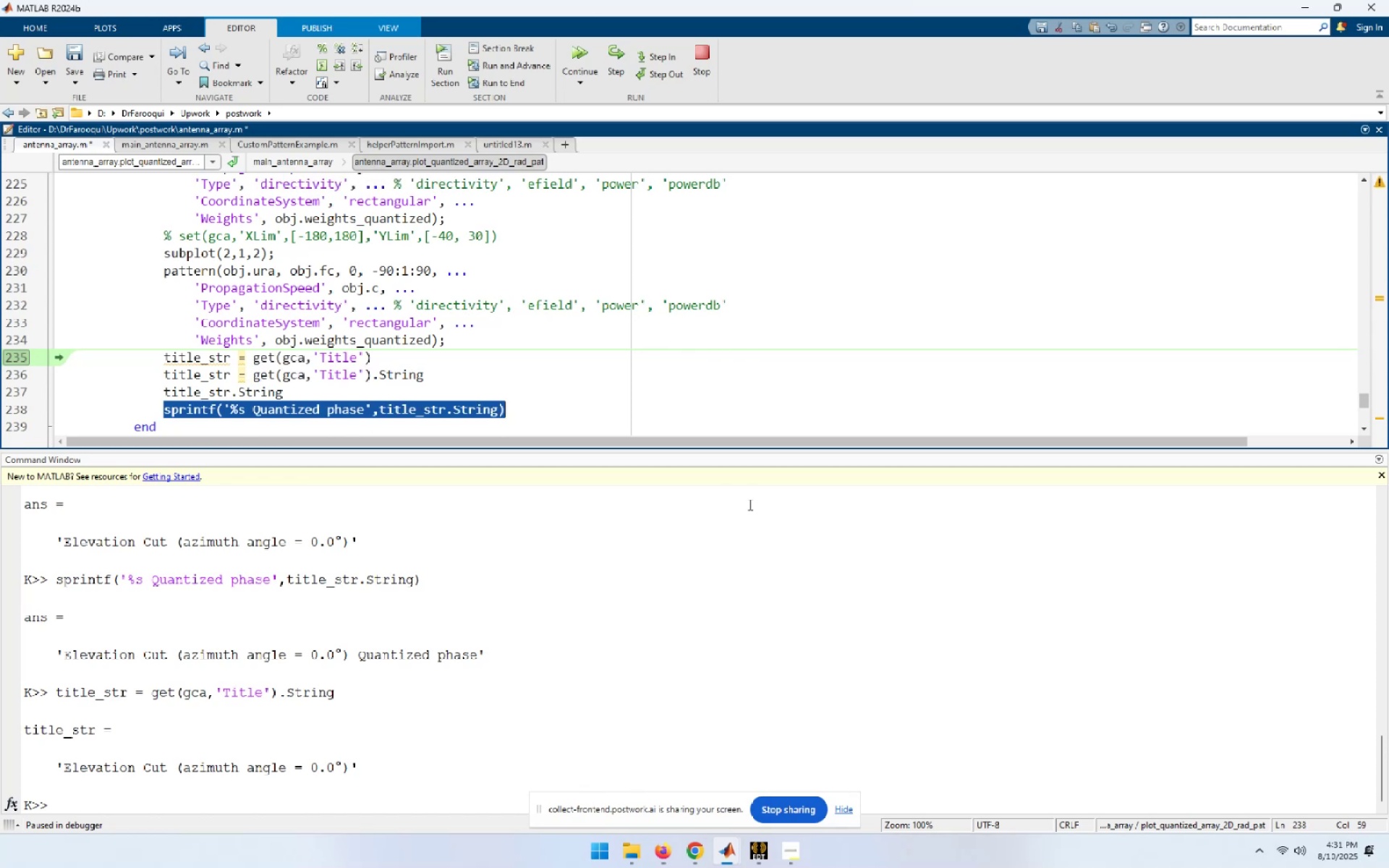 
key(Control+C)
 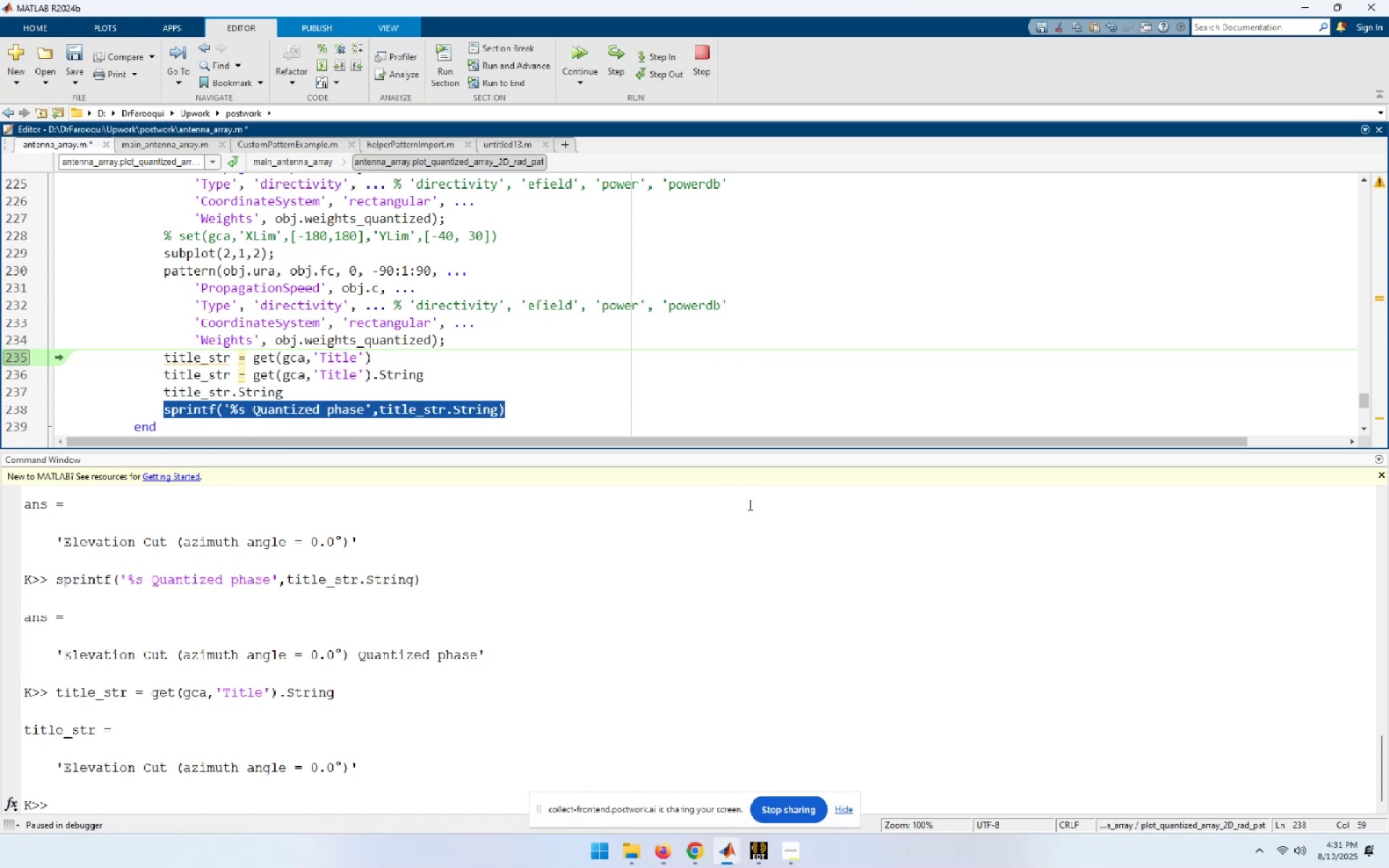 
key(End)
 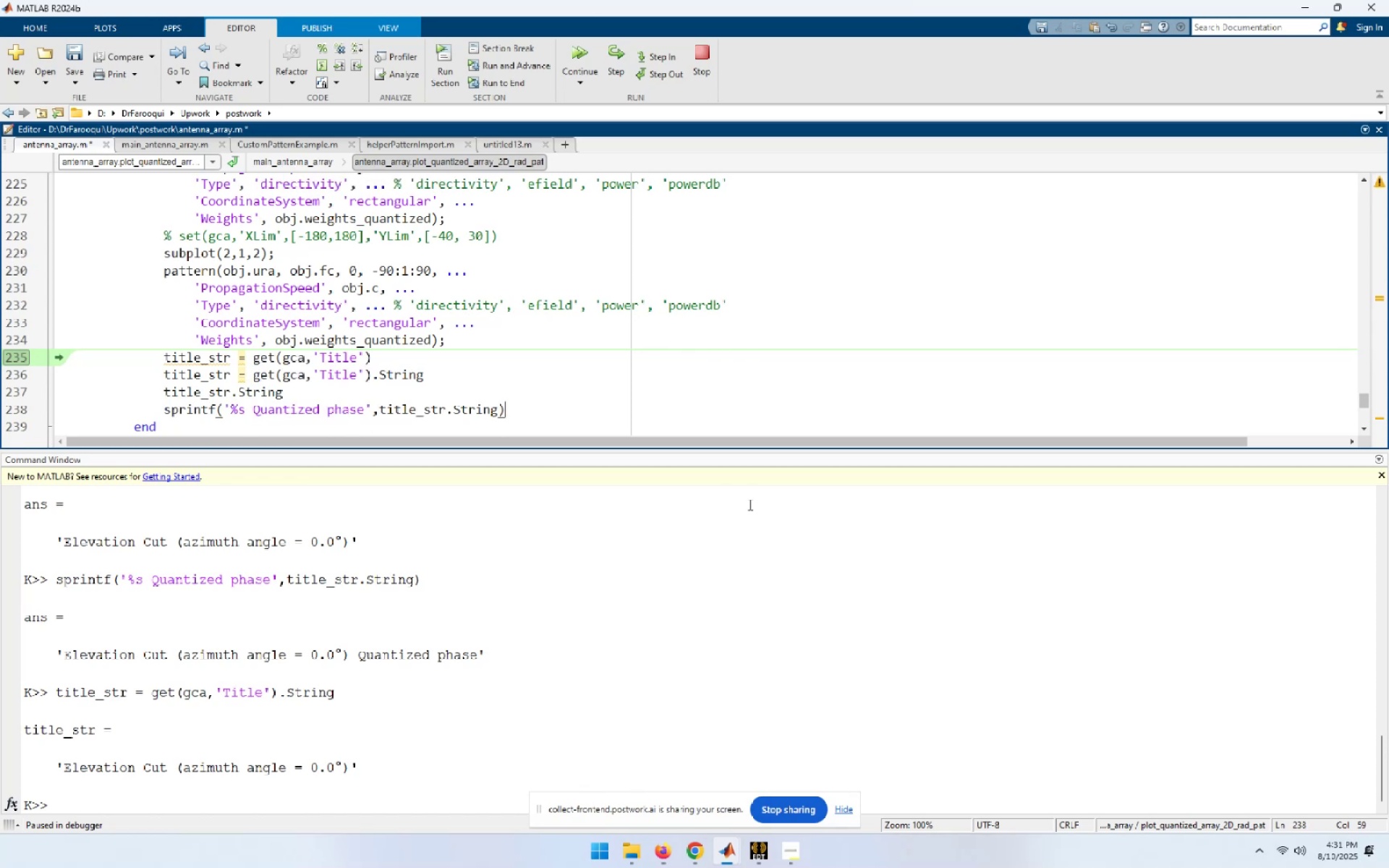 
key(NumpadEnter)
 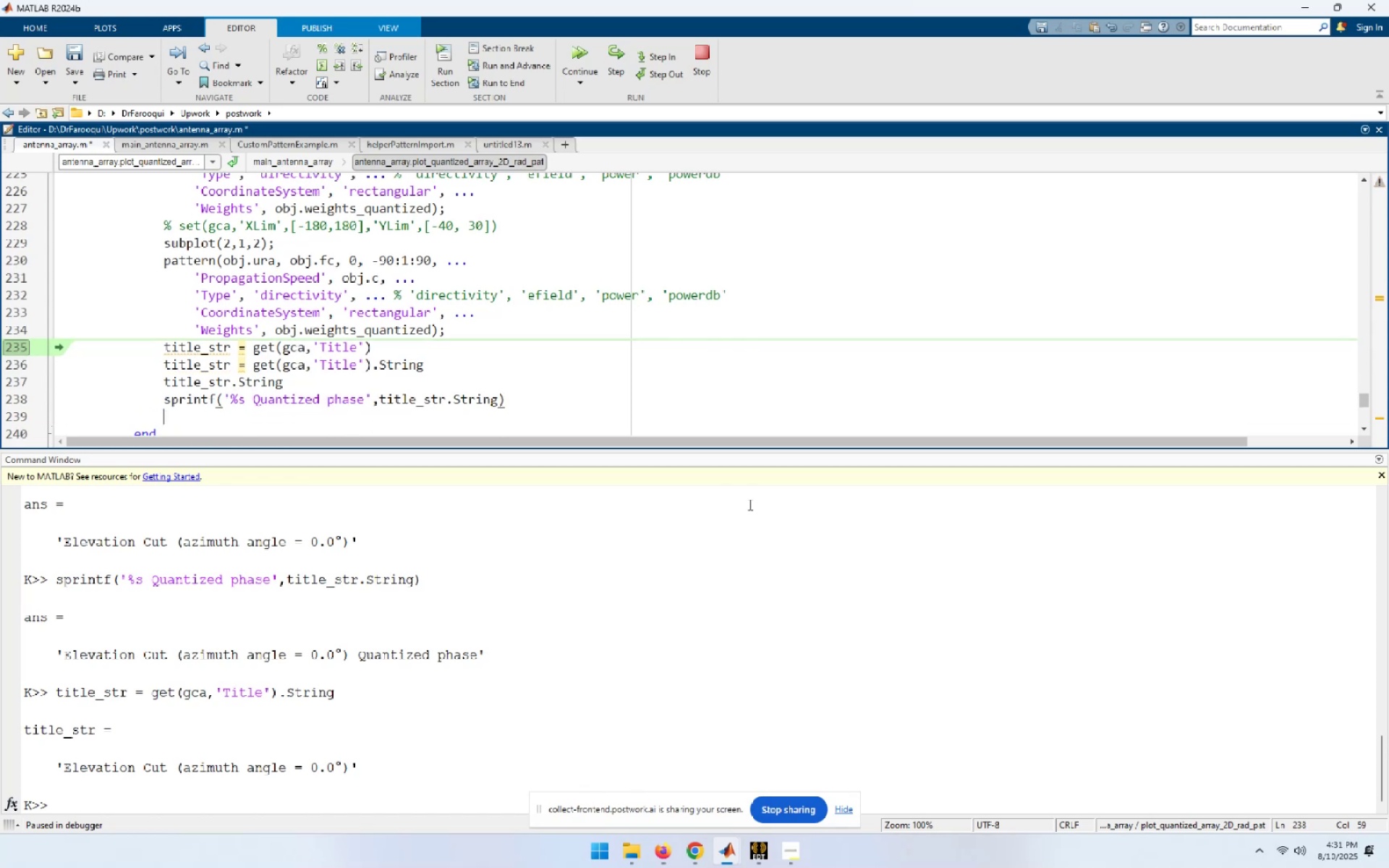 
key(Control+ControlLeft)
 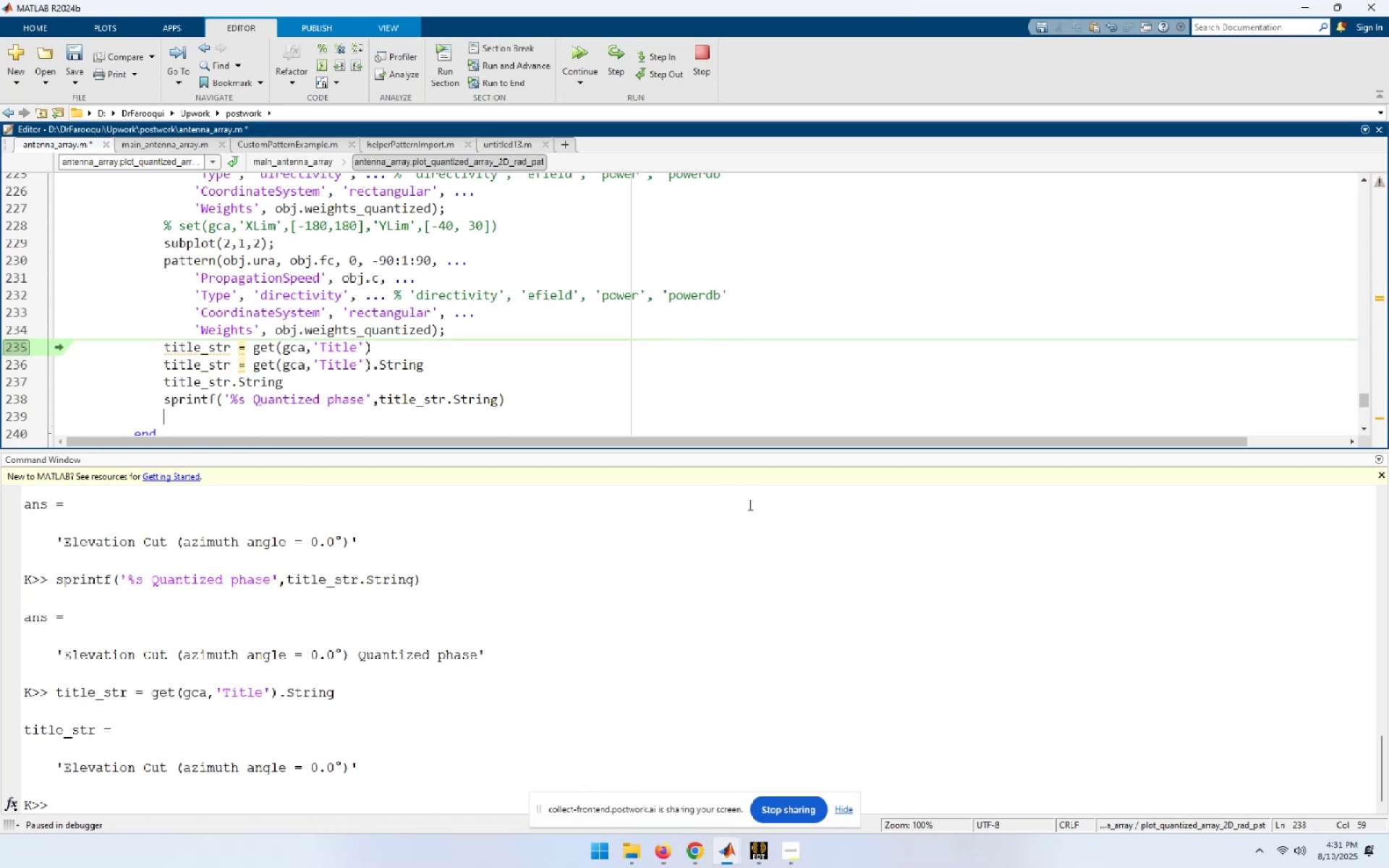 
key(Control+V)
 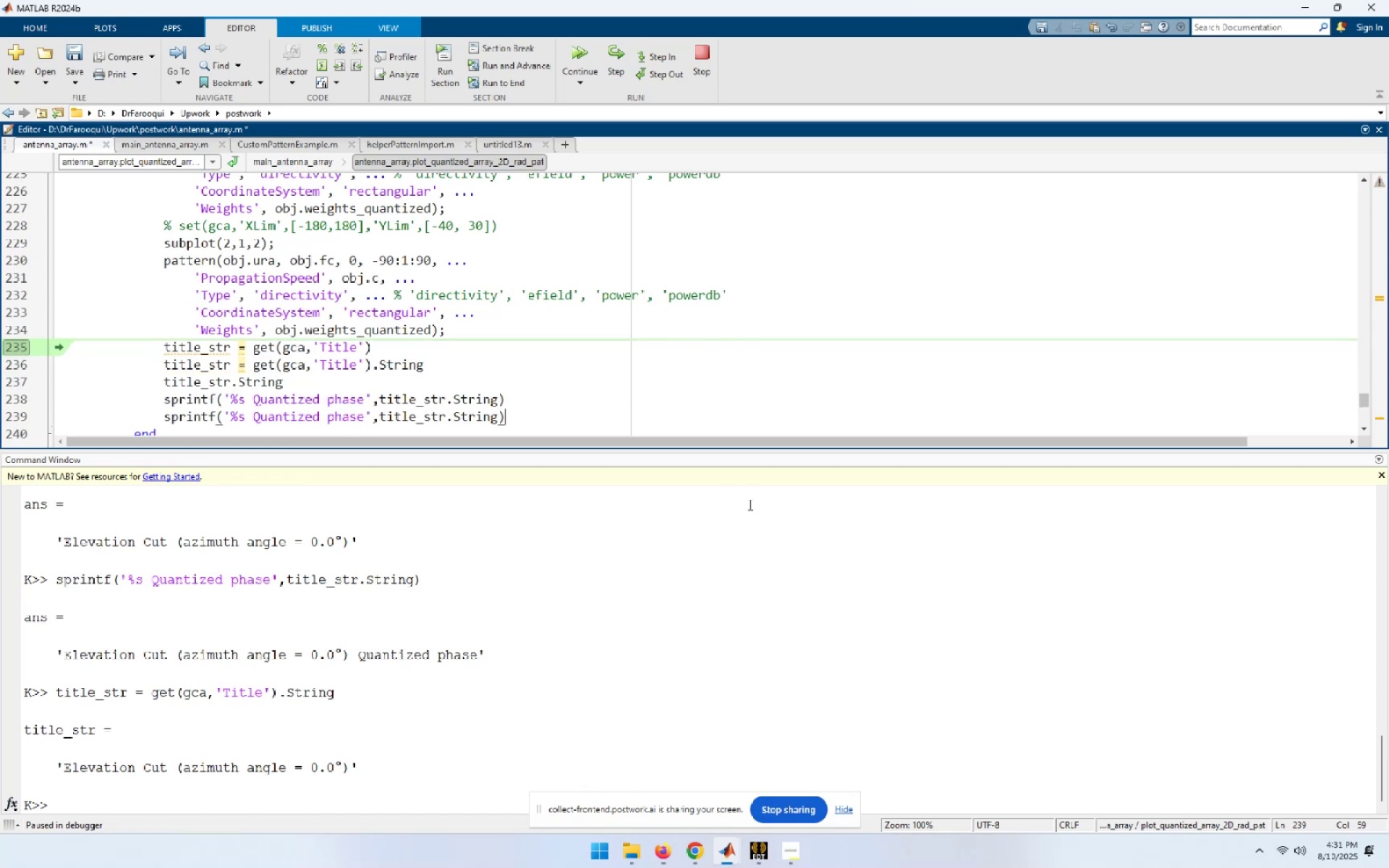 
key(ArrowUp)
 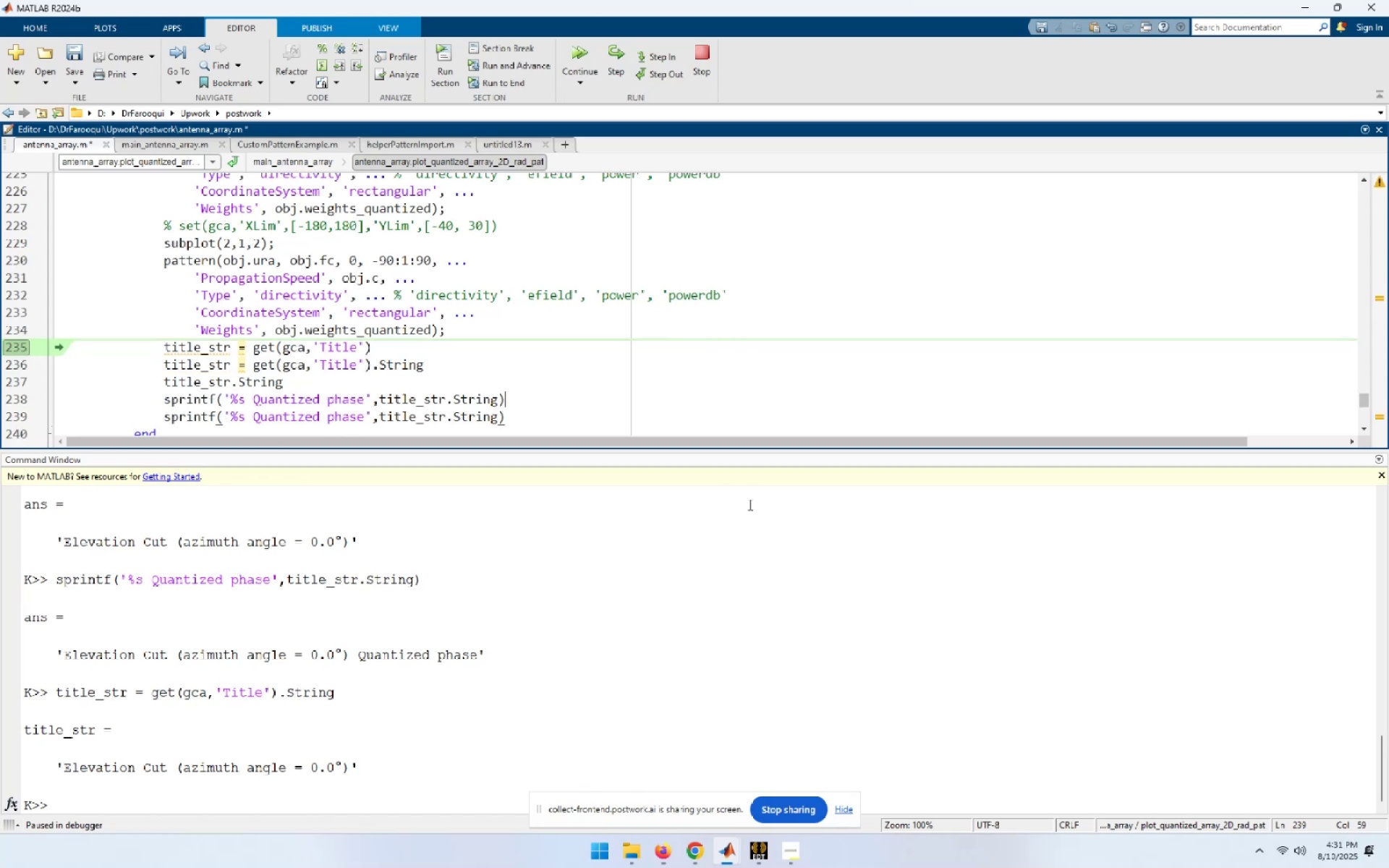 
key(ArrowUp)
 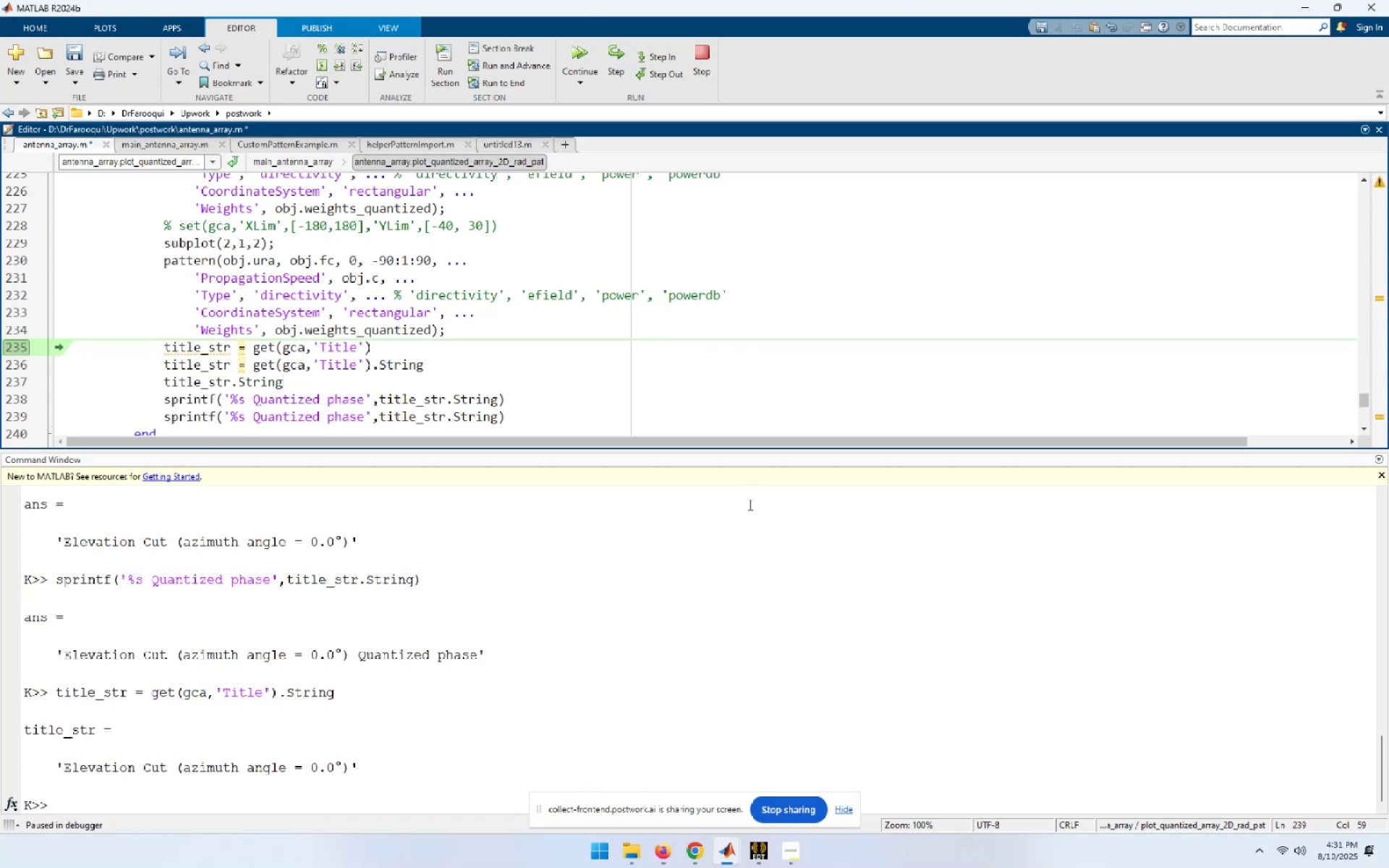 
key(ArrowUp)
 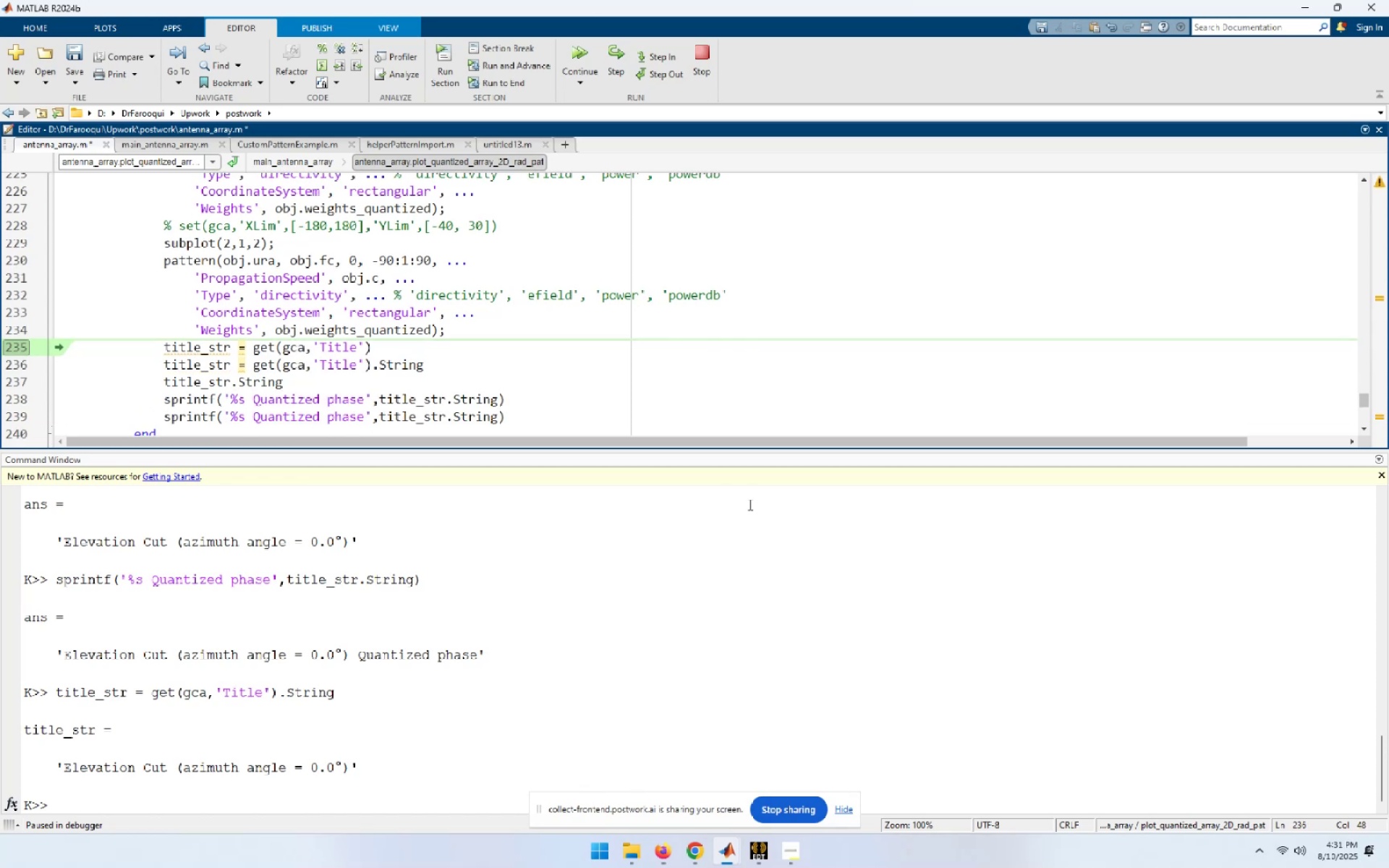 
hold_key(key=ArrowLeft, duration=1.17)
 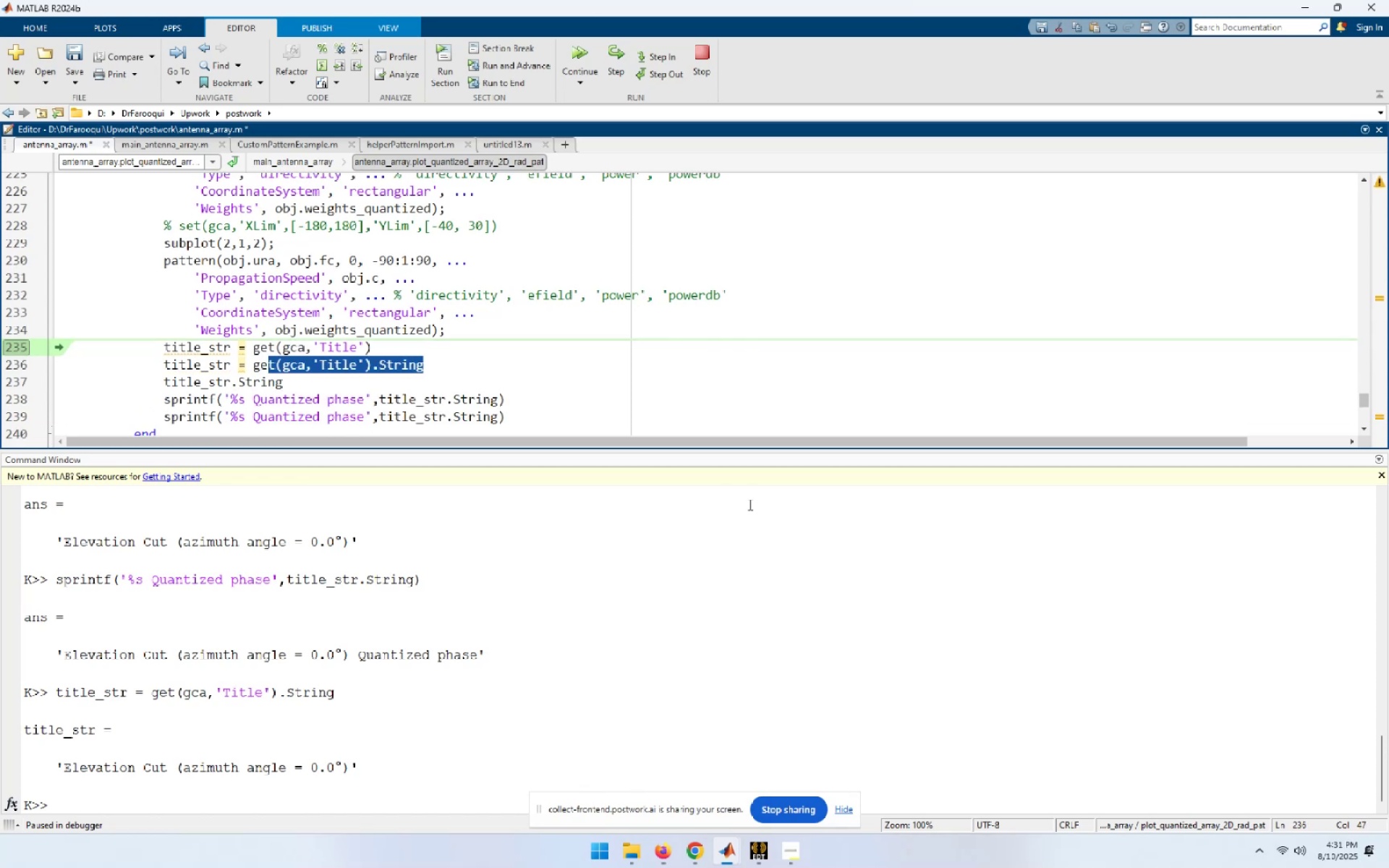 
key(Shift+ArrowLeft)
 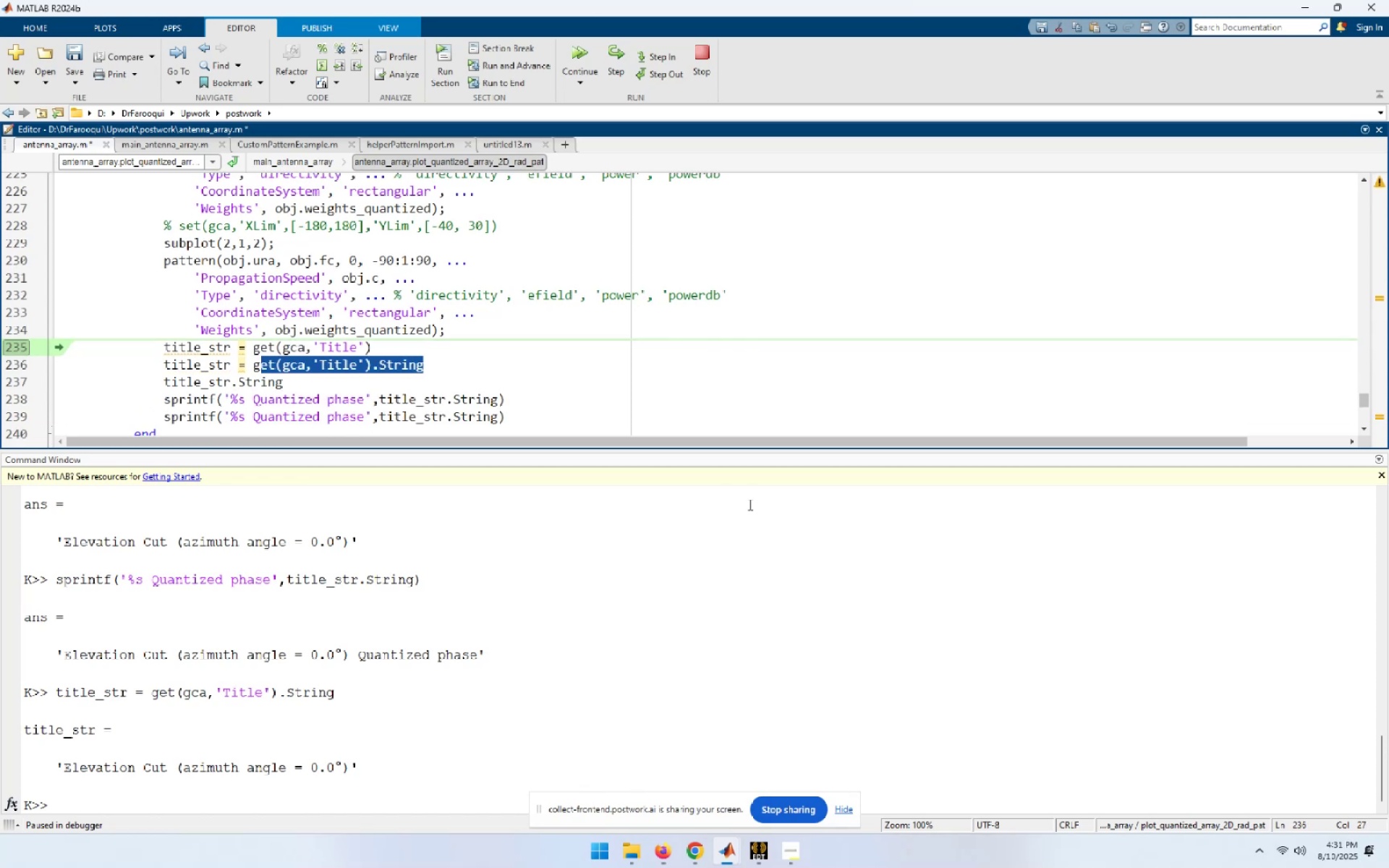 
key(Shift+ArrowLeft)
 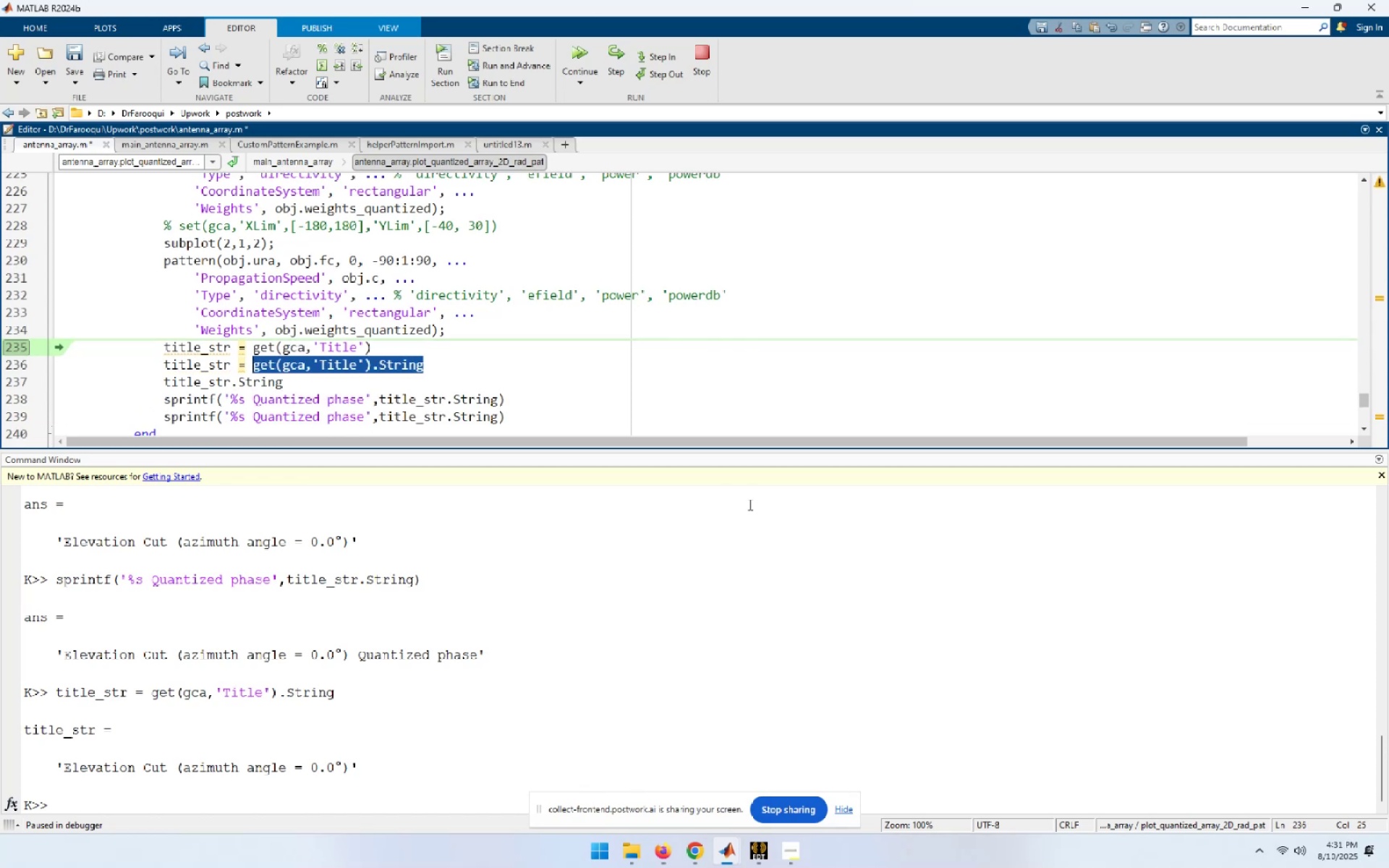 
key(Control+C)
 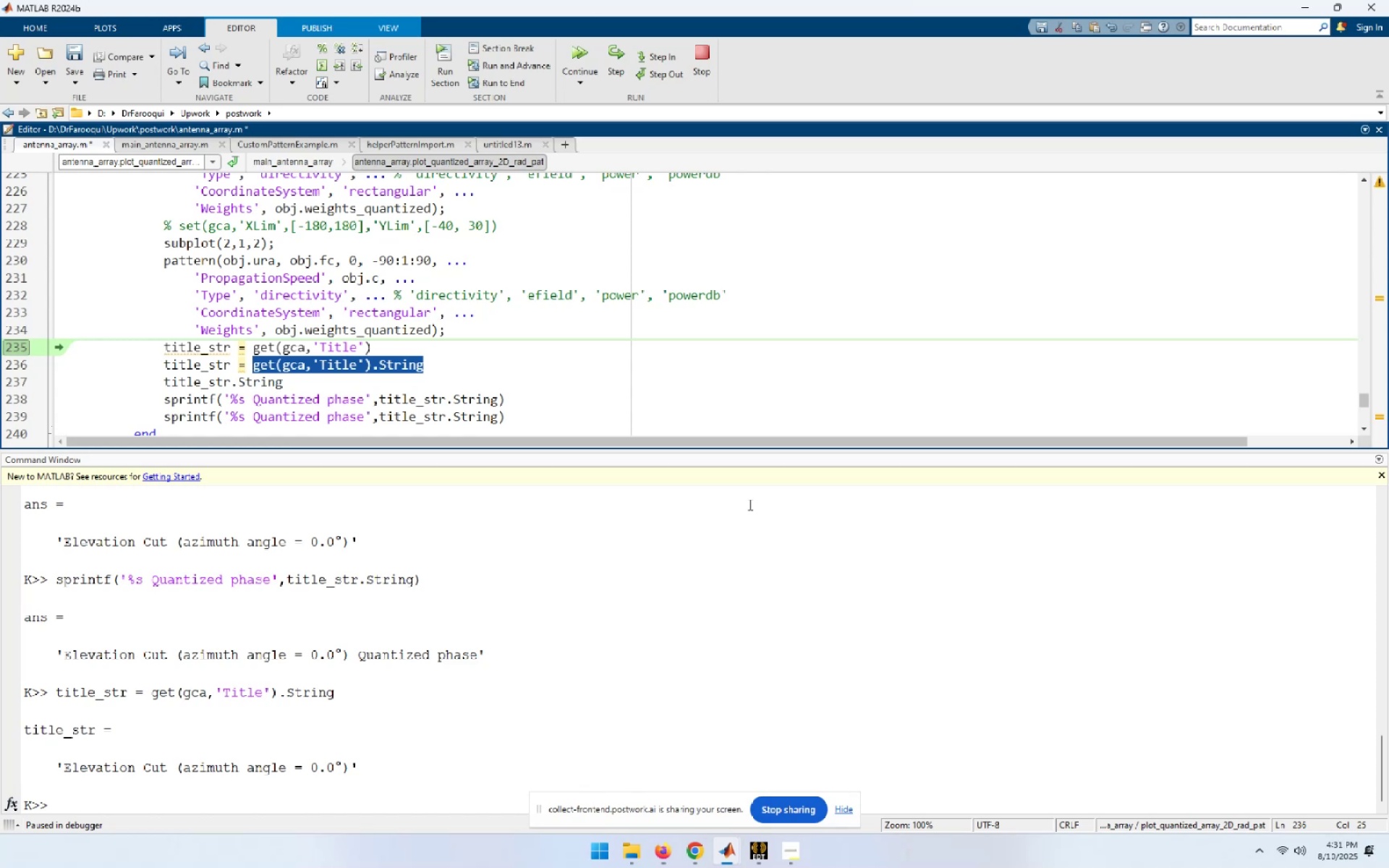 
key(ArrowDown)
 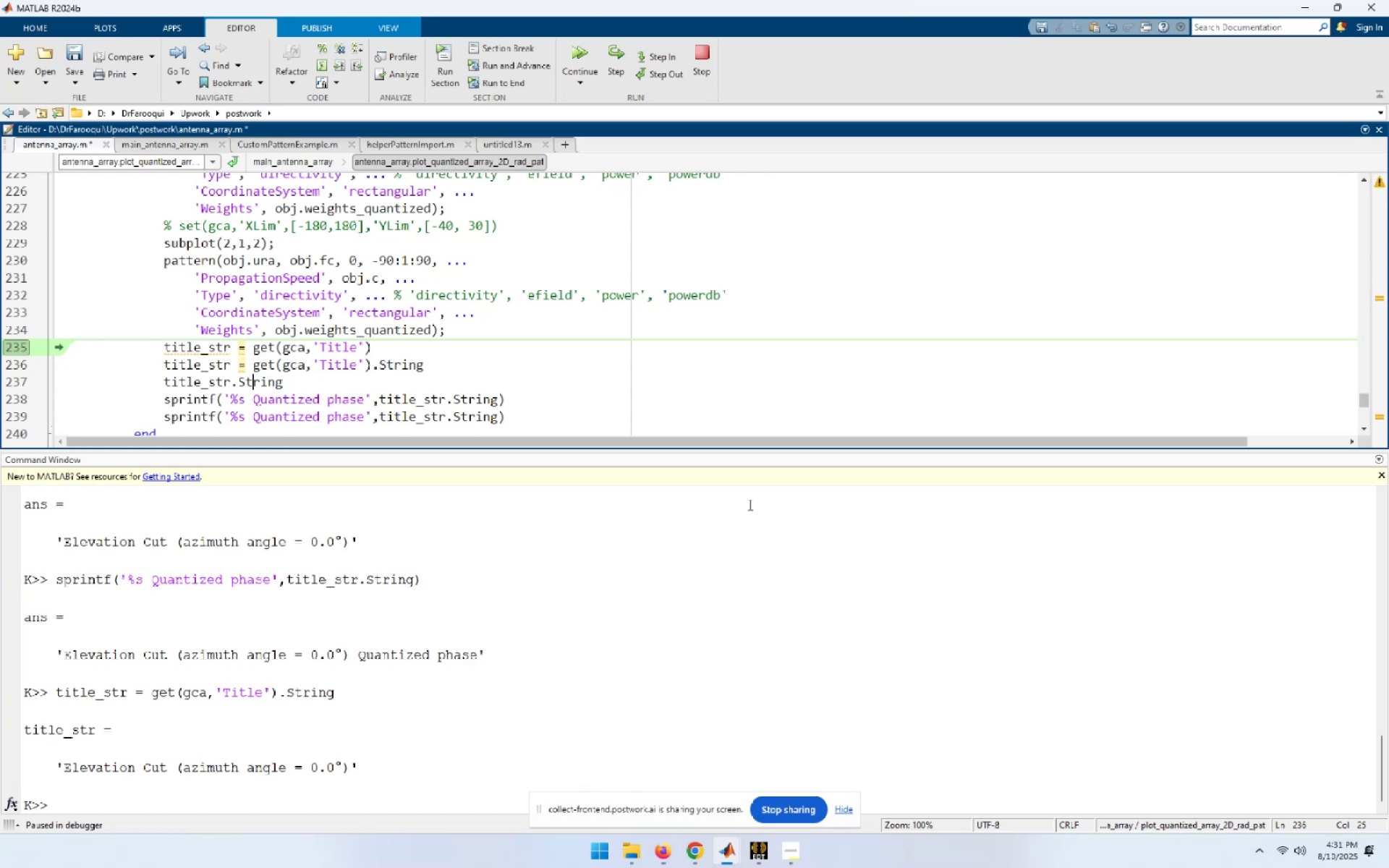 
key(ArrowDown)
 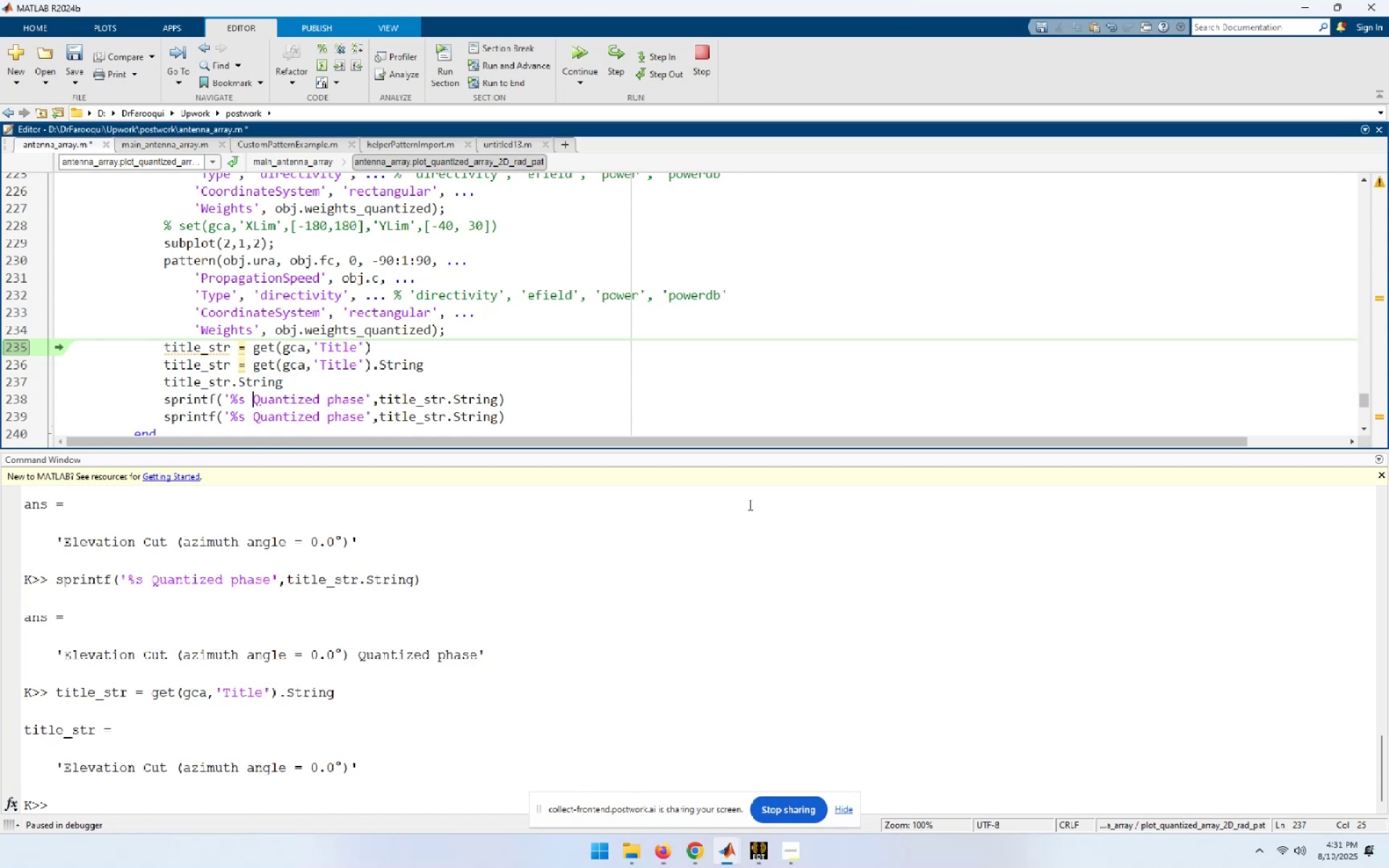 
key(ArrowDown)
 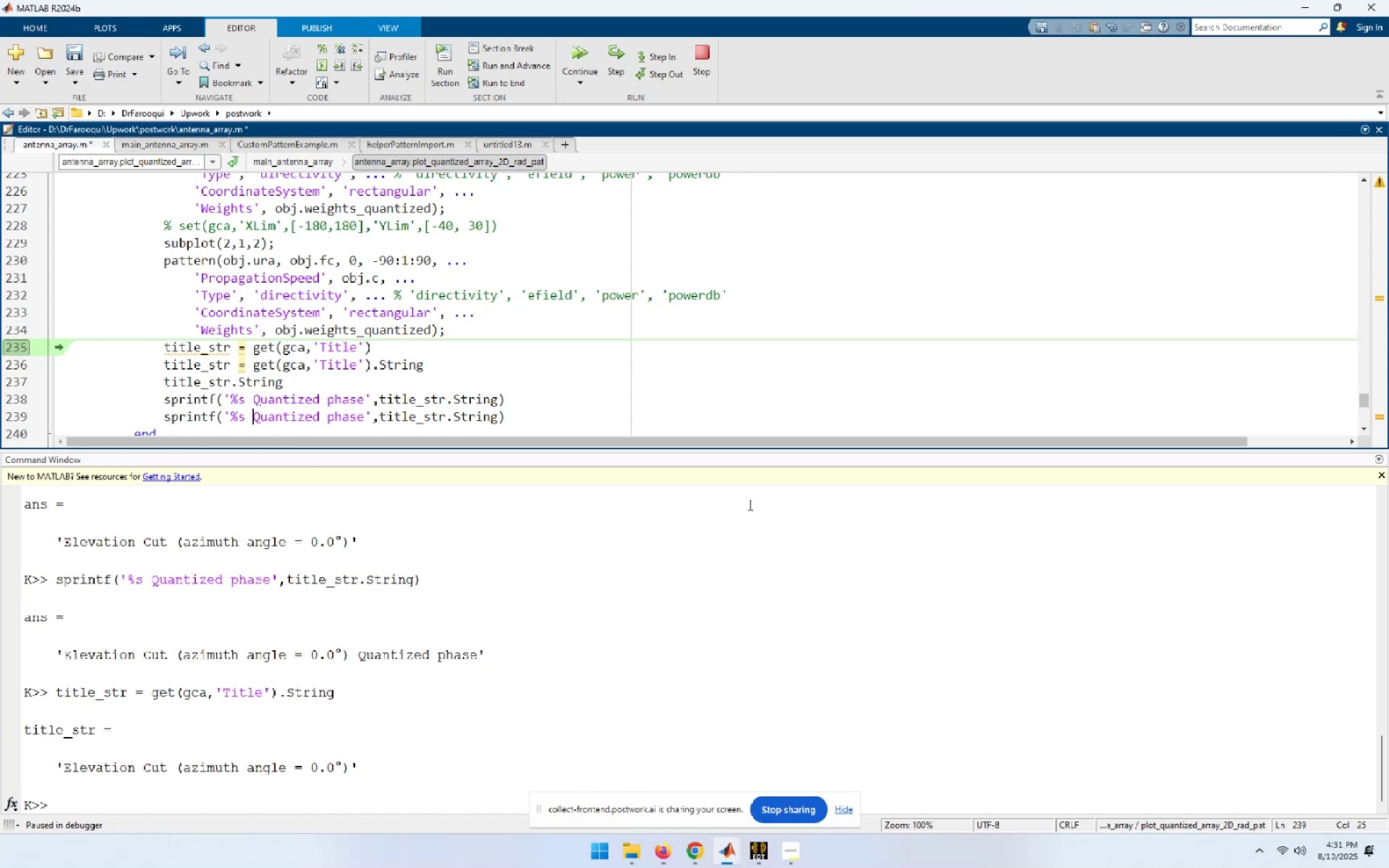 
hold_key(key=ArrowRight, duration=1.33)
 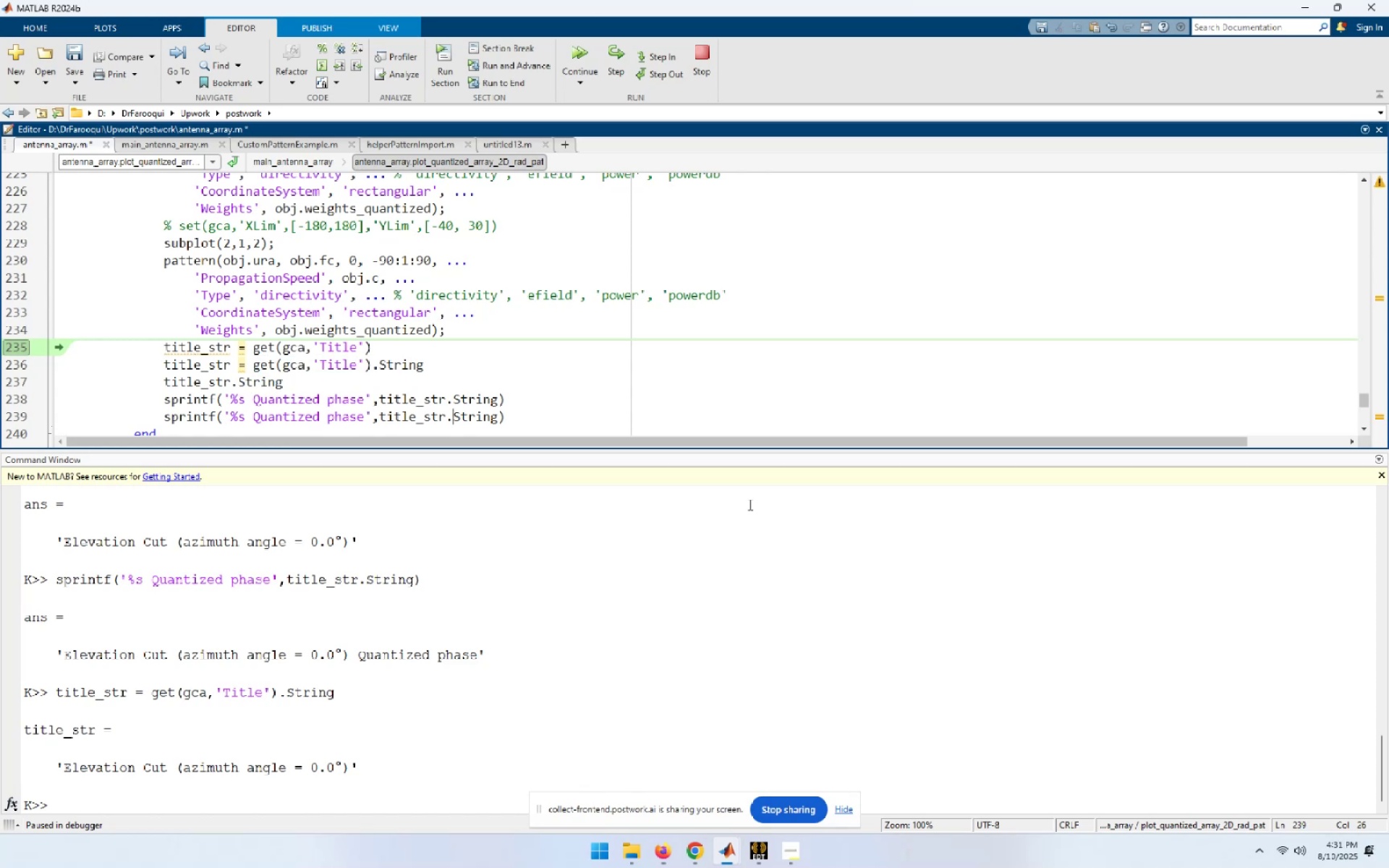 
key(ArrowLeft)
 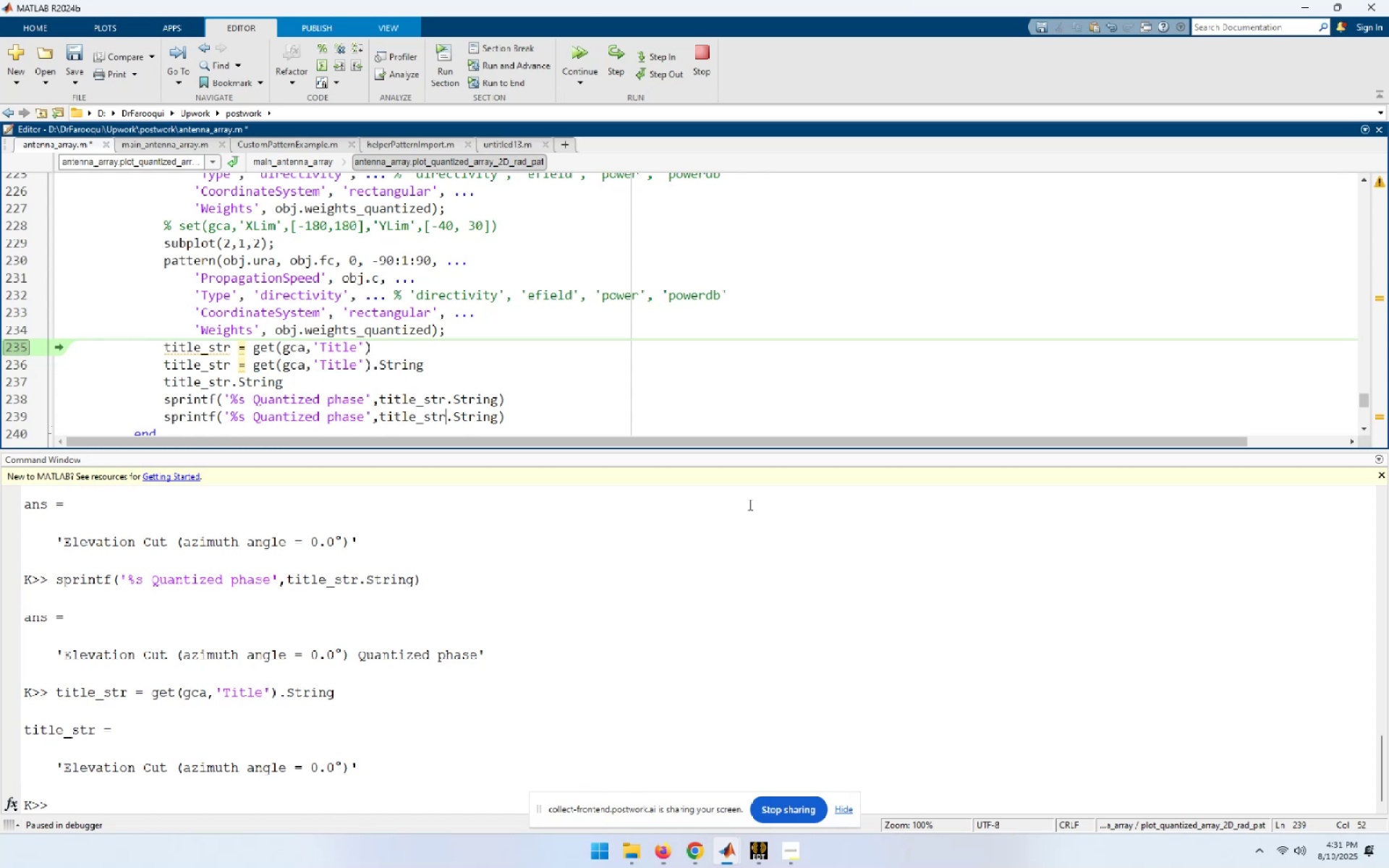 
key(ArrowLeft)
 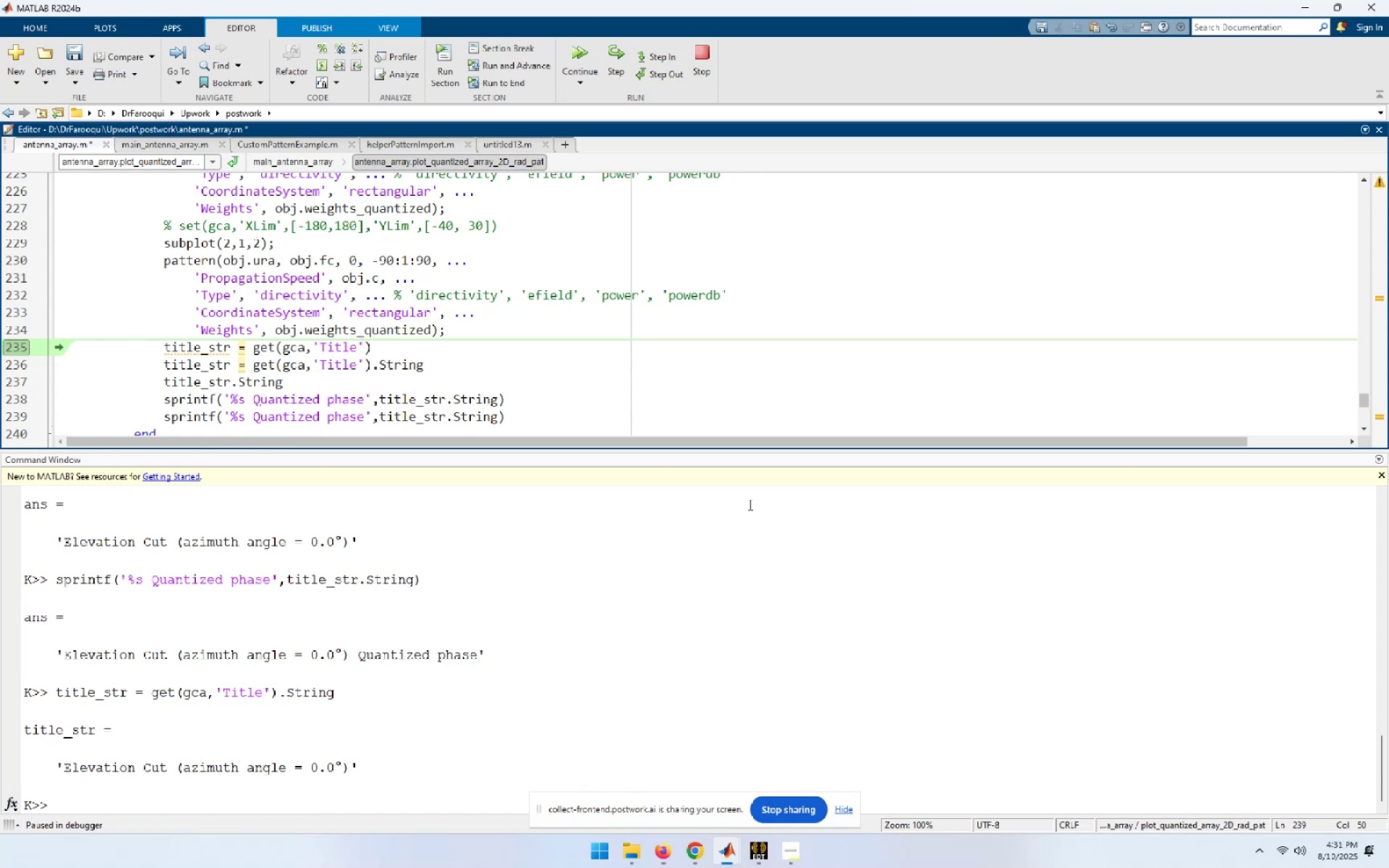 
hold_key(key=ArrowLeft, duration=0.67)
 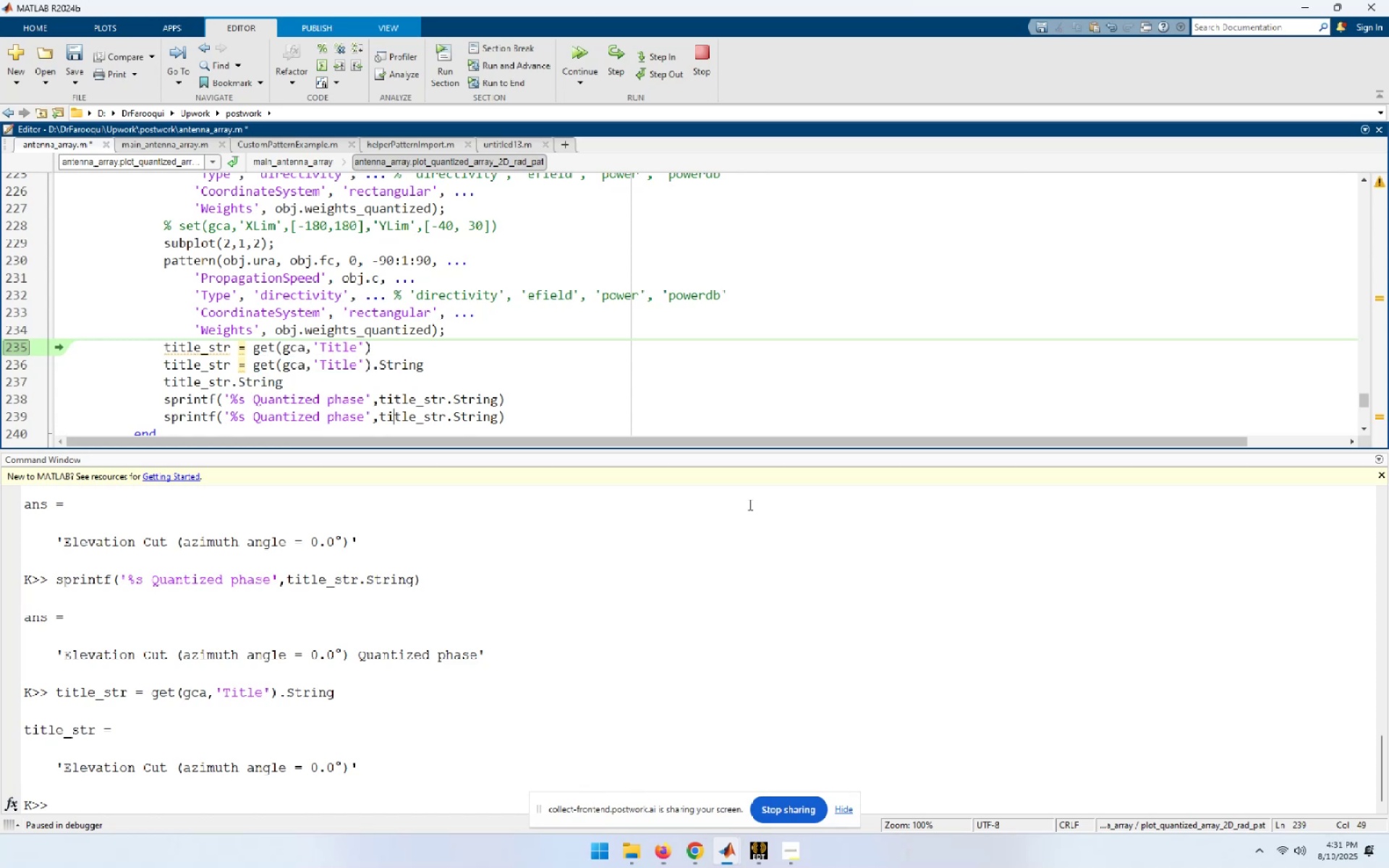 
key(ArrowLeft)
 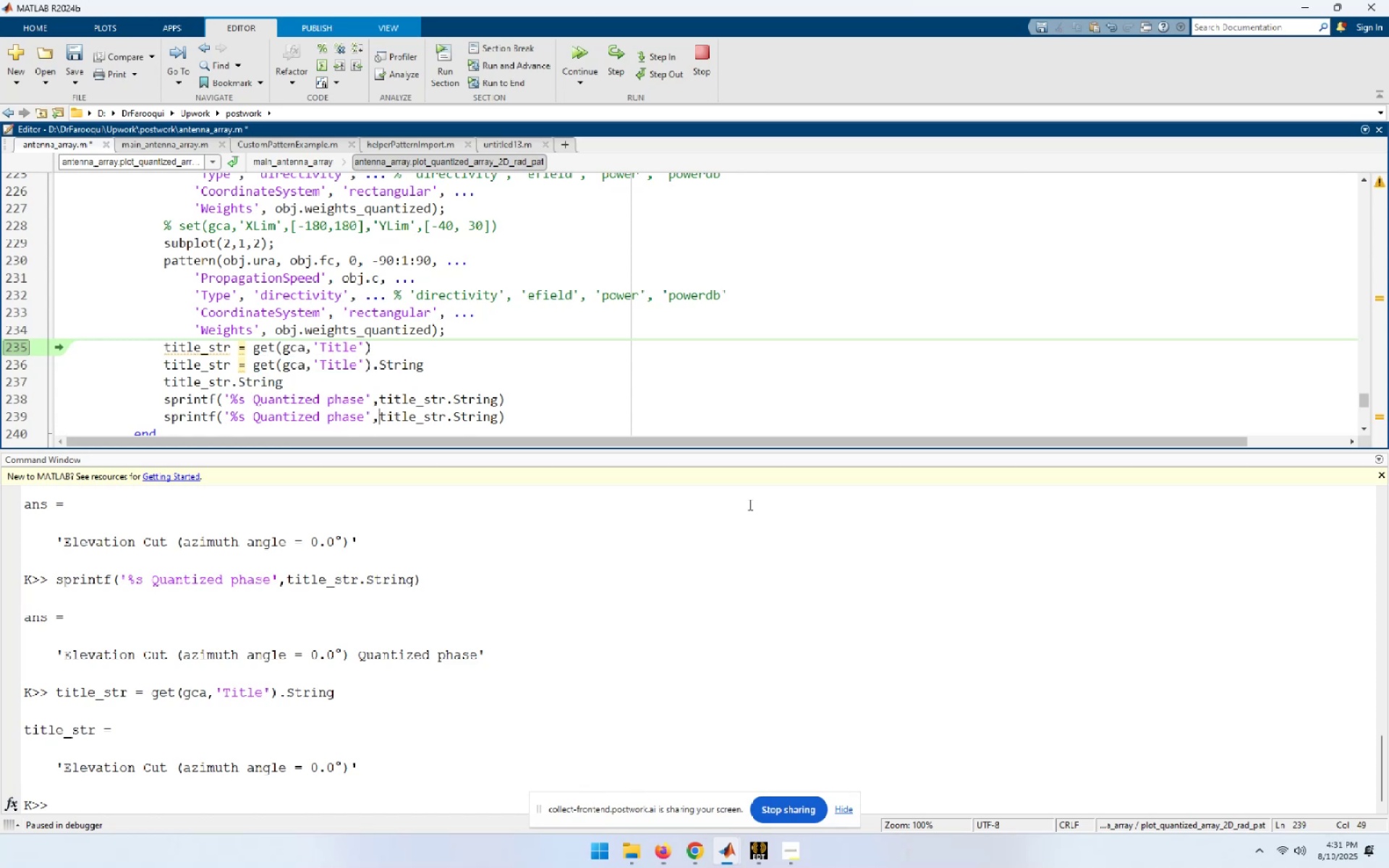 
key(Shift+End)
 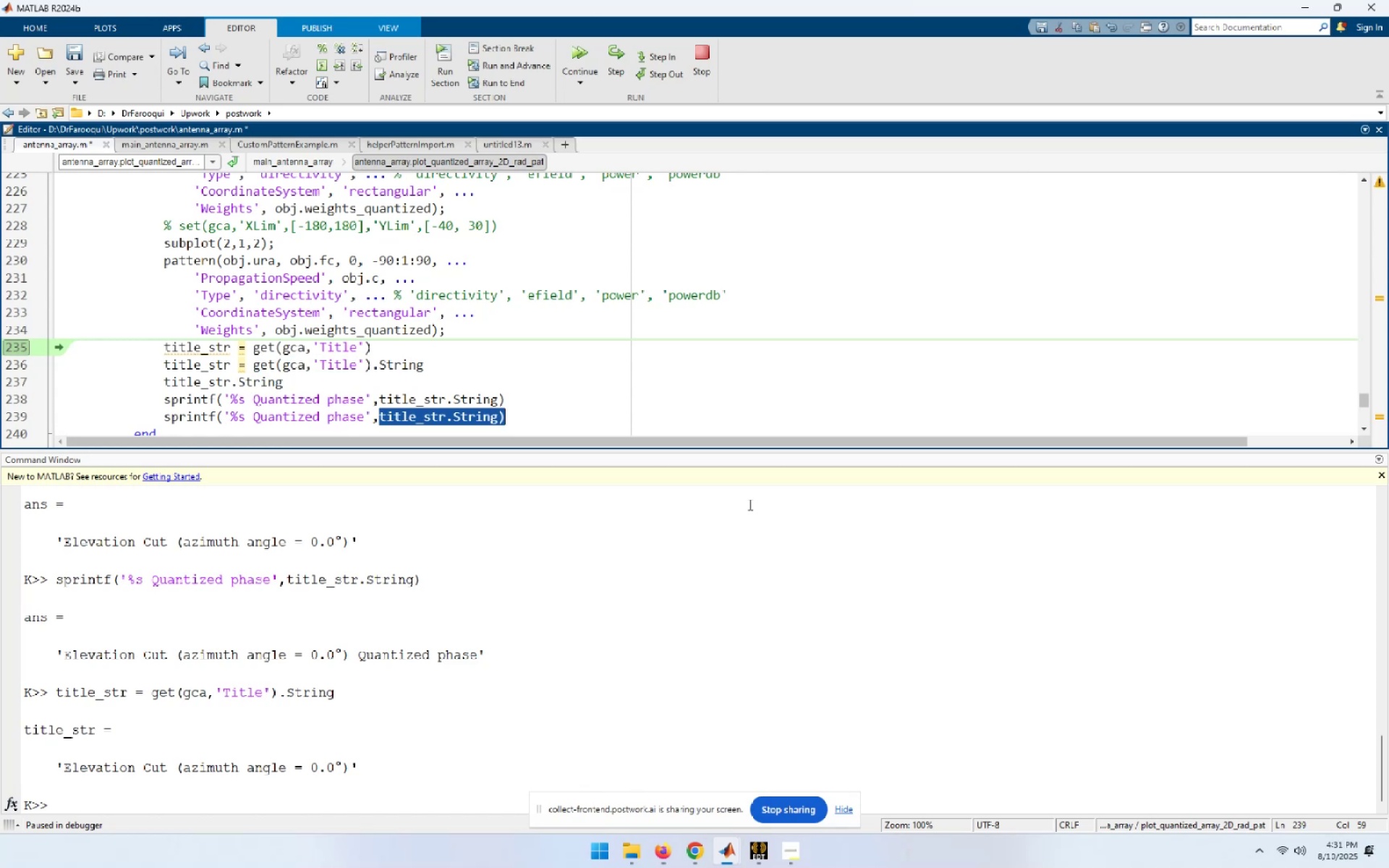 
key(Shift+ArrowLeft)
 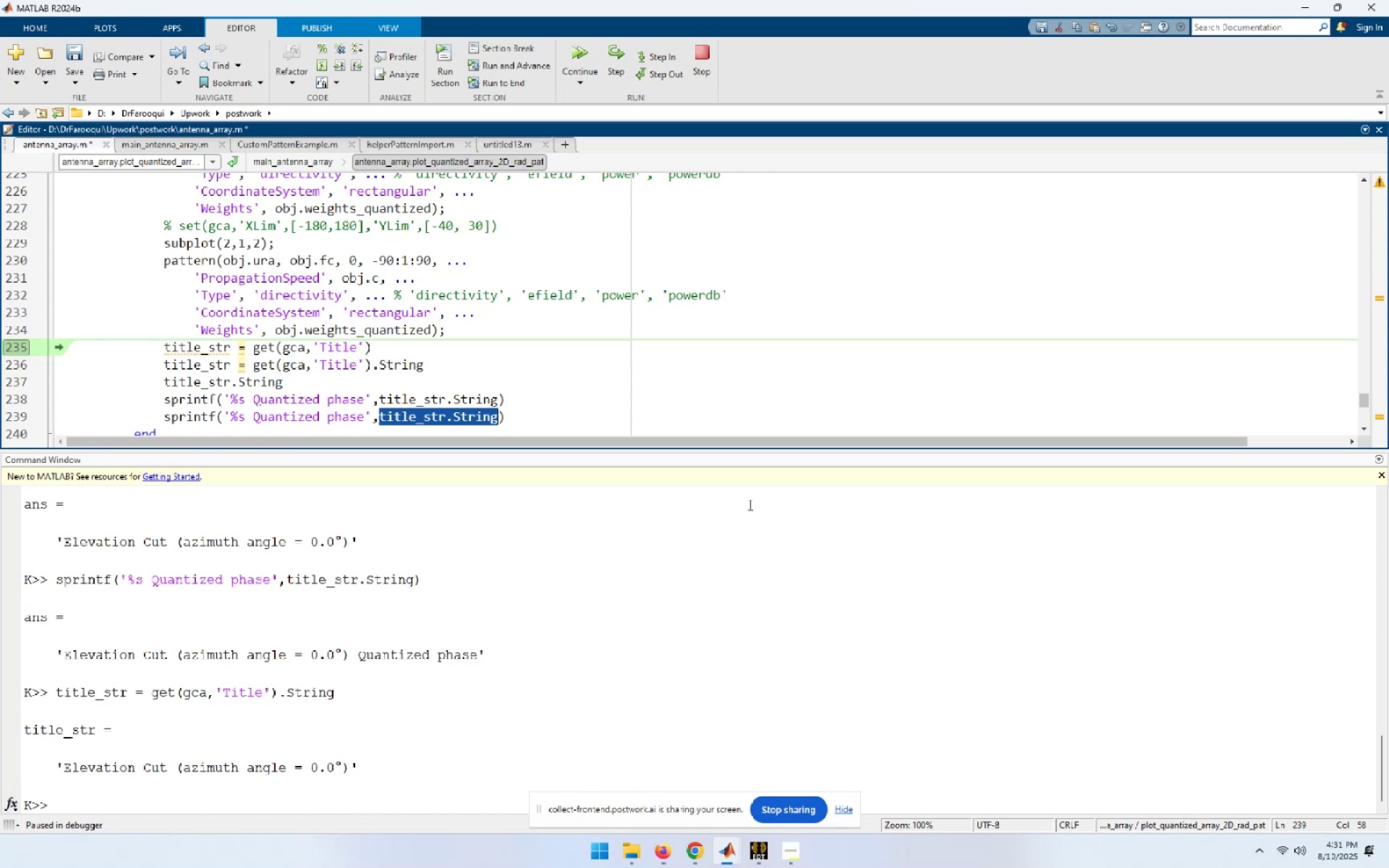 
key(Control+V)
 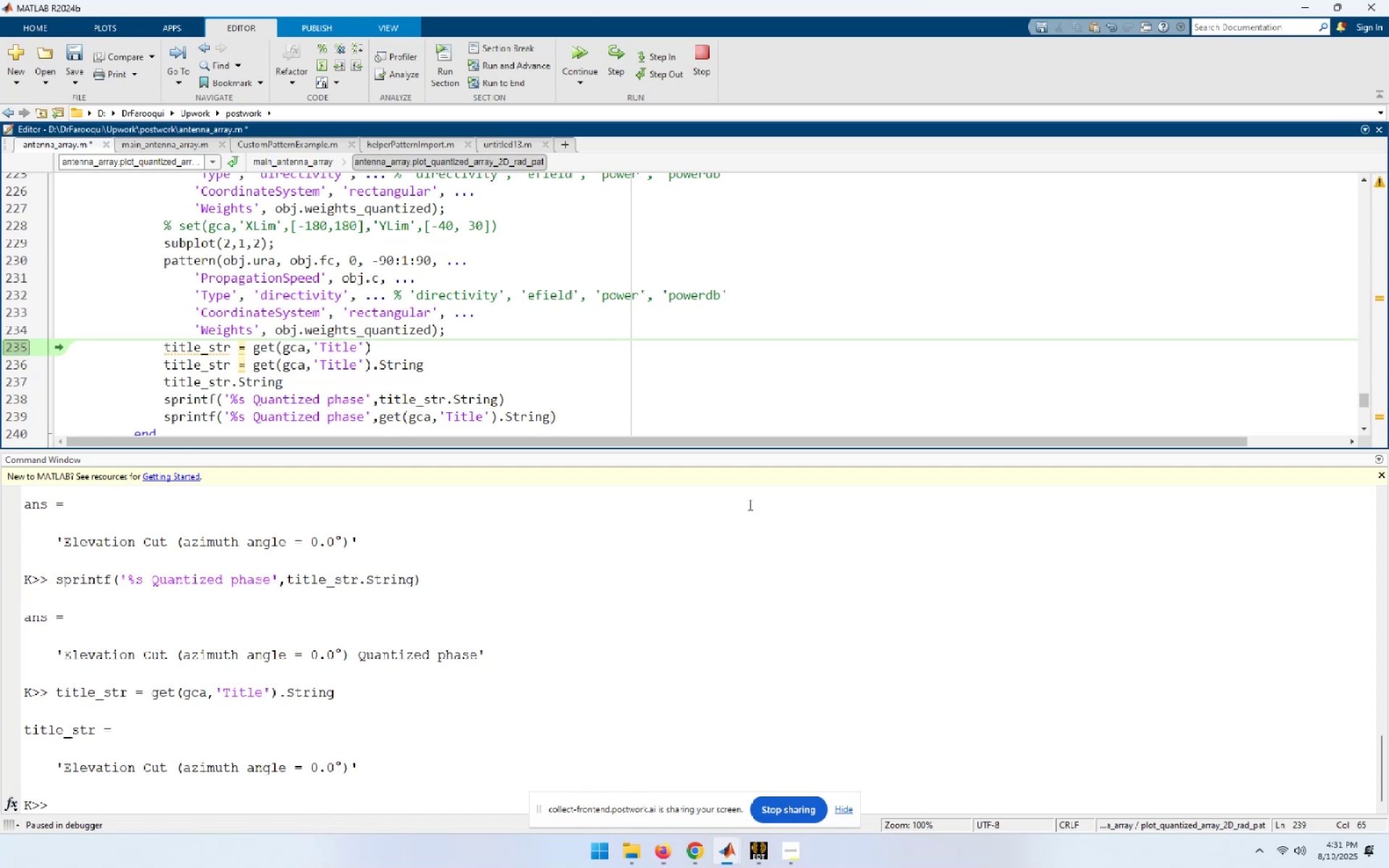 
wait(5.54)
 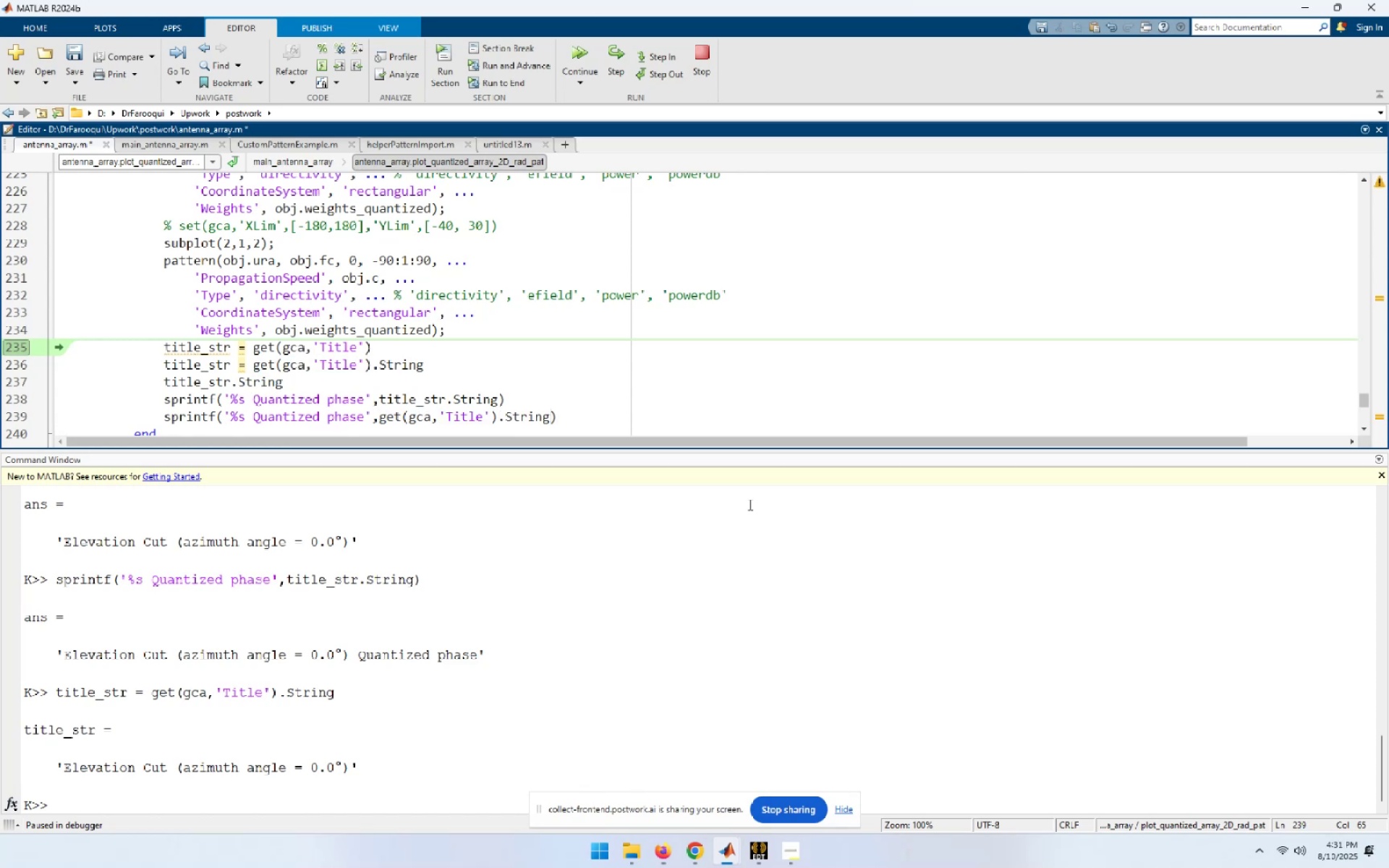 
type([Home]set(gca,'Title)
 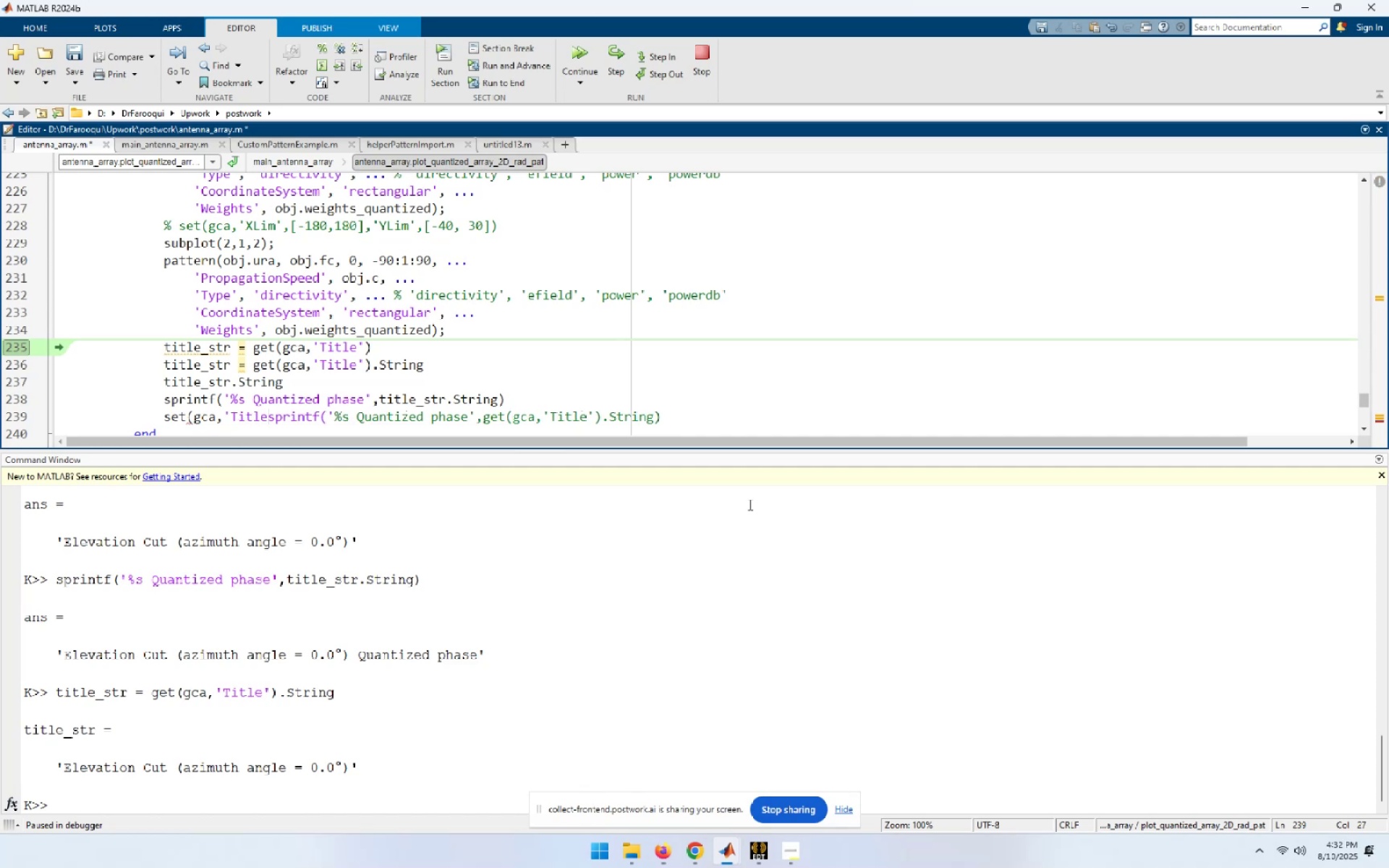 
wait(5.53)
 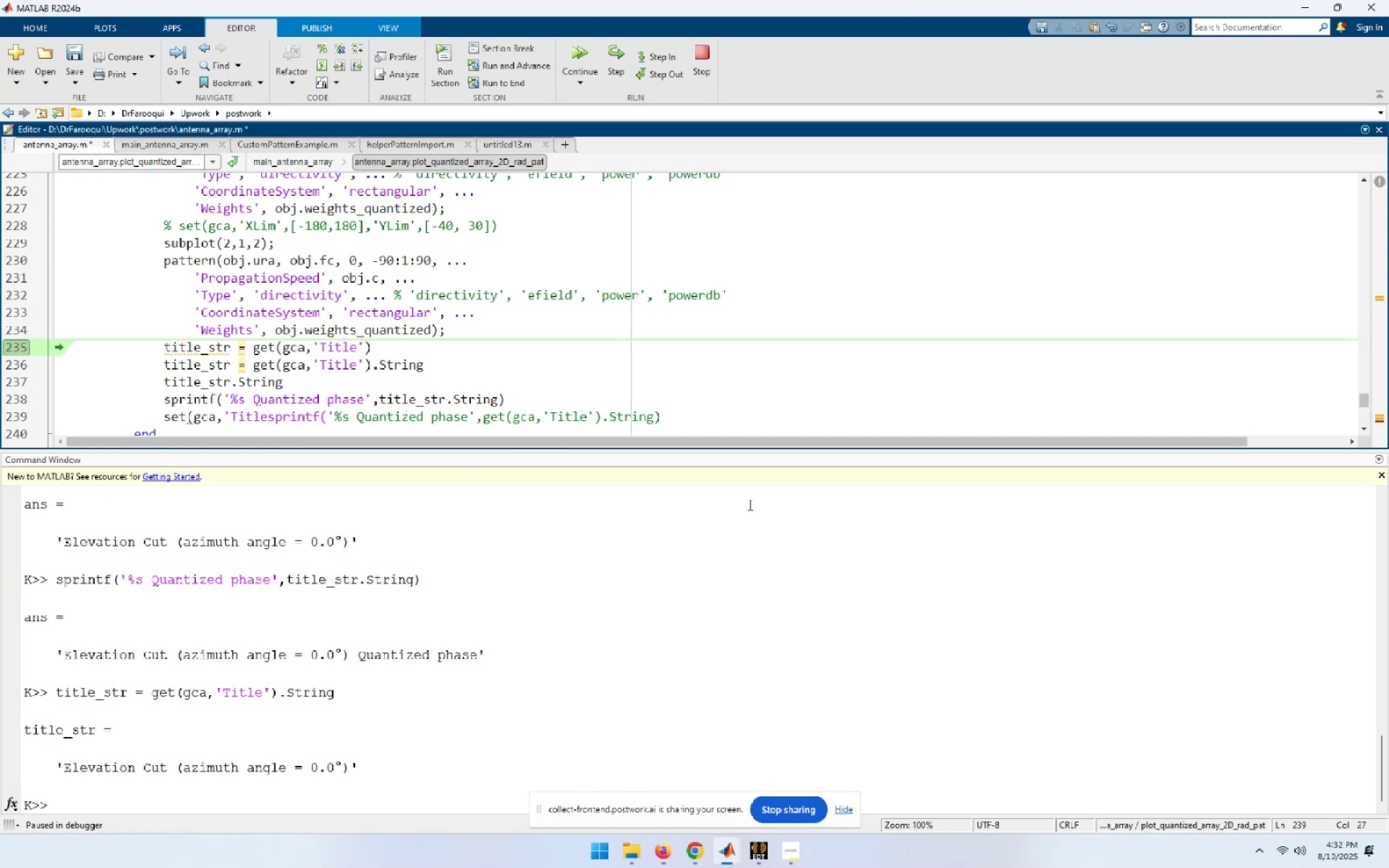 
type(.St)
 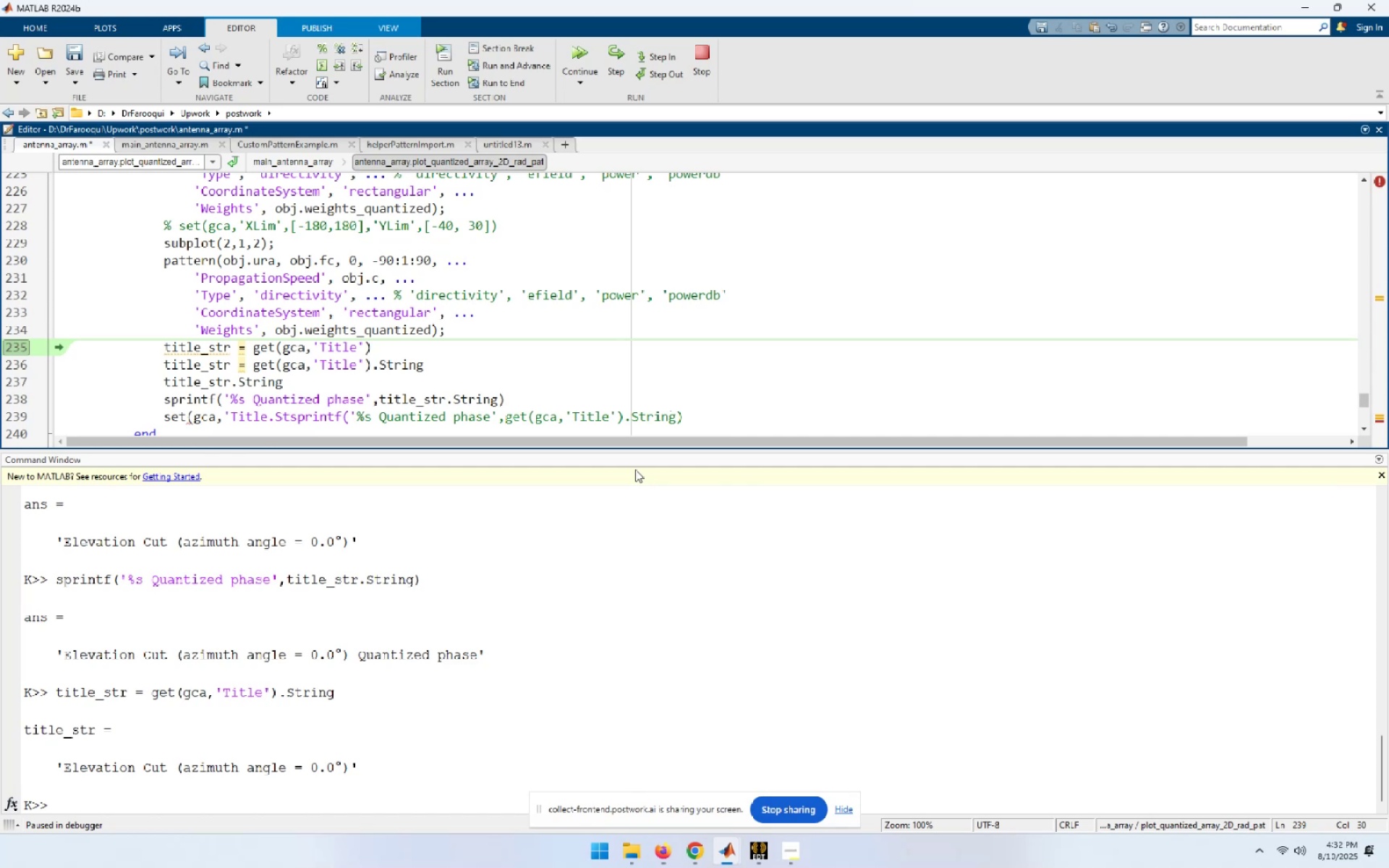 
double_click([401, 364])
 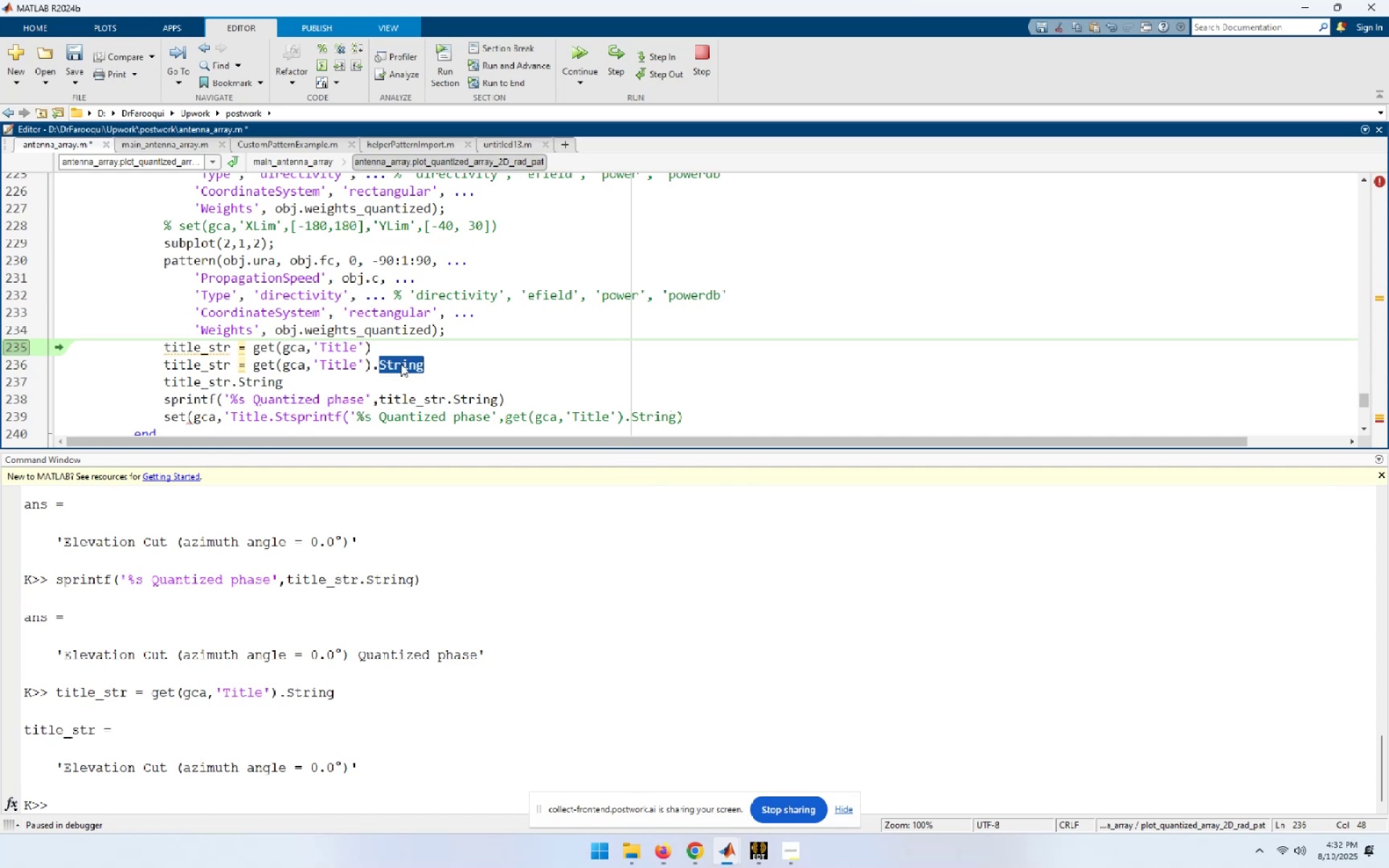 
key(Control+C)
 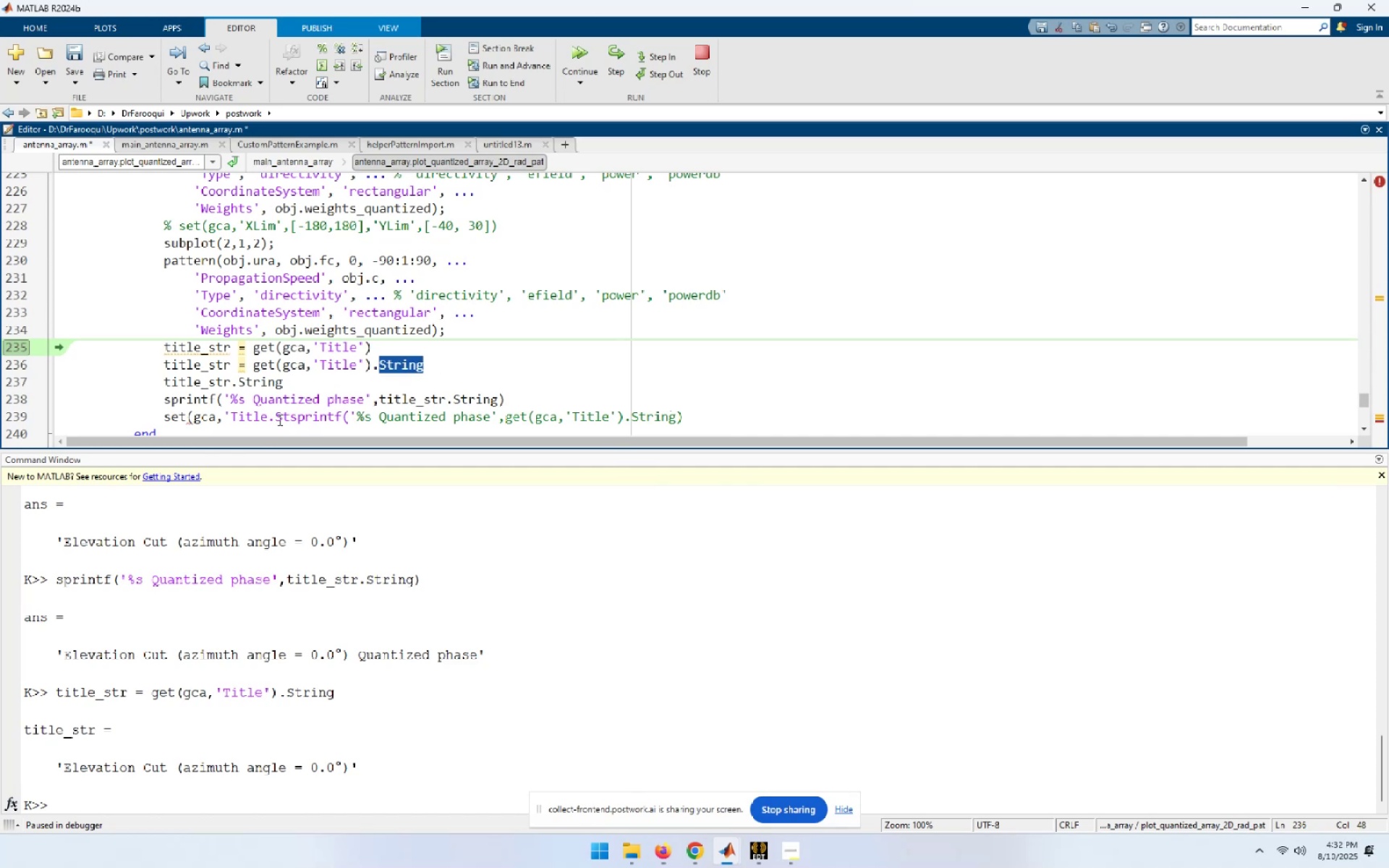 
left_click([292, 418])
 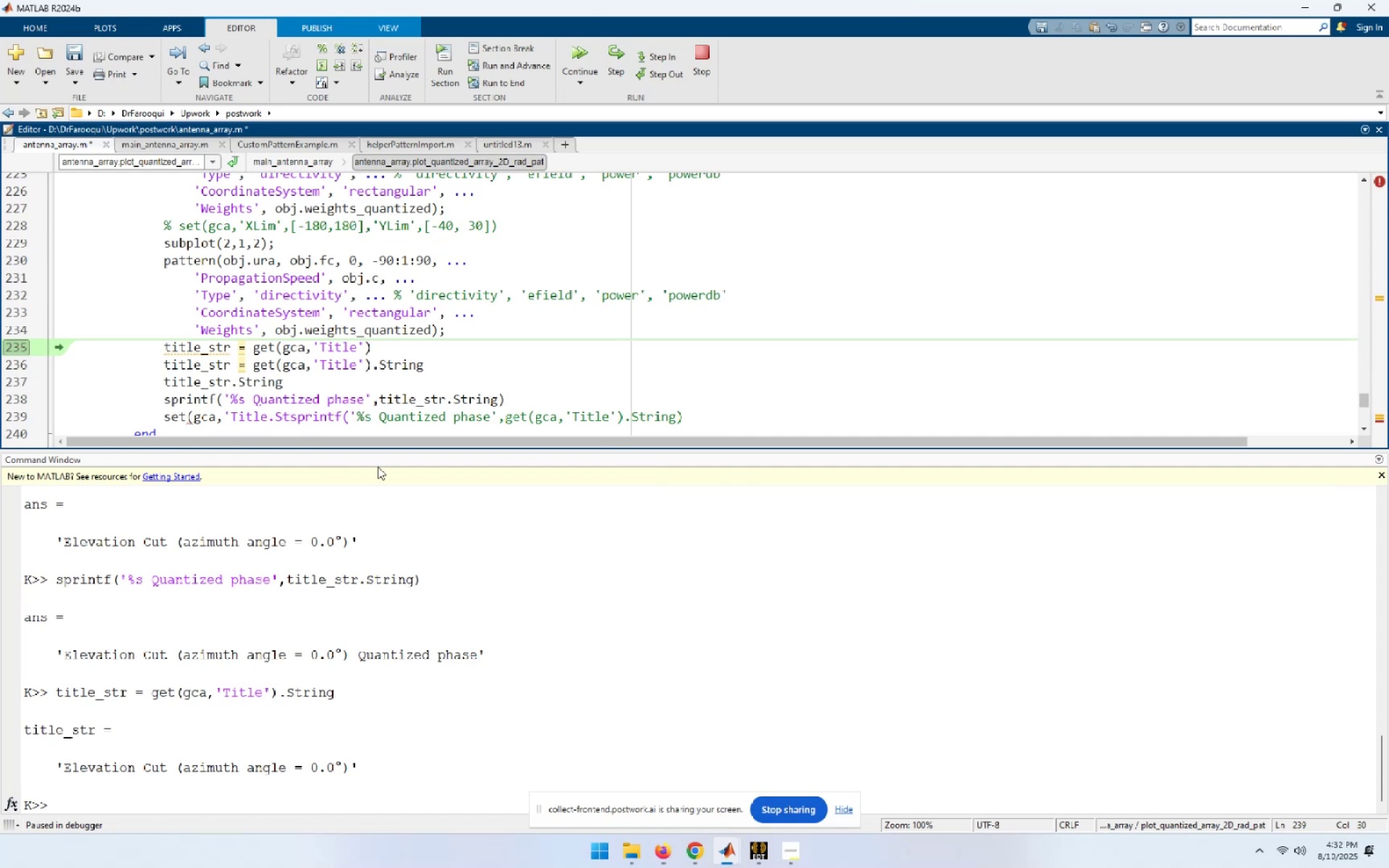 
key(Quote)
 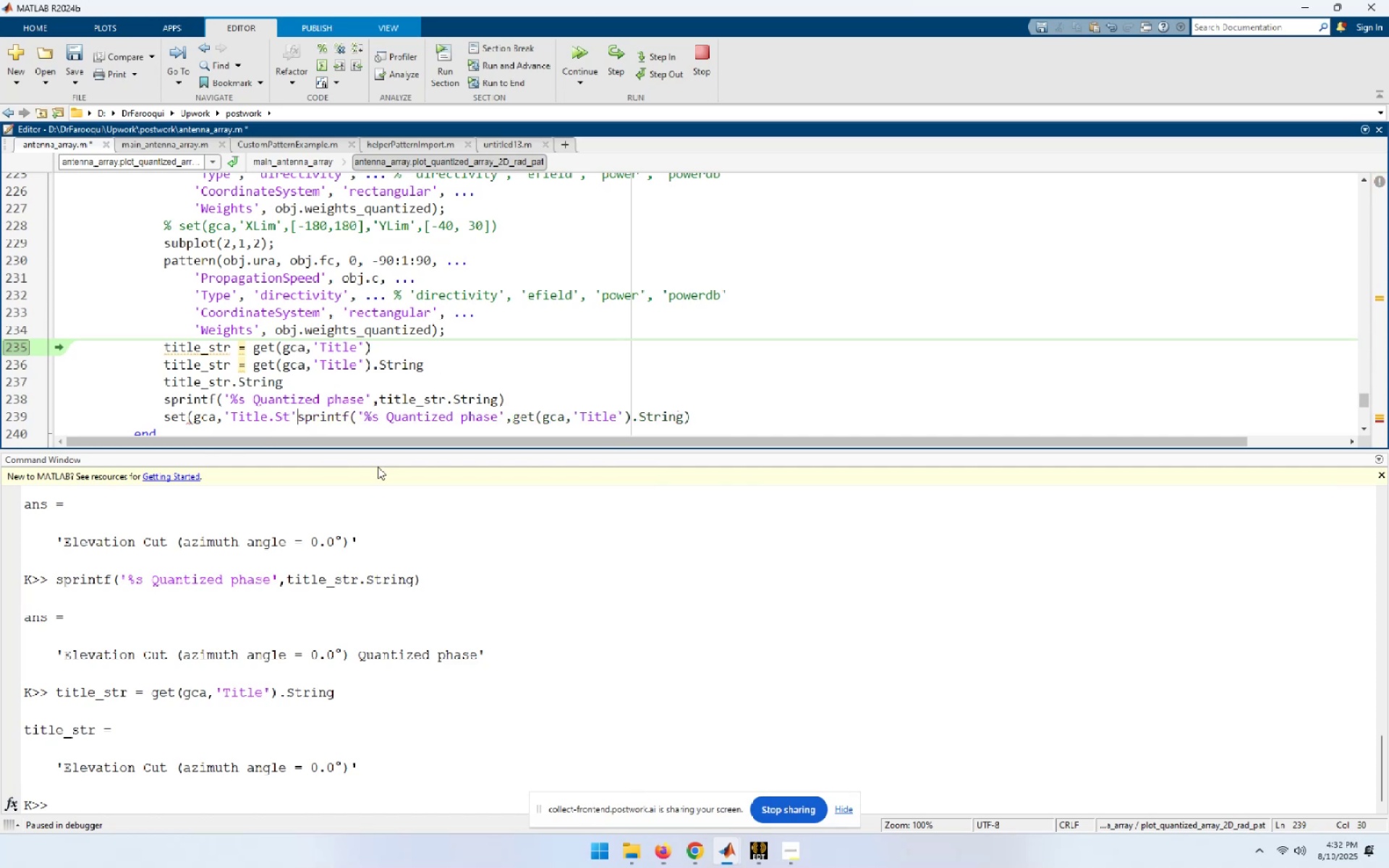 
key(Comma)
 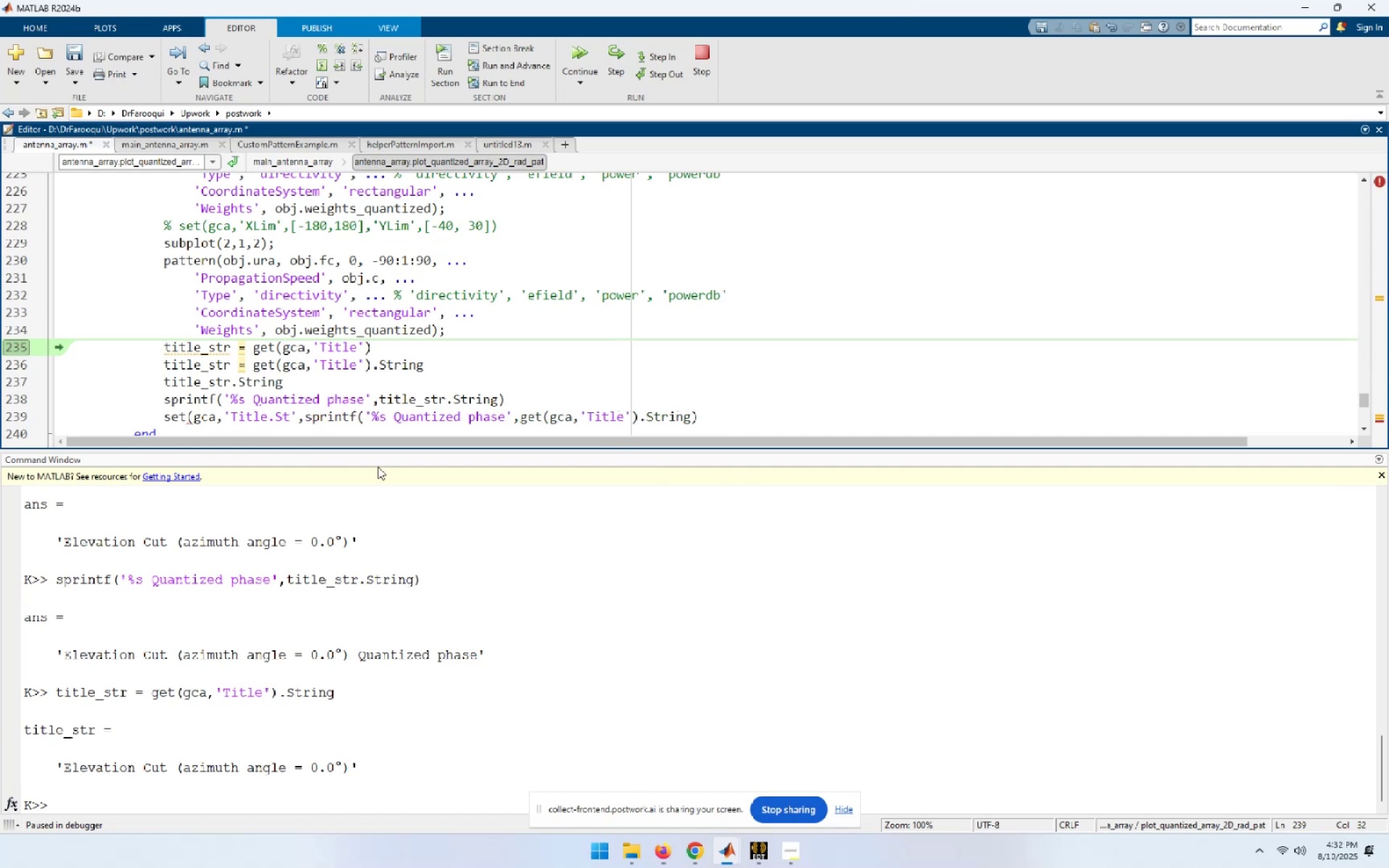 
key(ArrowLeft)
 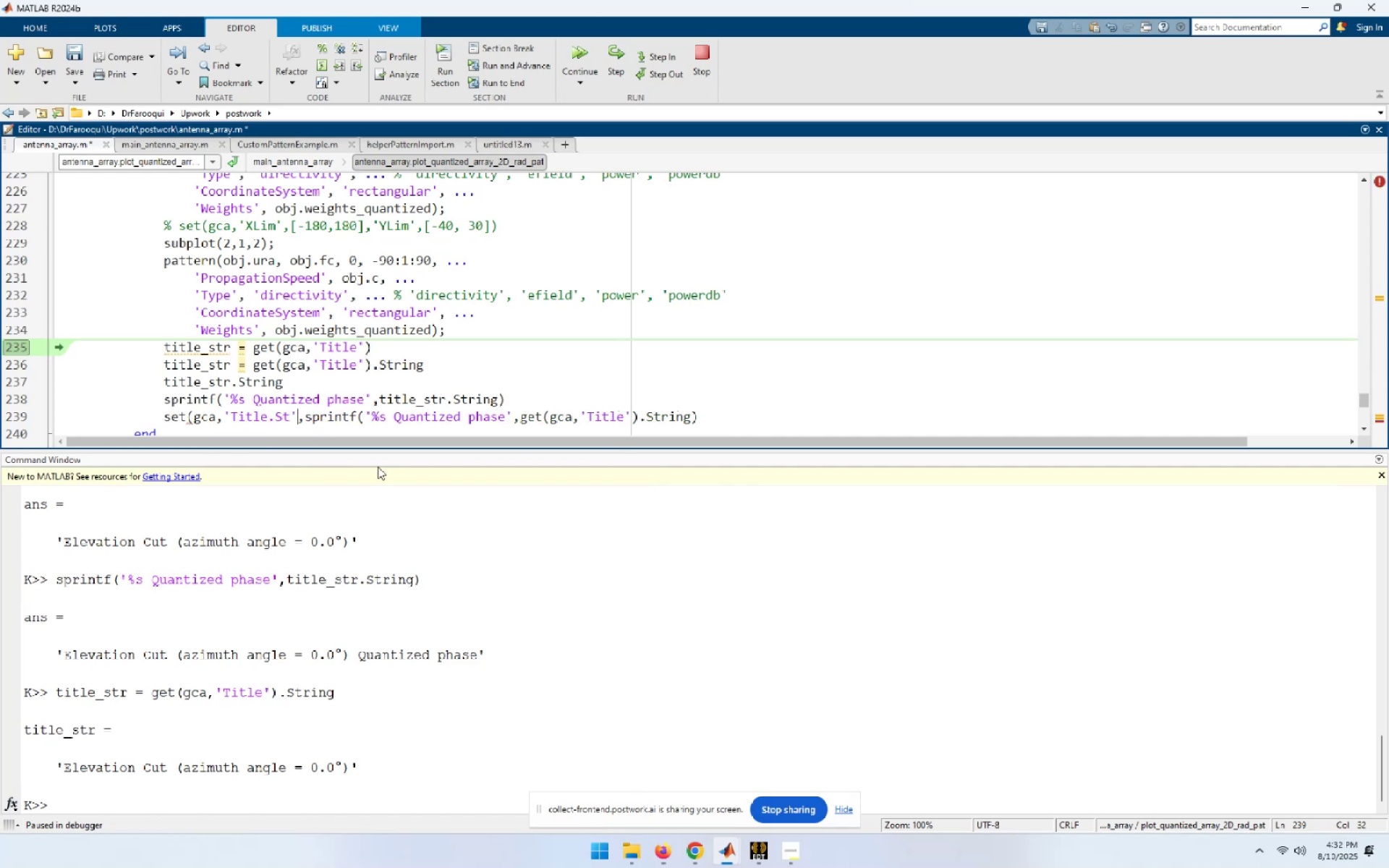 
key(ArrowLeft)
 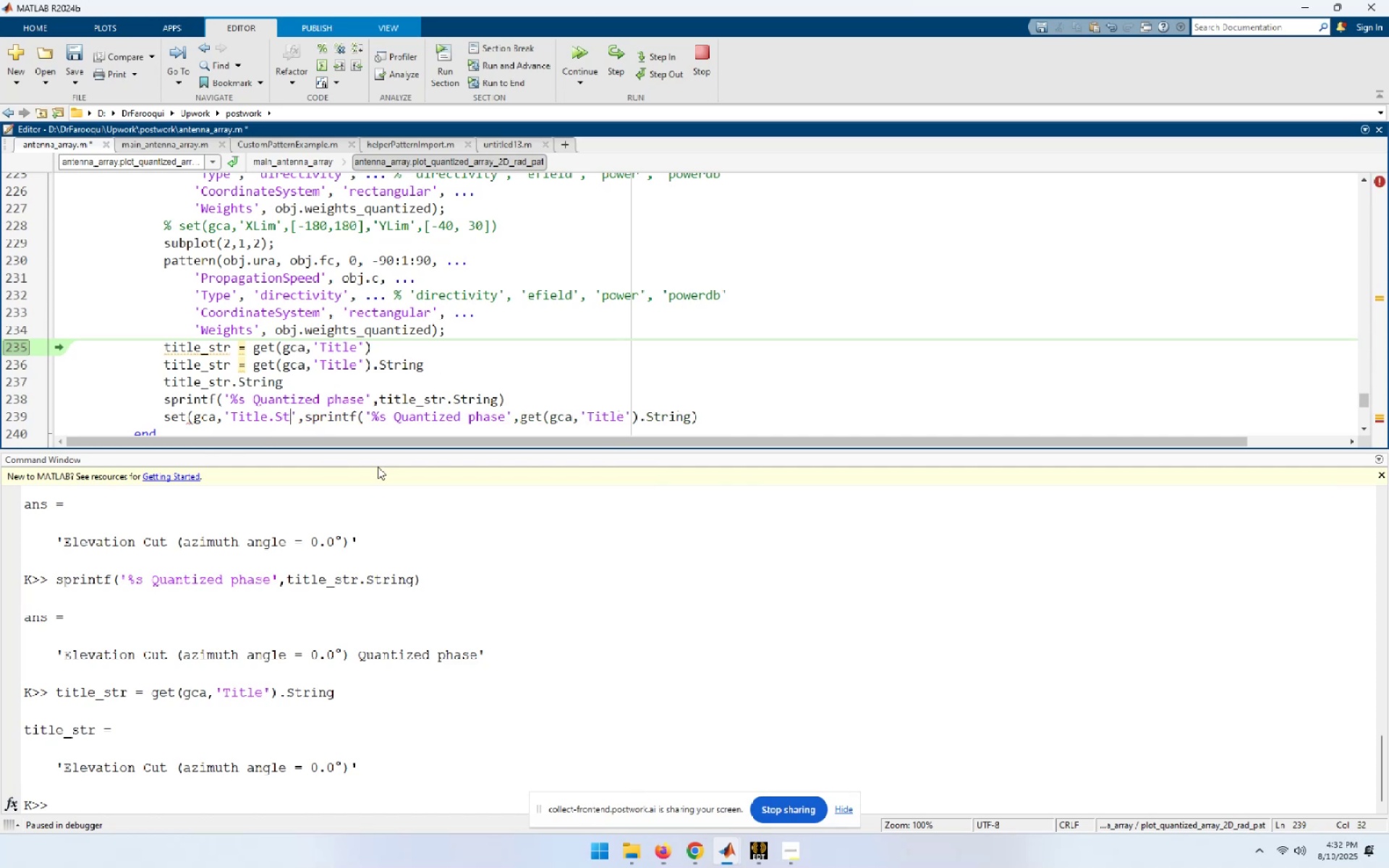 
key(Shift+ArrowLeft)
 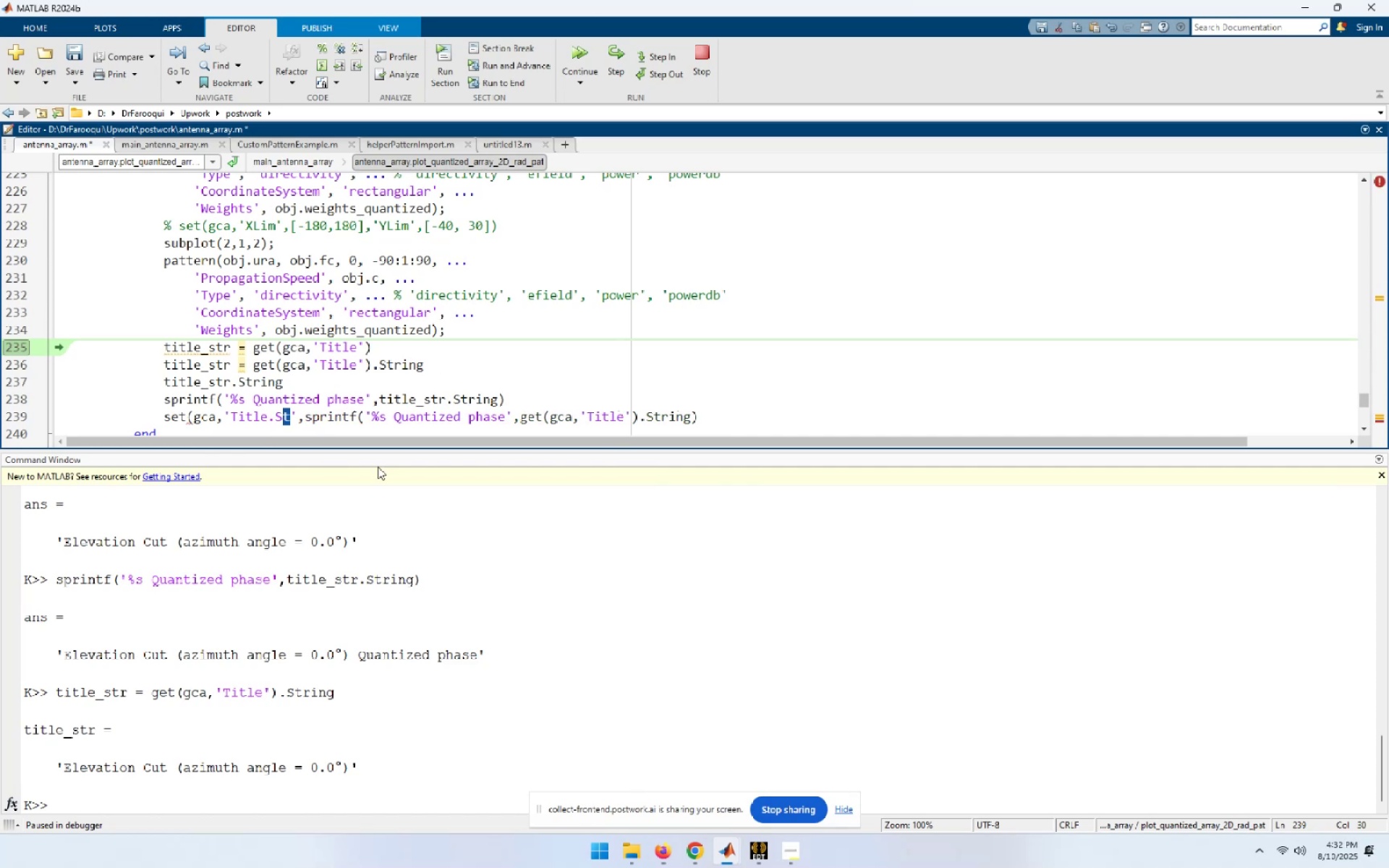 
key(Shift+ArrowLeft)
 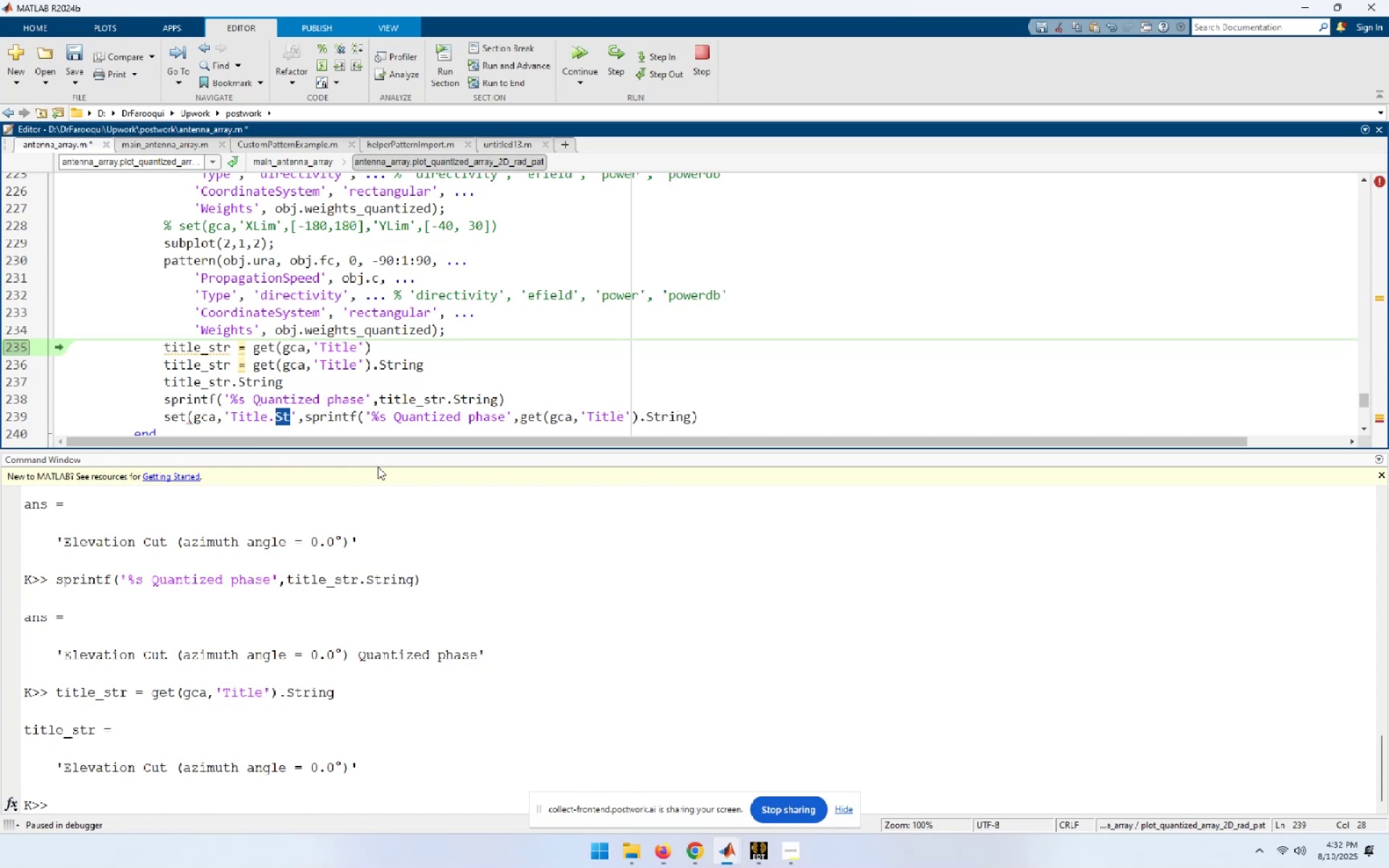 
key(Control+V)
 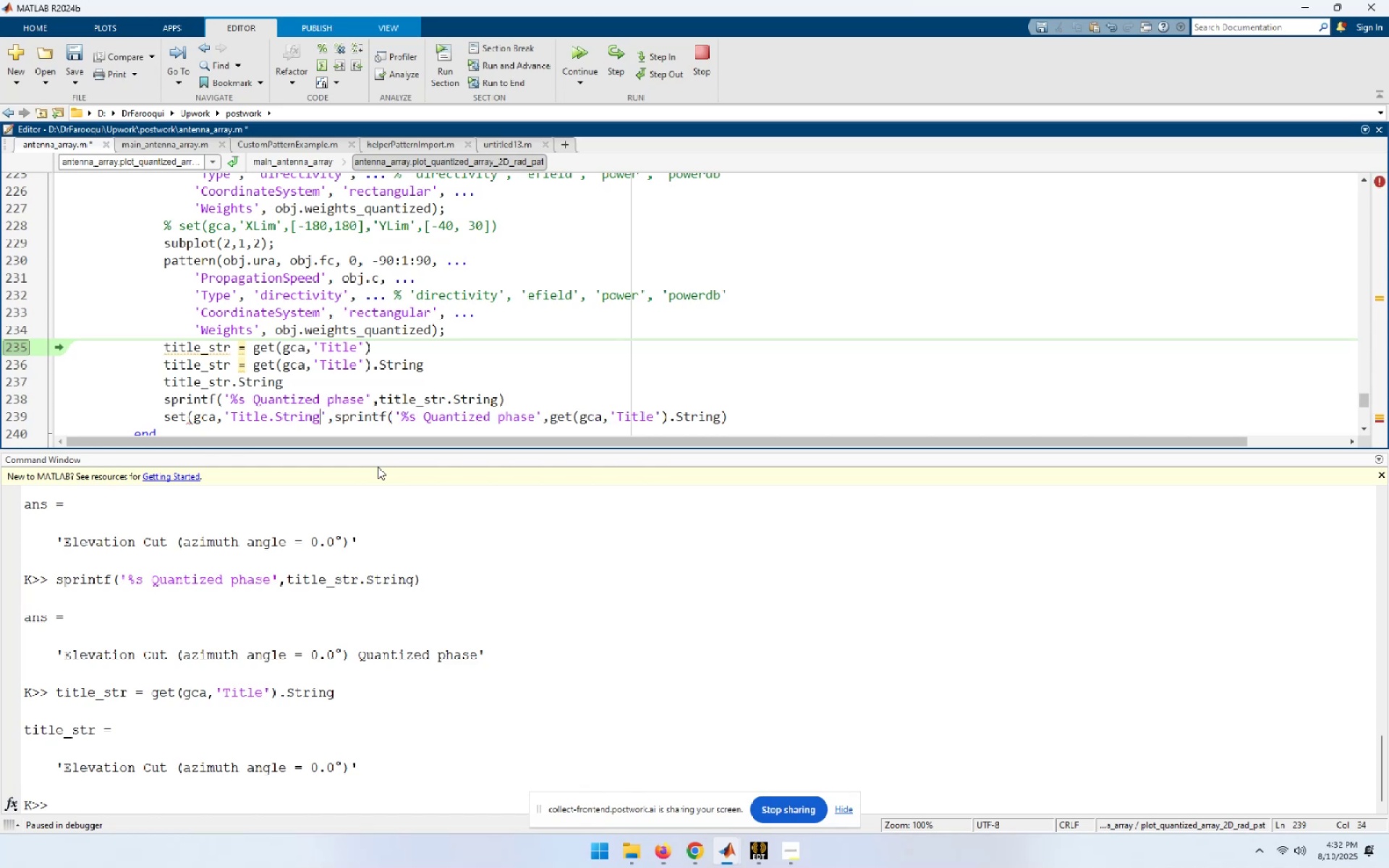 
key(End)
 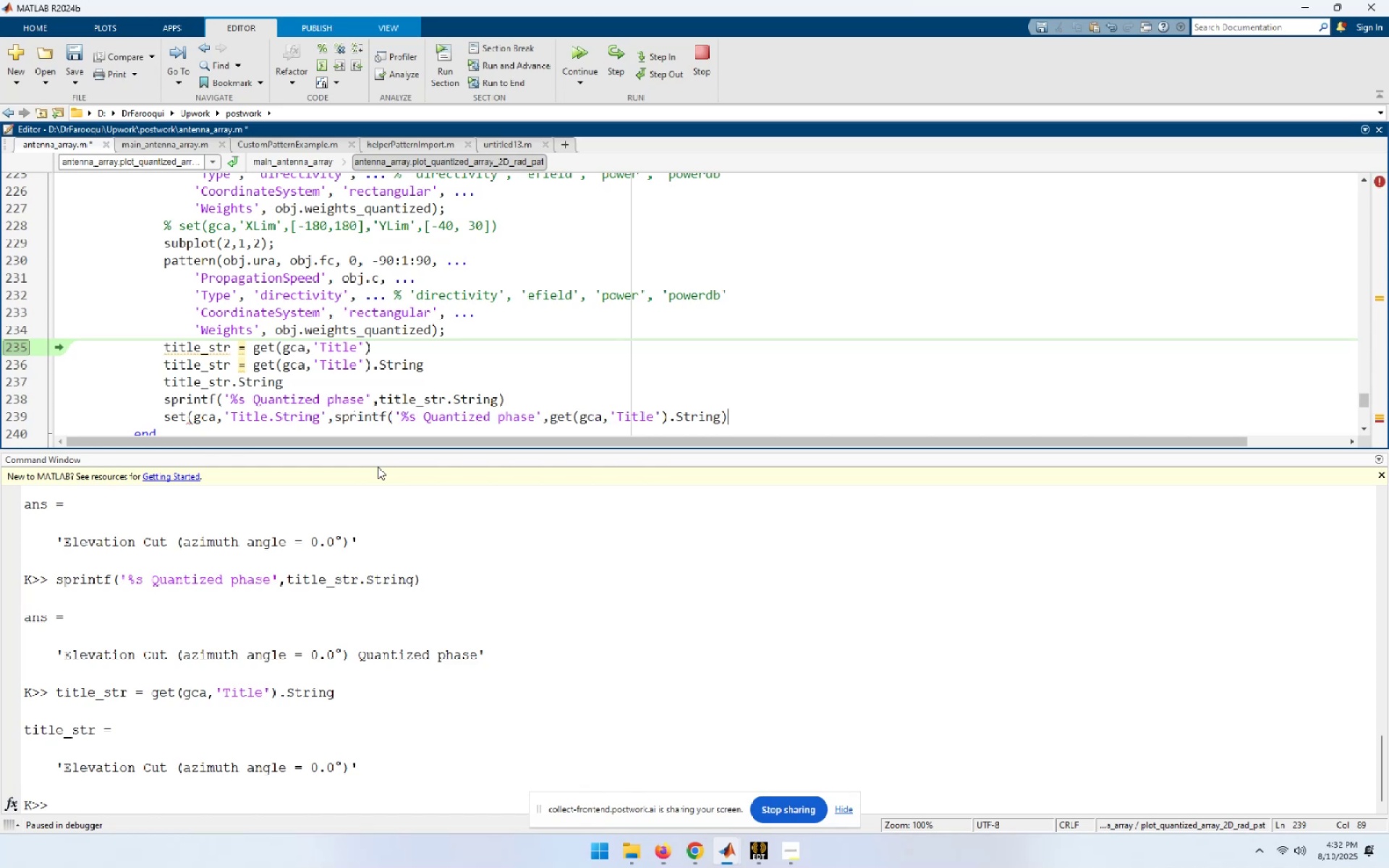 
key(Shift+0)
 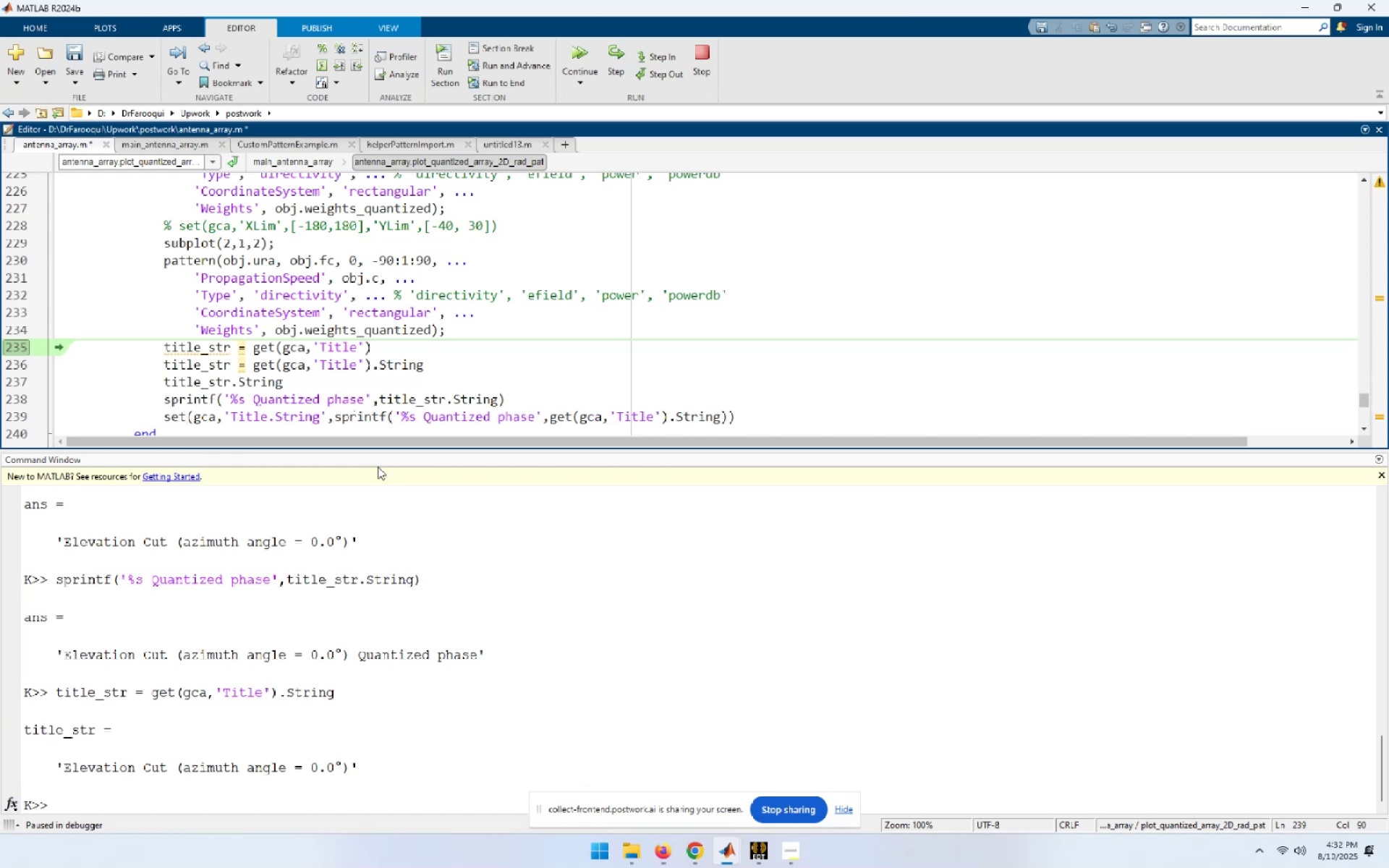 
key(Home)
 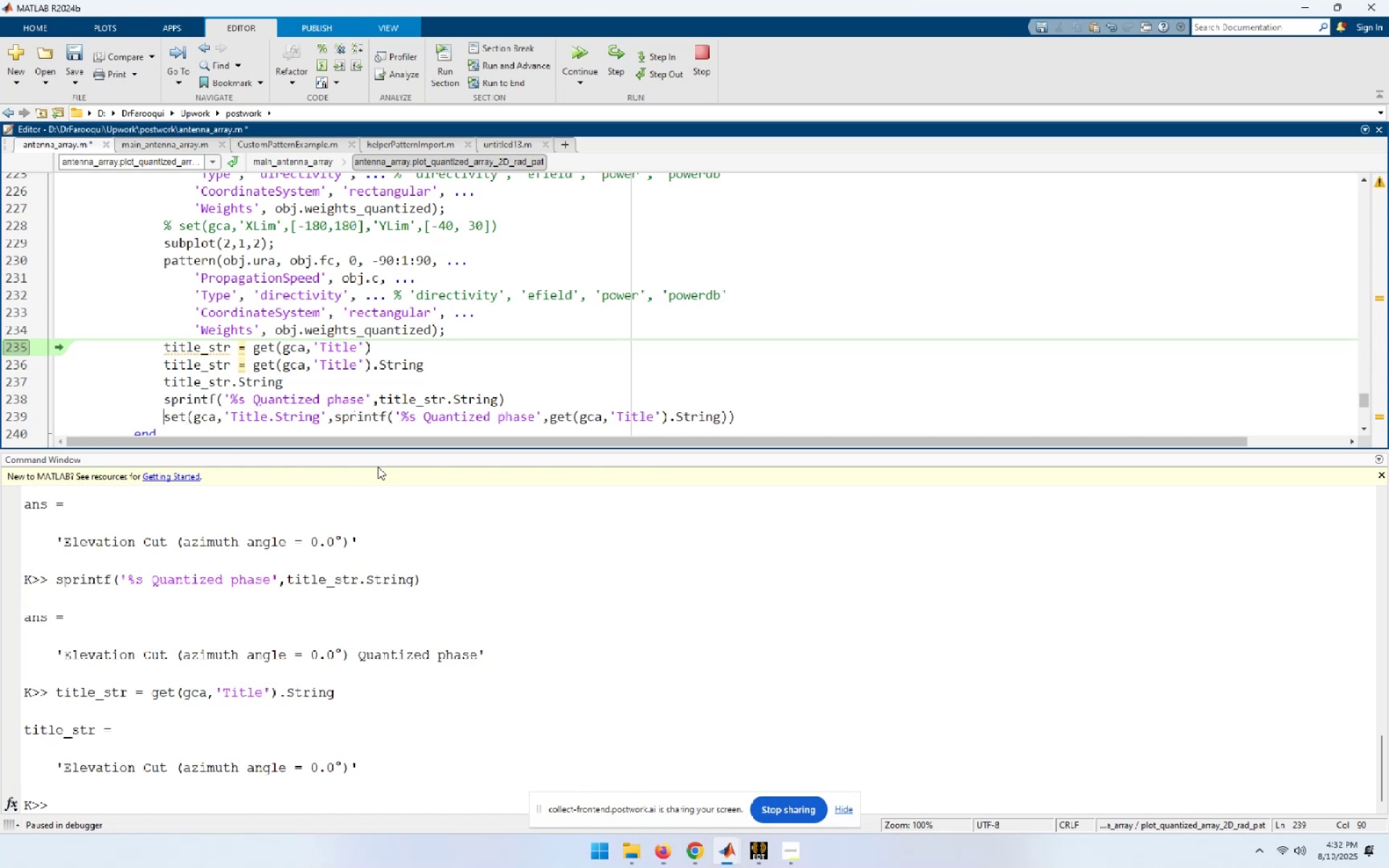 
key(Shift+End)
 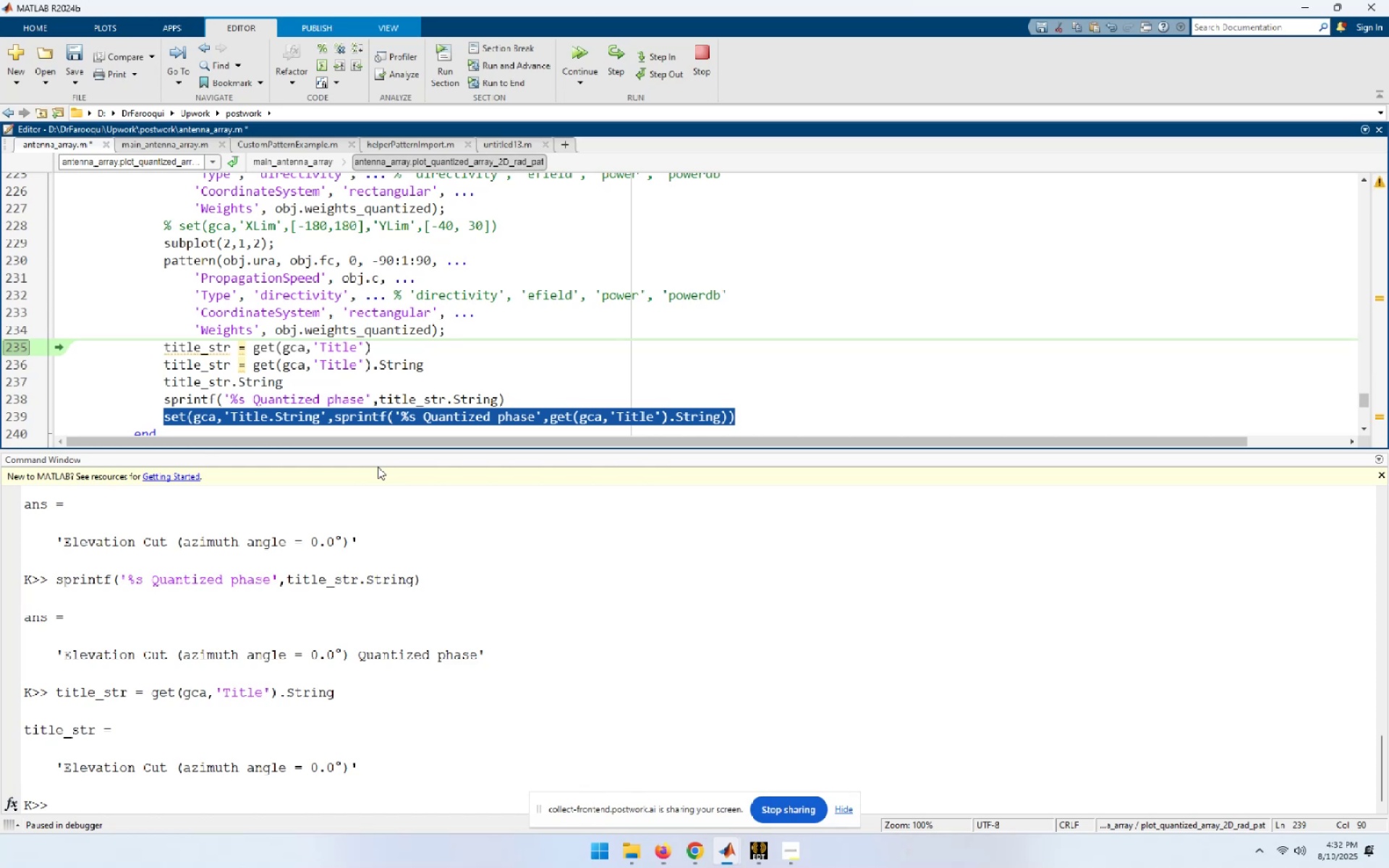 
key(F9)
 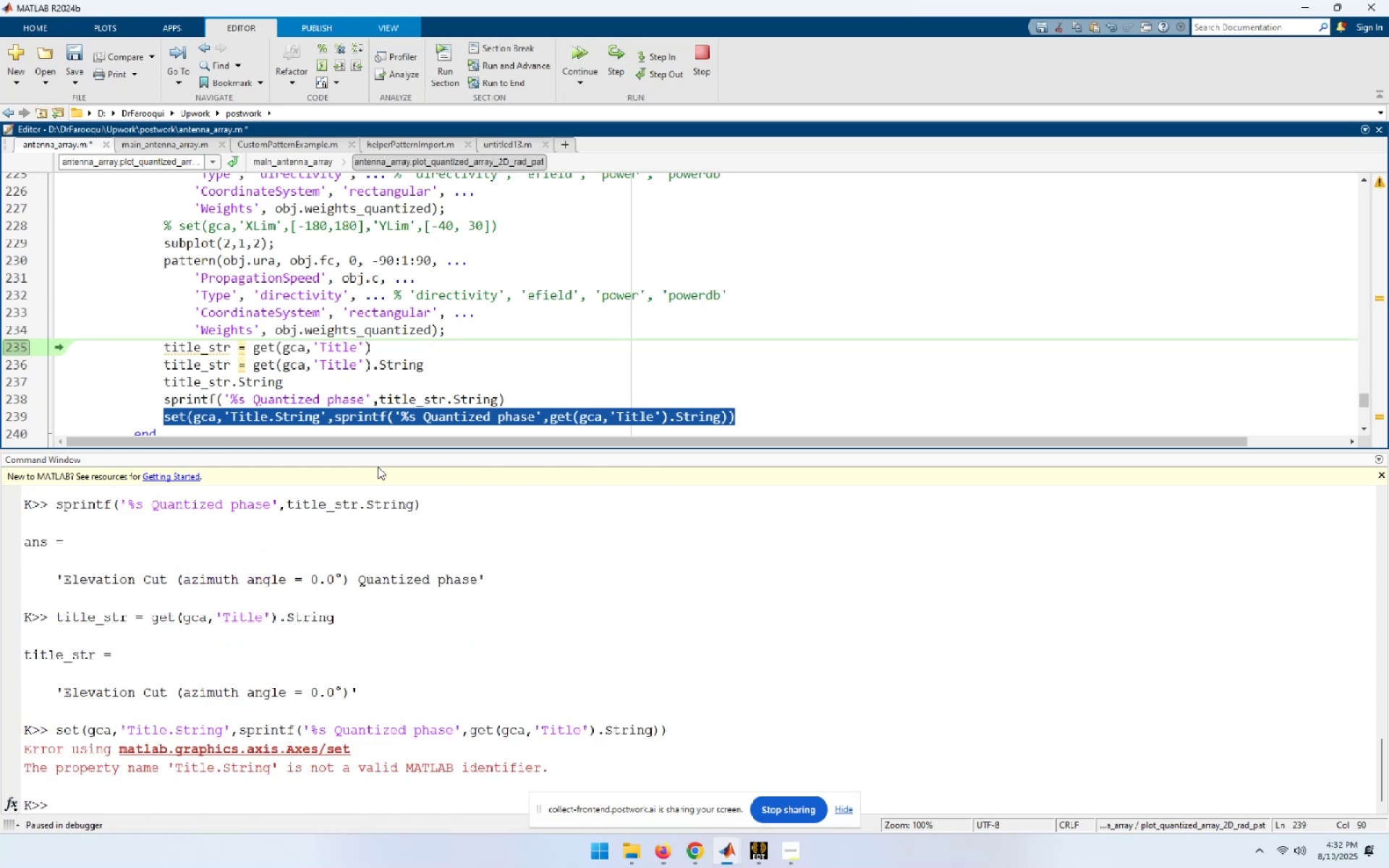 
key(Home)
 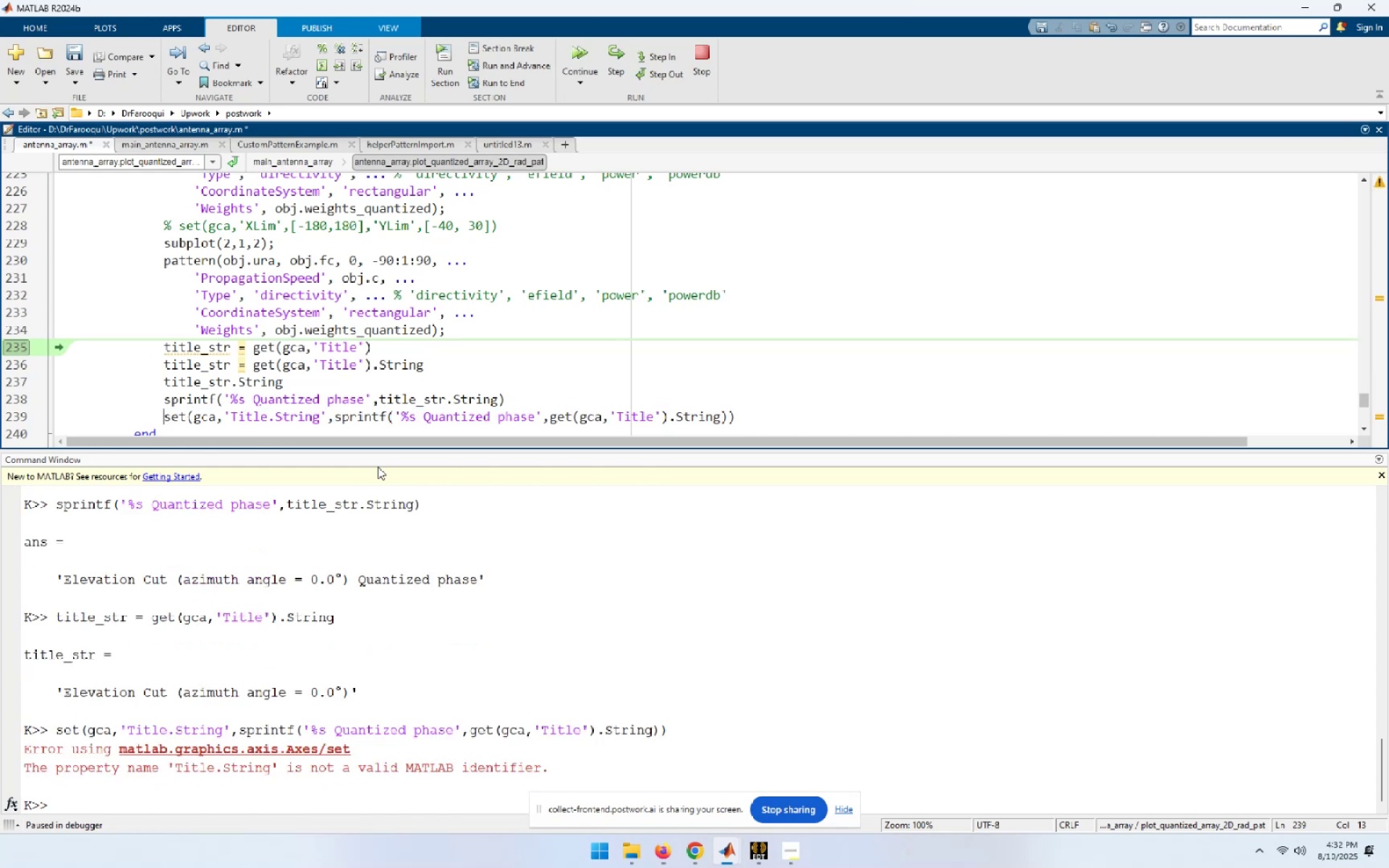 
key(Shift+End)
 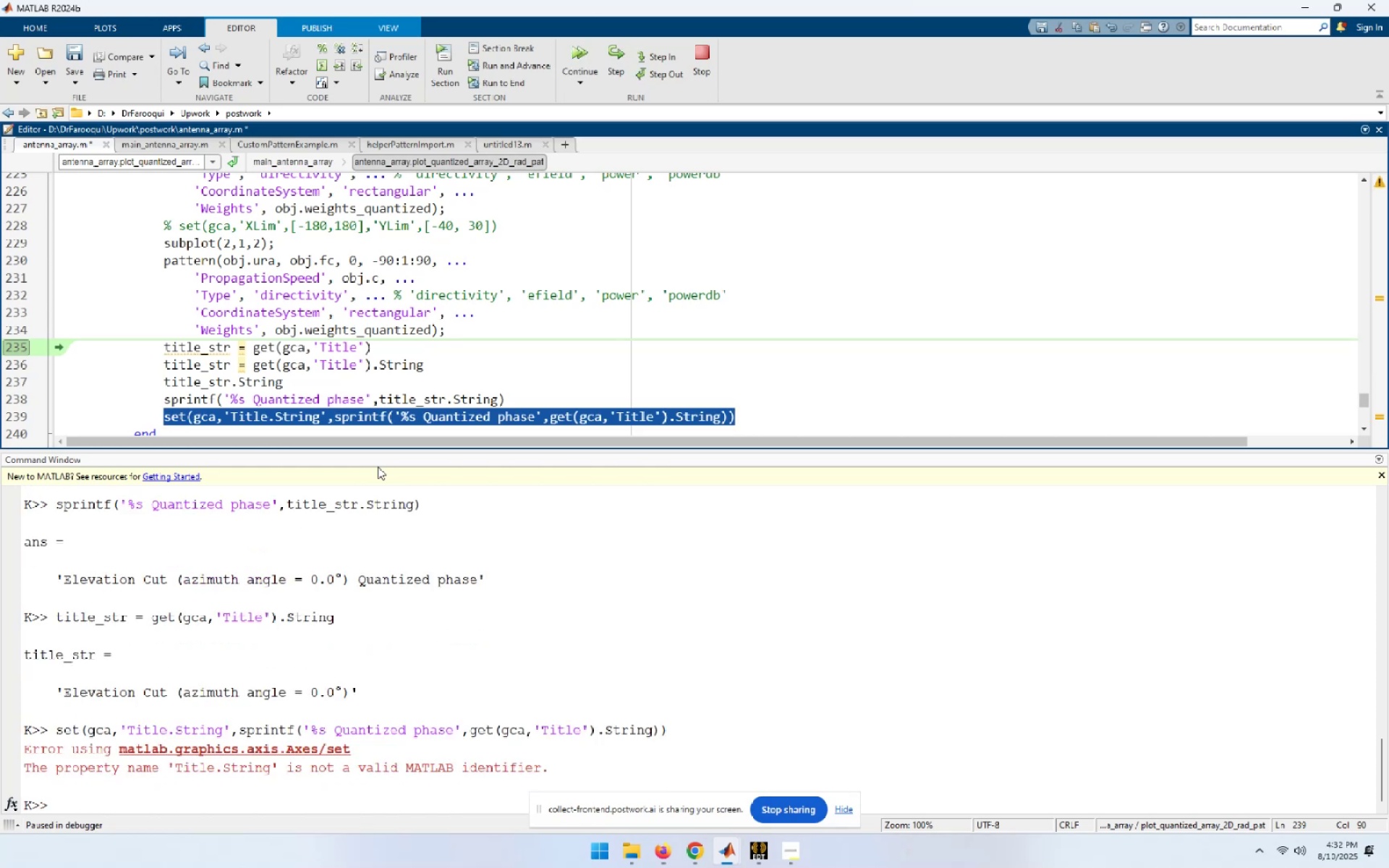 
key(Control+C)
 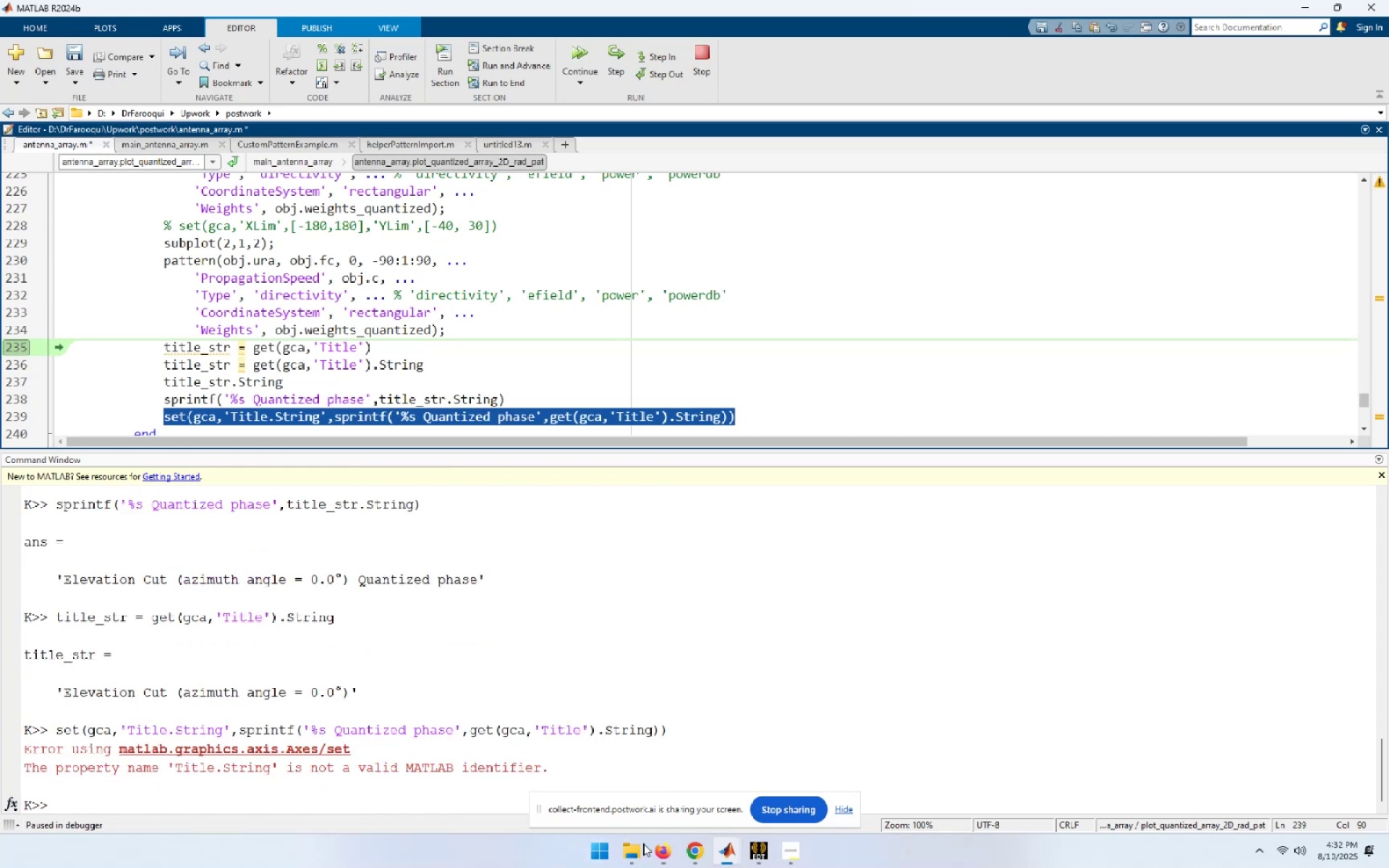 
left_click([674, 848])
 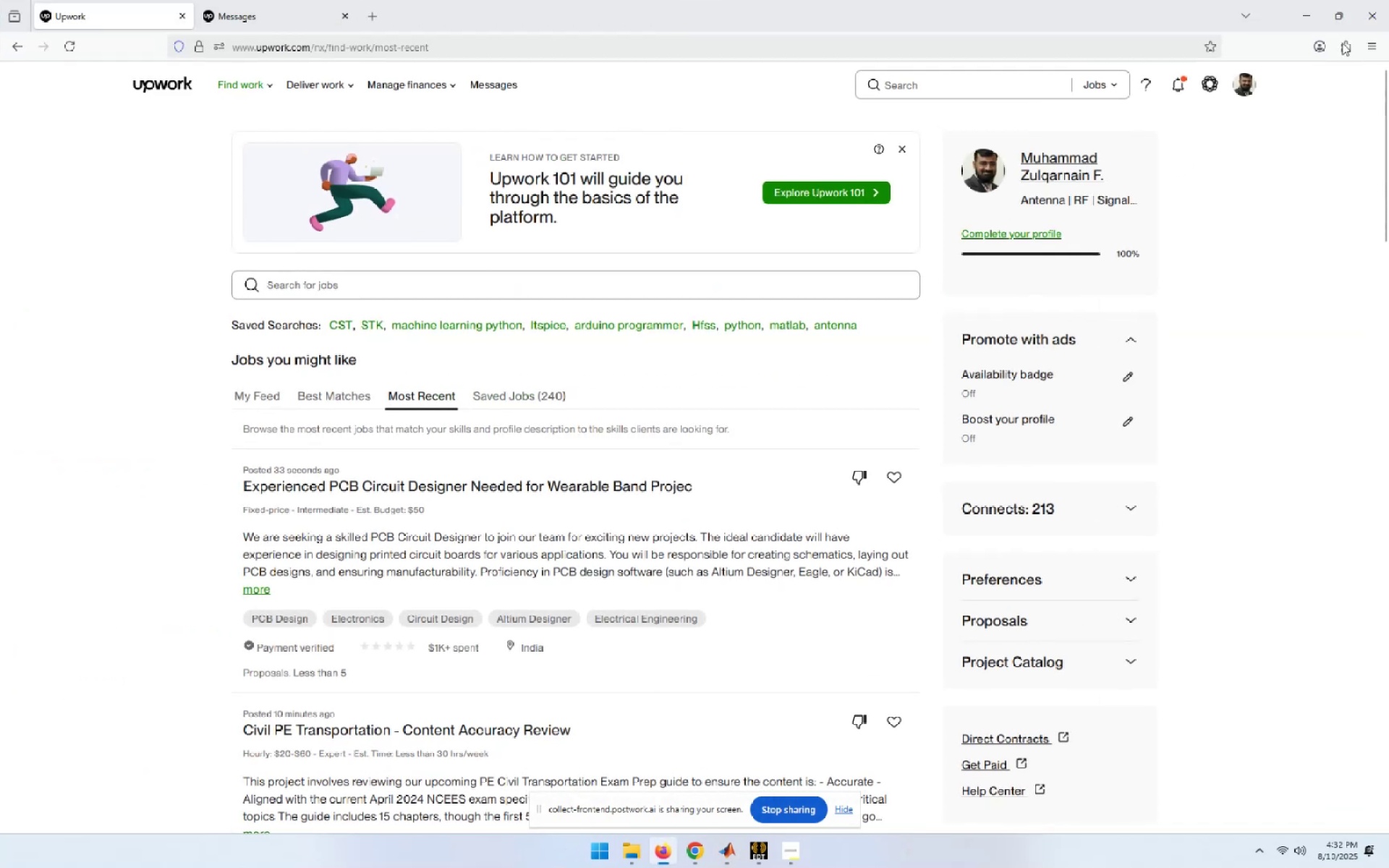 
left_click([1299, 9])
 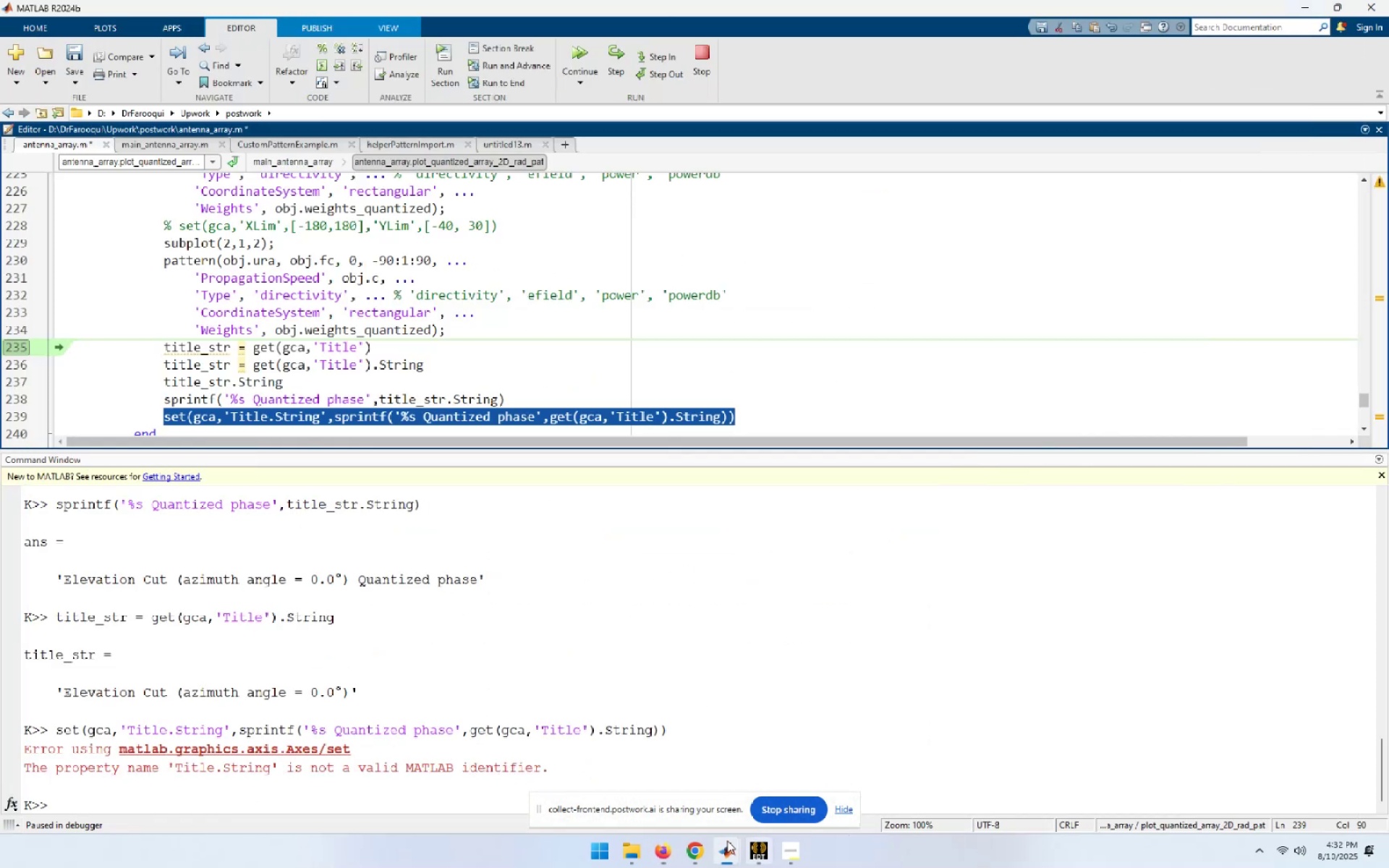 
left_click([700, 846])
 